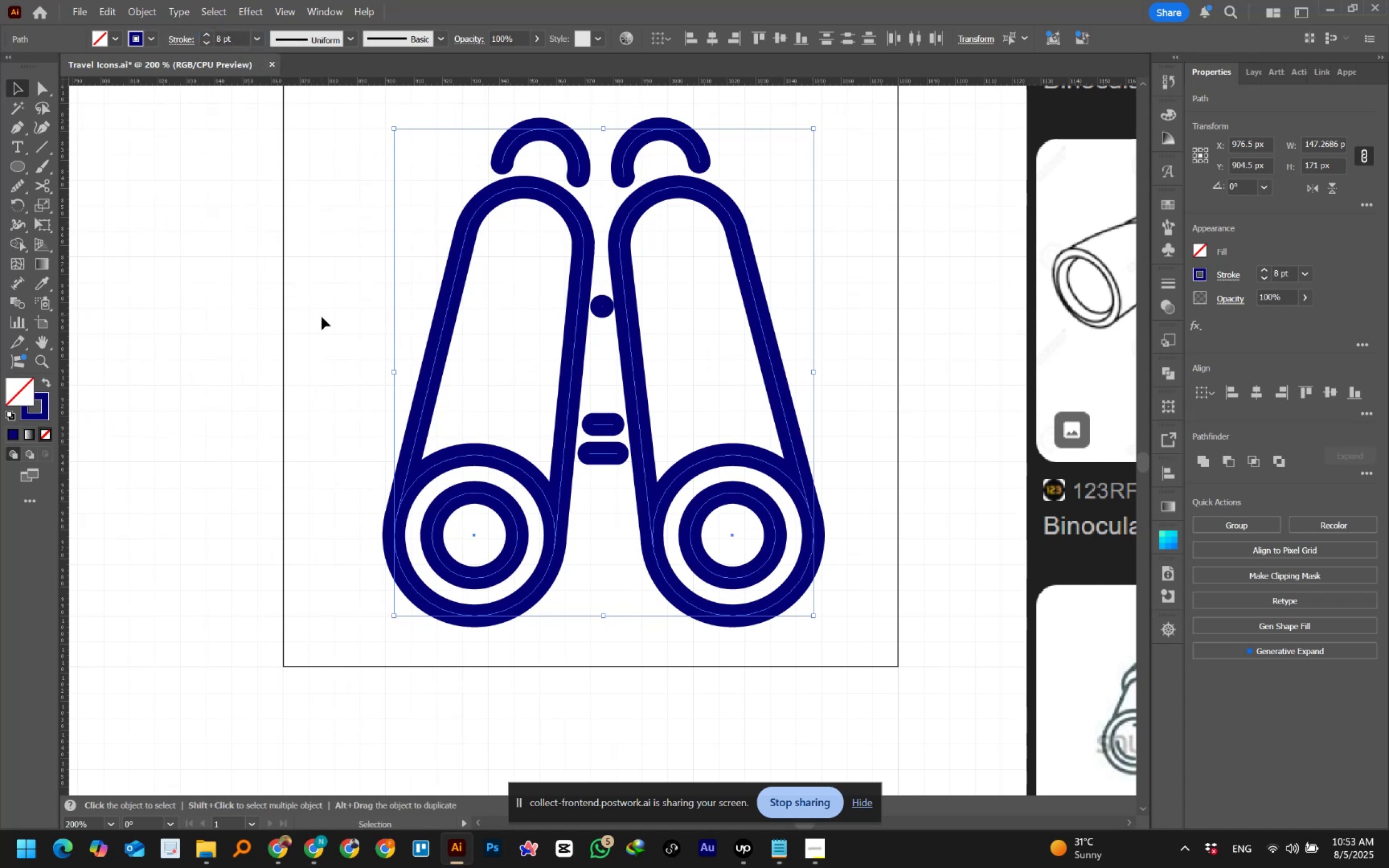 
left_click([283, 327])
 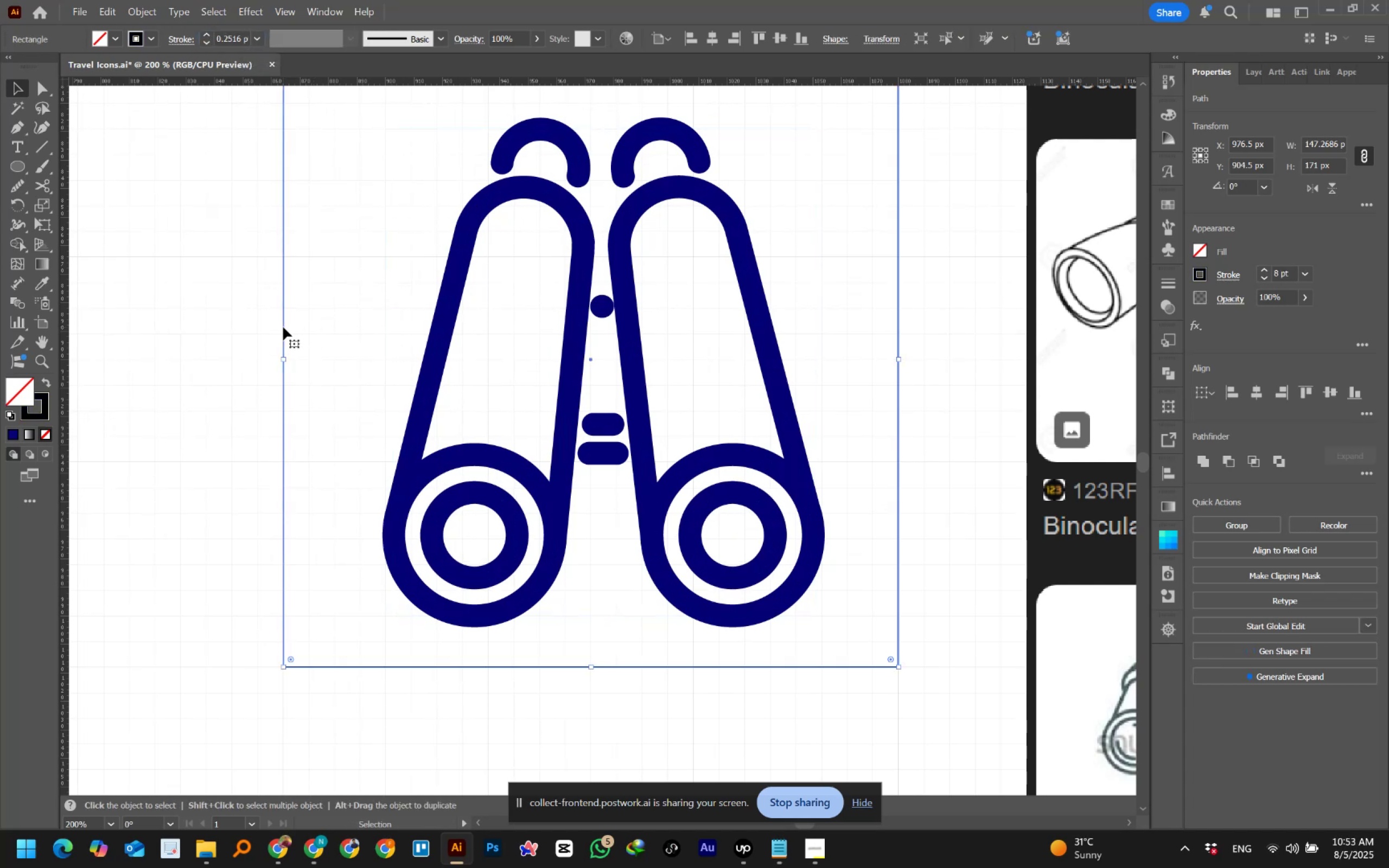 
hold_key(key=AltLeft, duration=0.88)
scroll: coordinate [283, 327], scroll_direction: down, amount: 2.0
 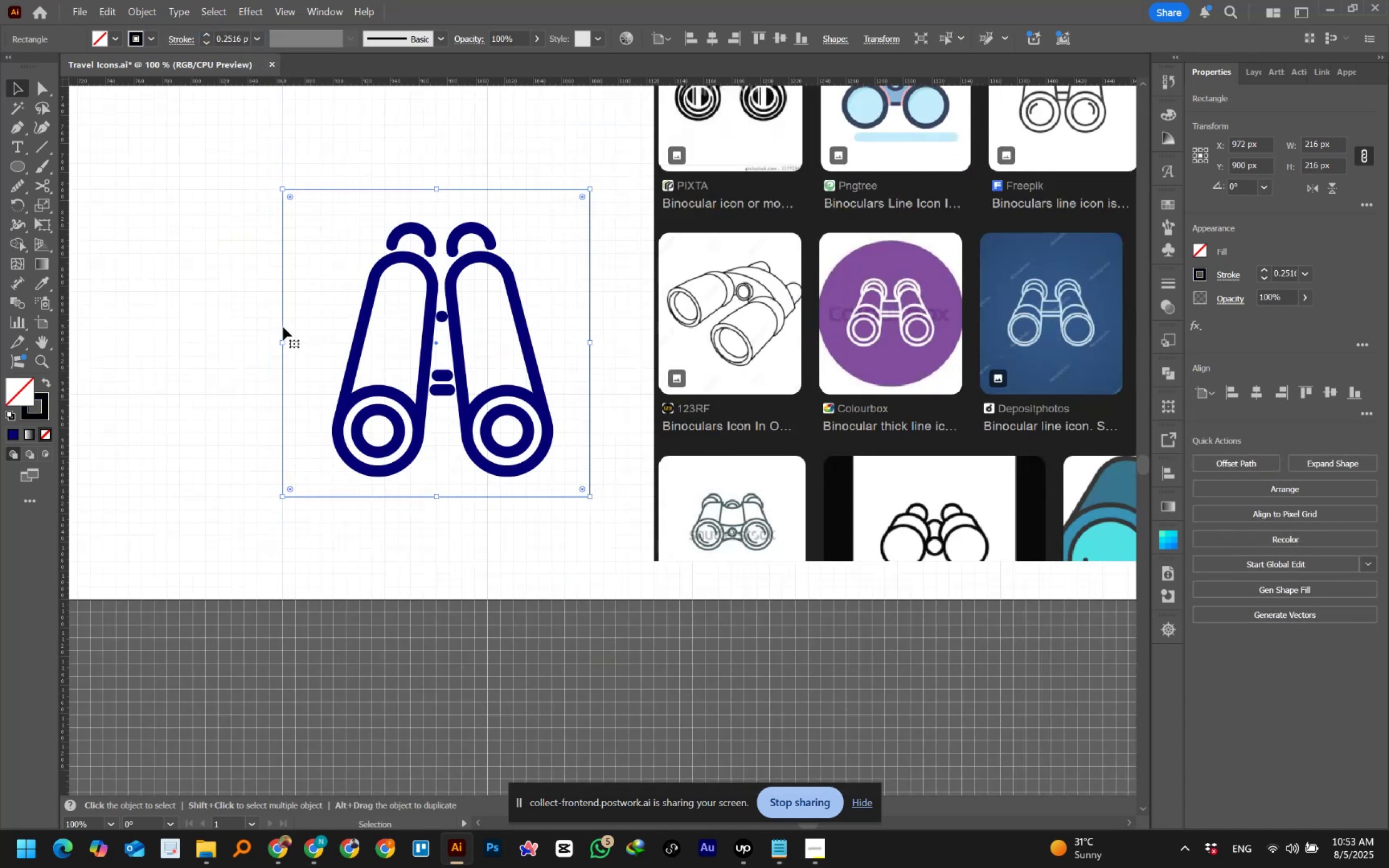 
hold_key(key=Space, duration=1.15)
 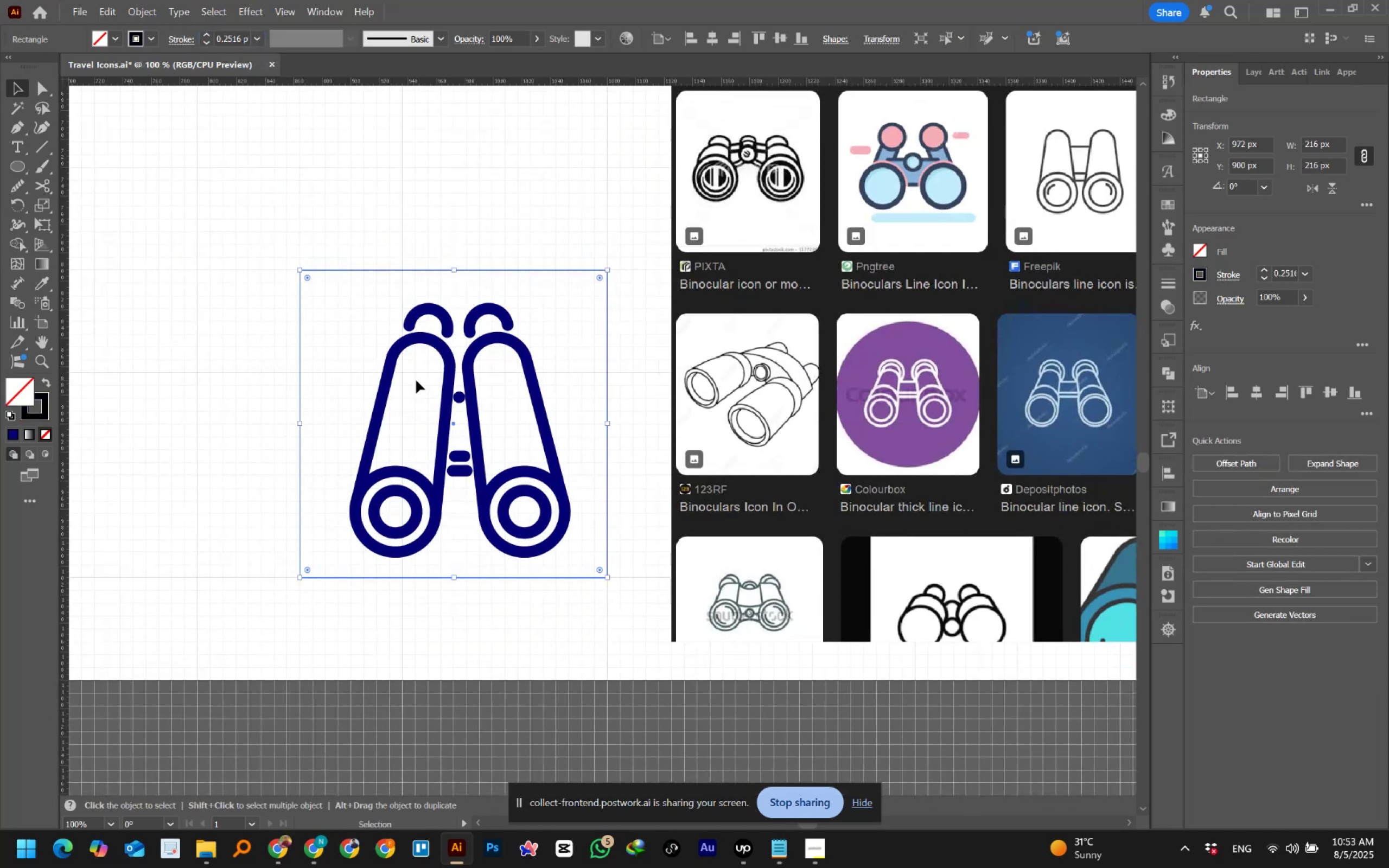 
hold_key(key=AltLeft, duration=1.17)
scroll: coordinate [416, 380], scroll_direction: down, amount: 1.0
 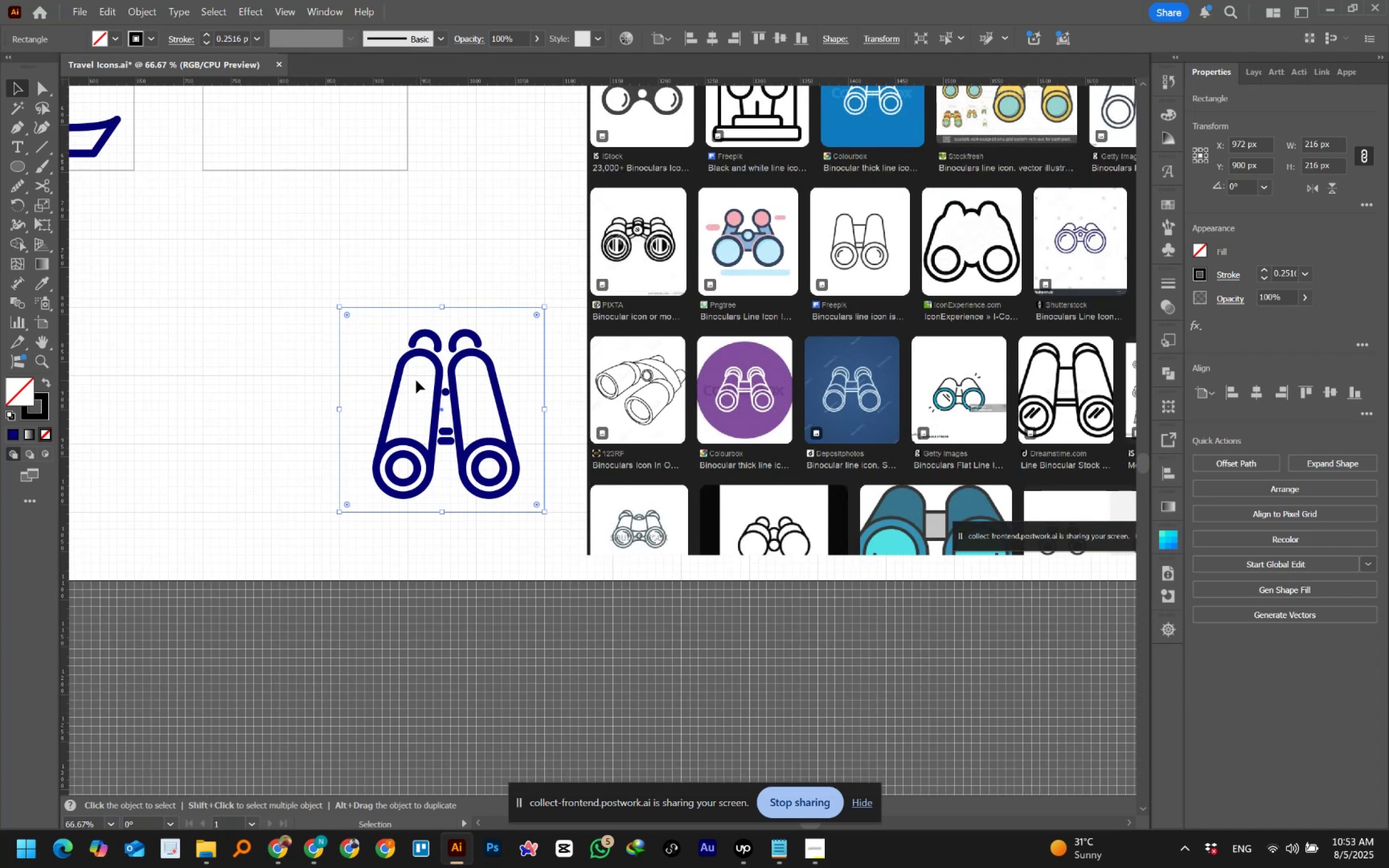 
scroll: coordinate [416, 380], scroll_direction: up, amount: 7.0
 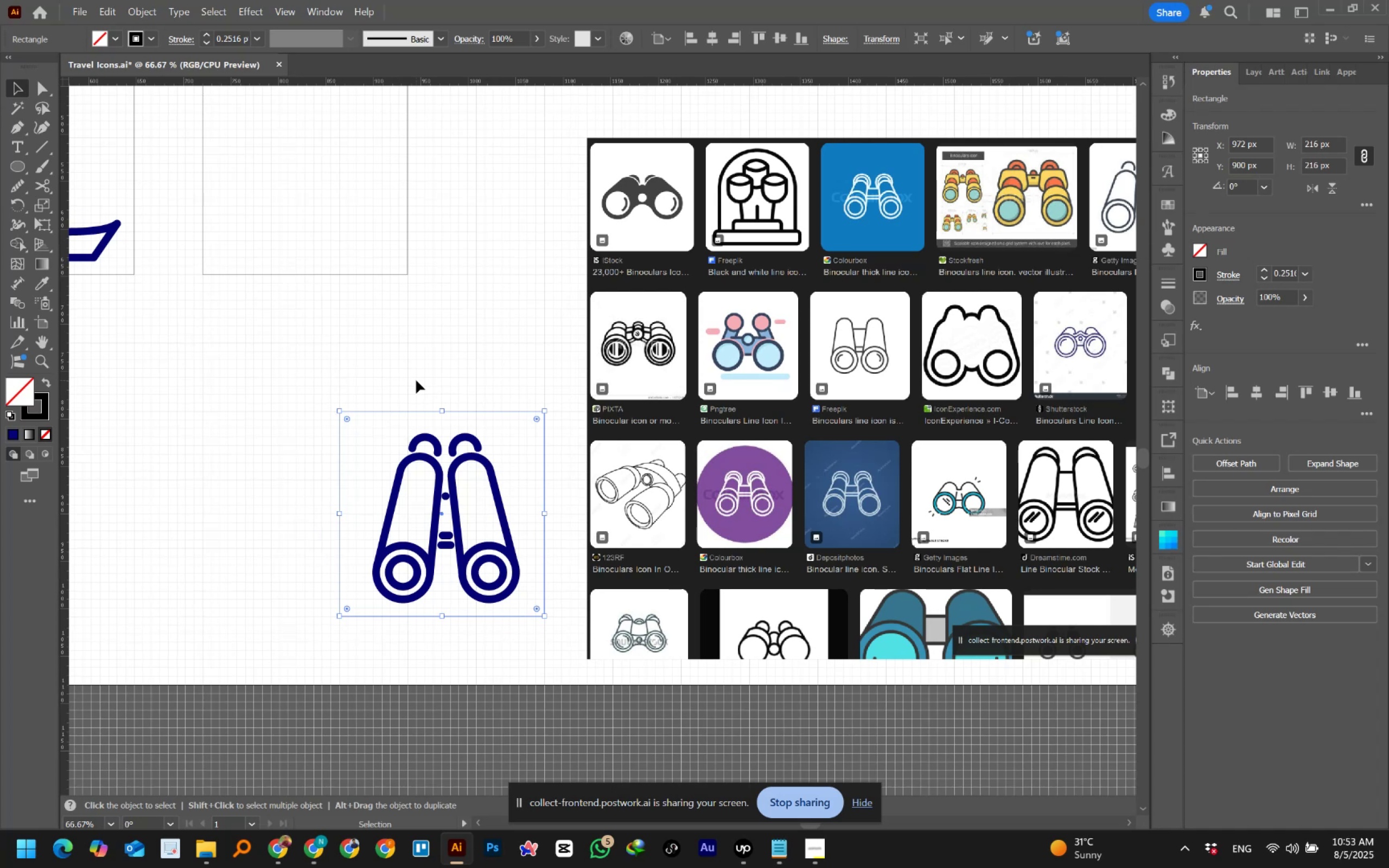 
wait(19.45)
 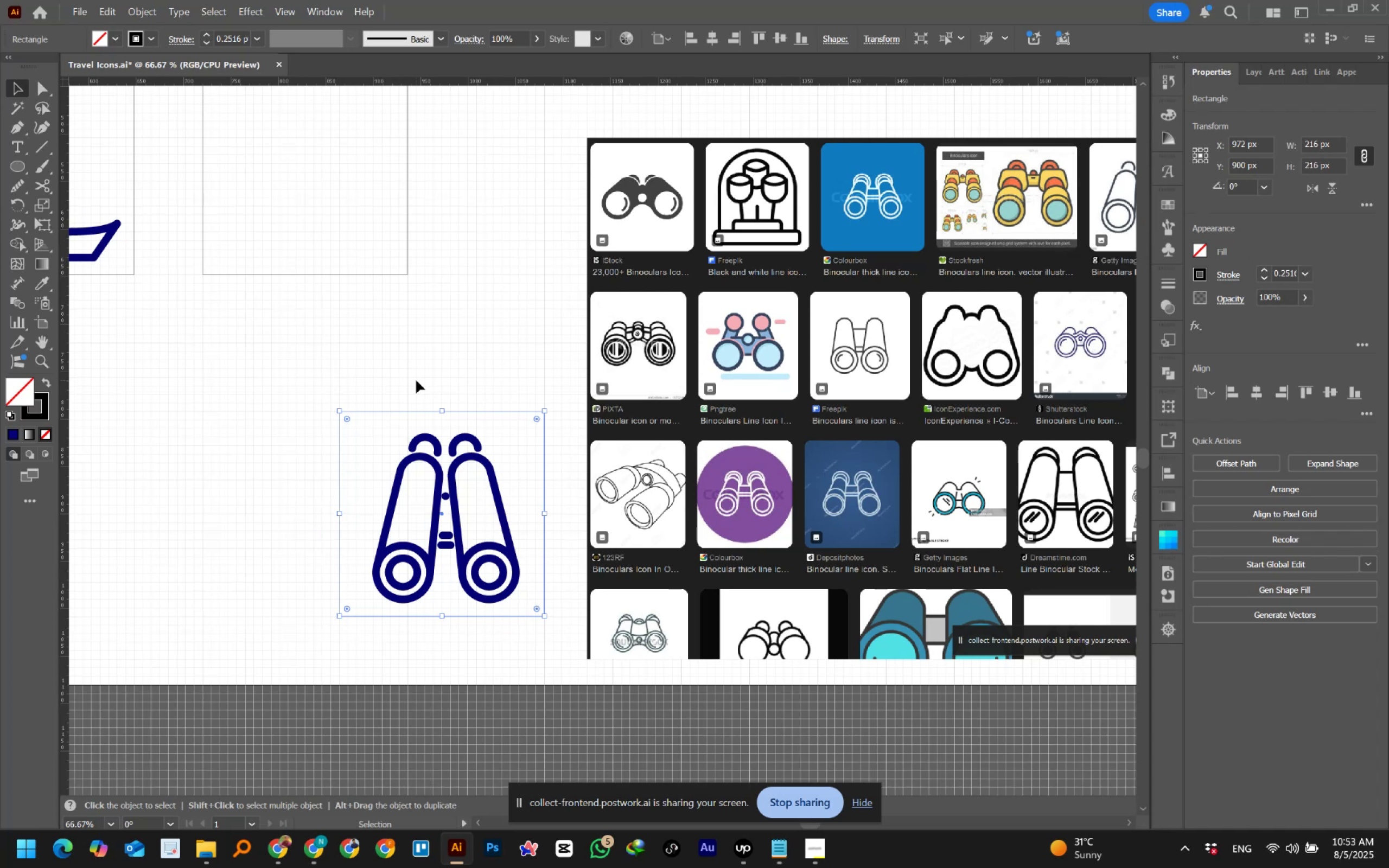 
scroll: coordinate [416, 380], scroll_direction: up, amount: 5.0
 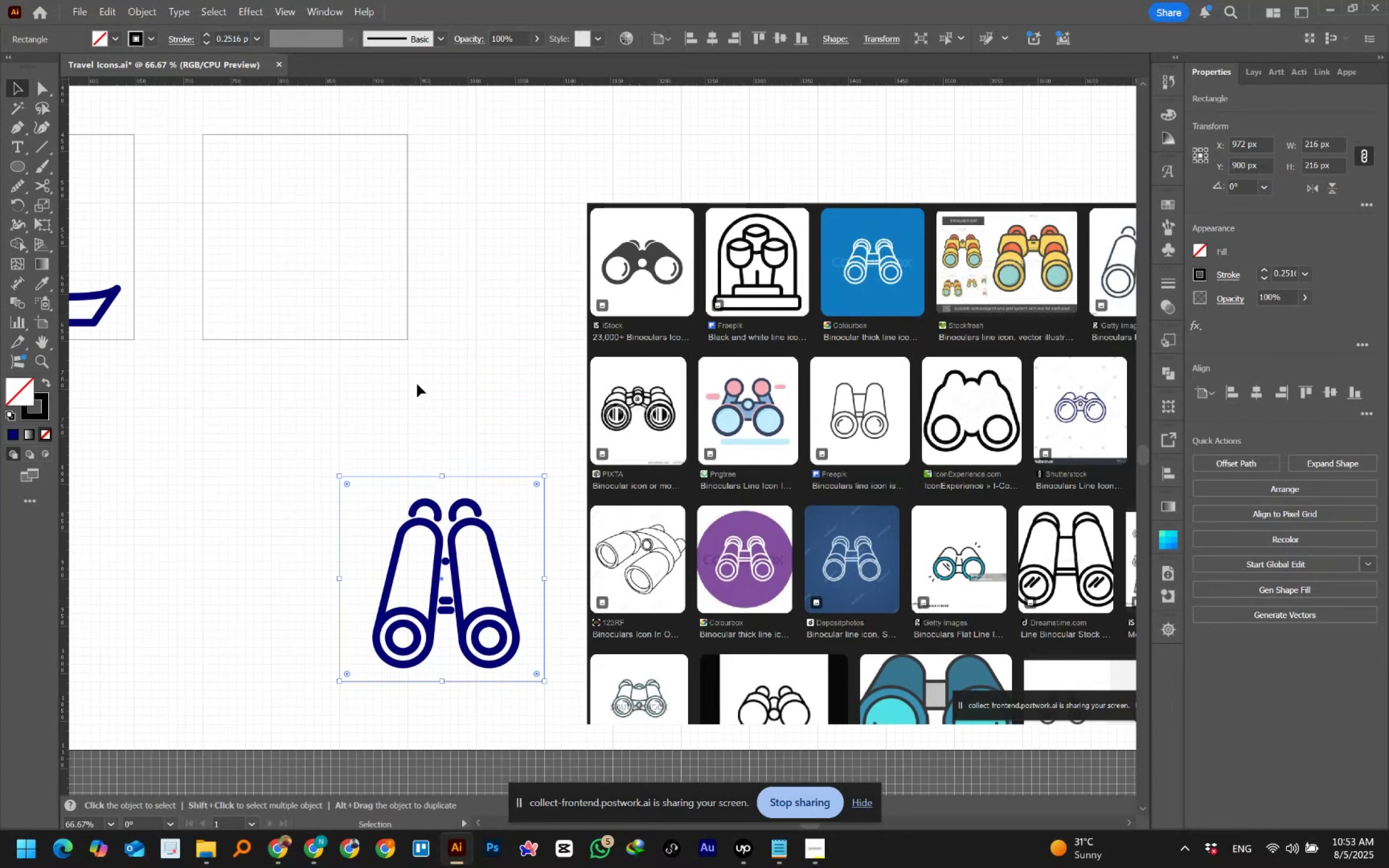 
left_click([420, 386])
 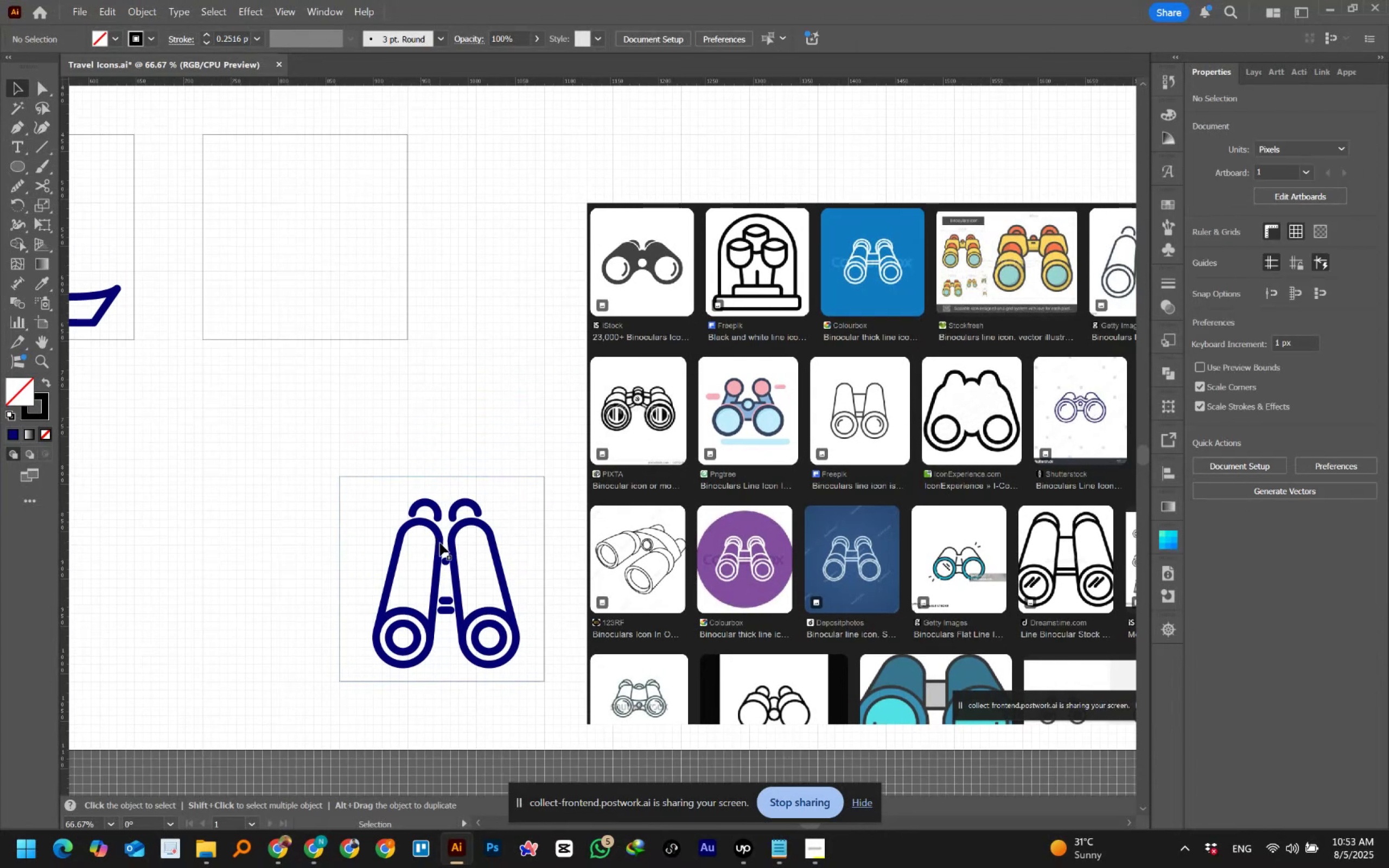 
left_click([441, 544])
 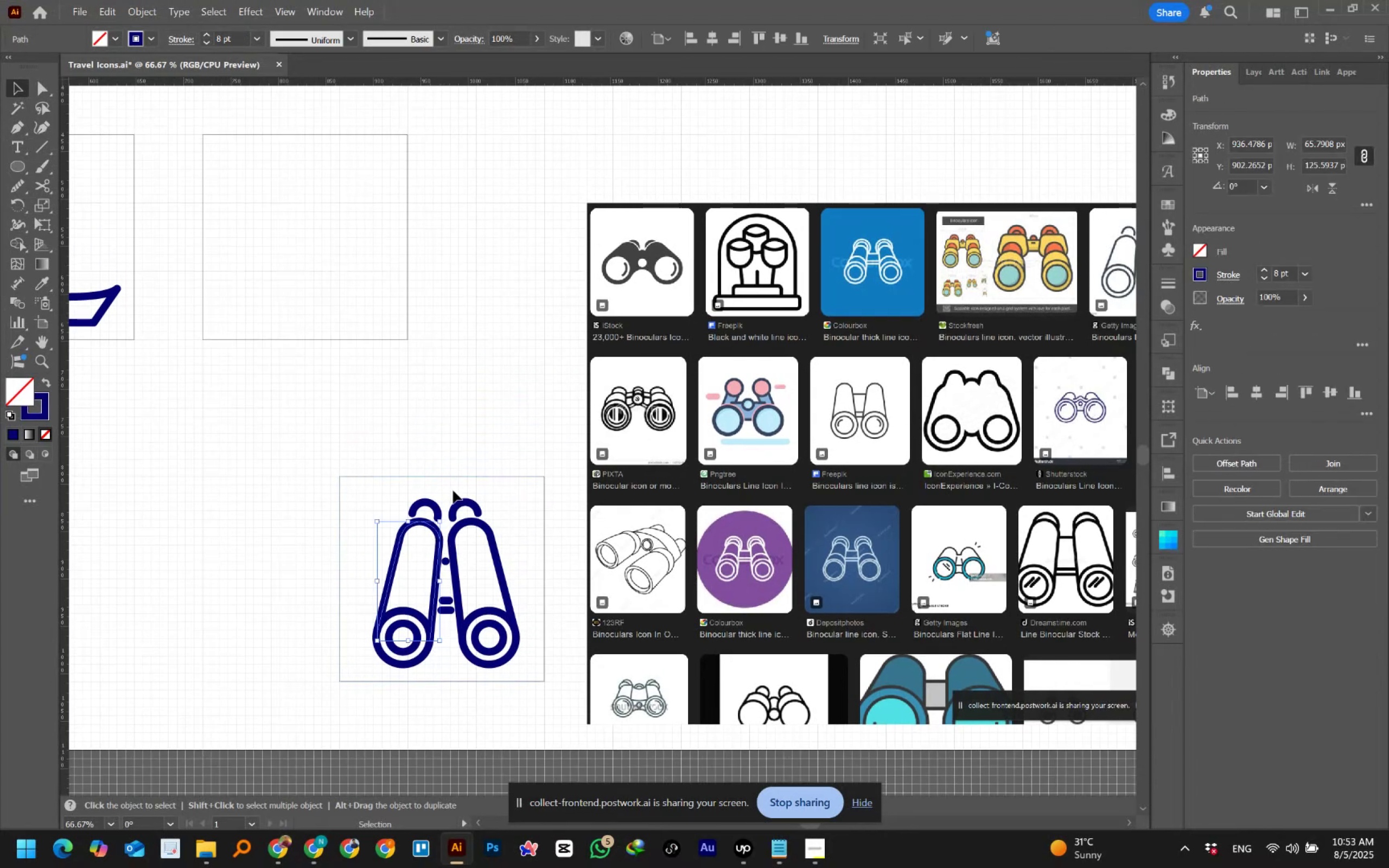 
left_click([431, 436])
 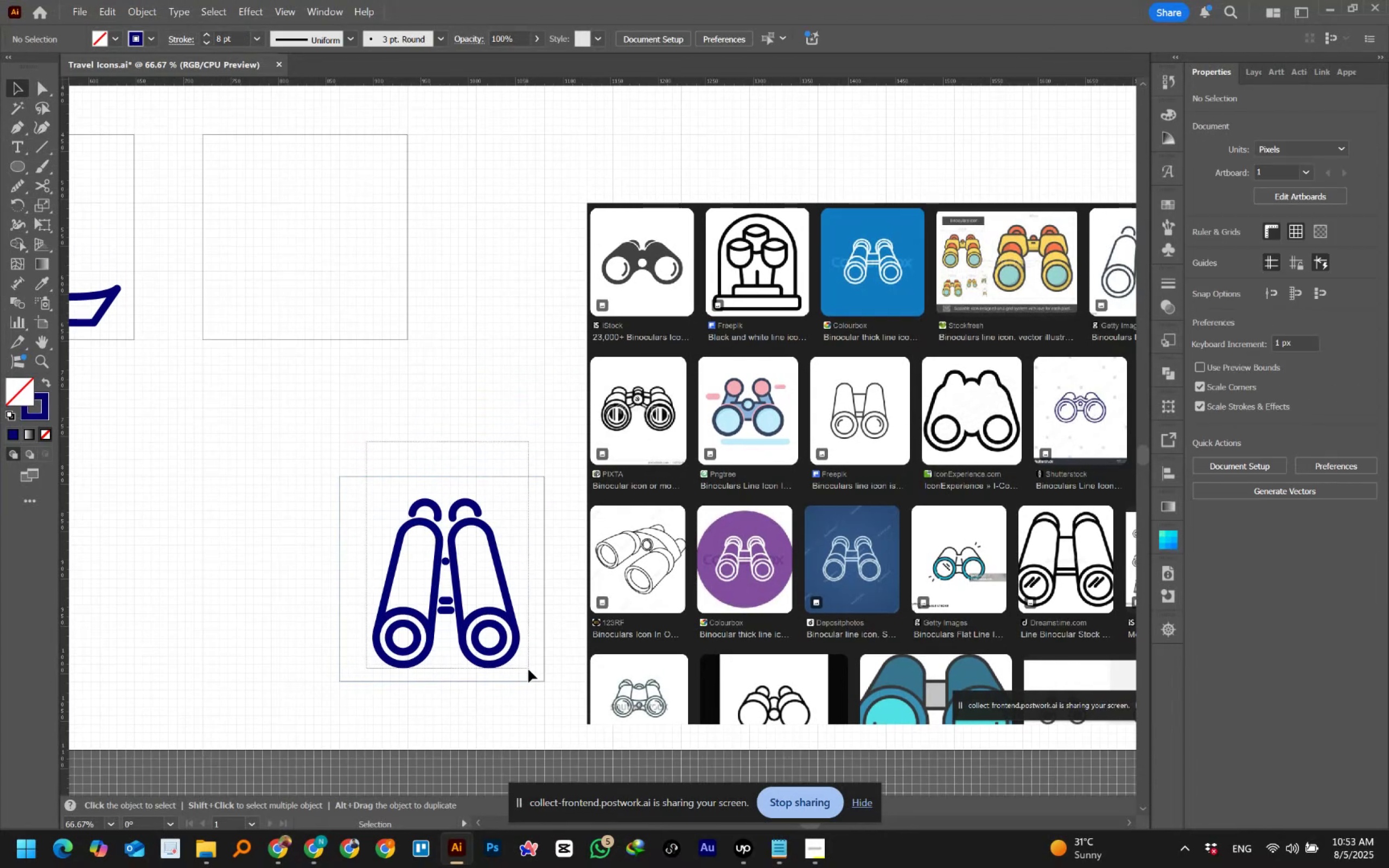 
hold_key(key=ShiftLeft, duration=1.42)
 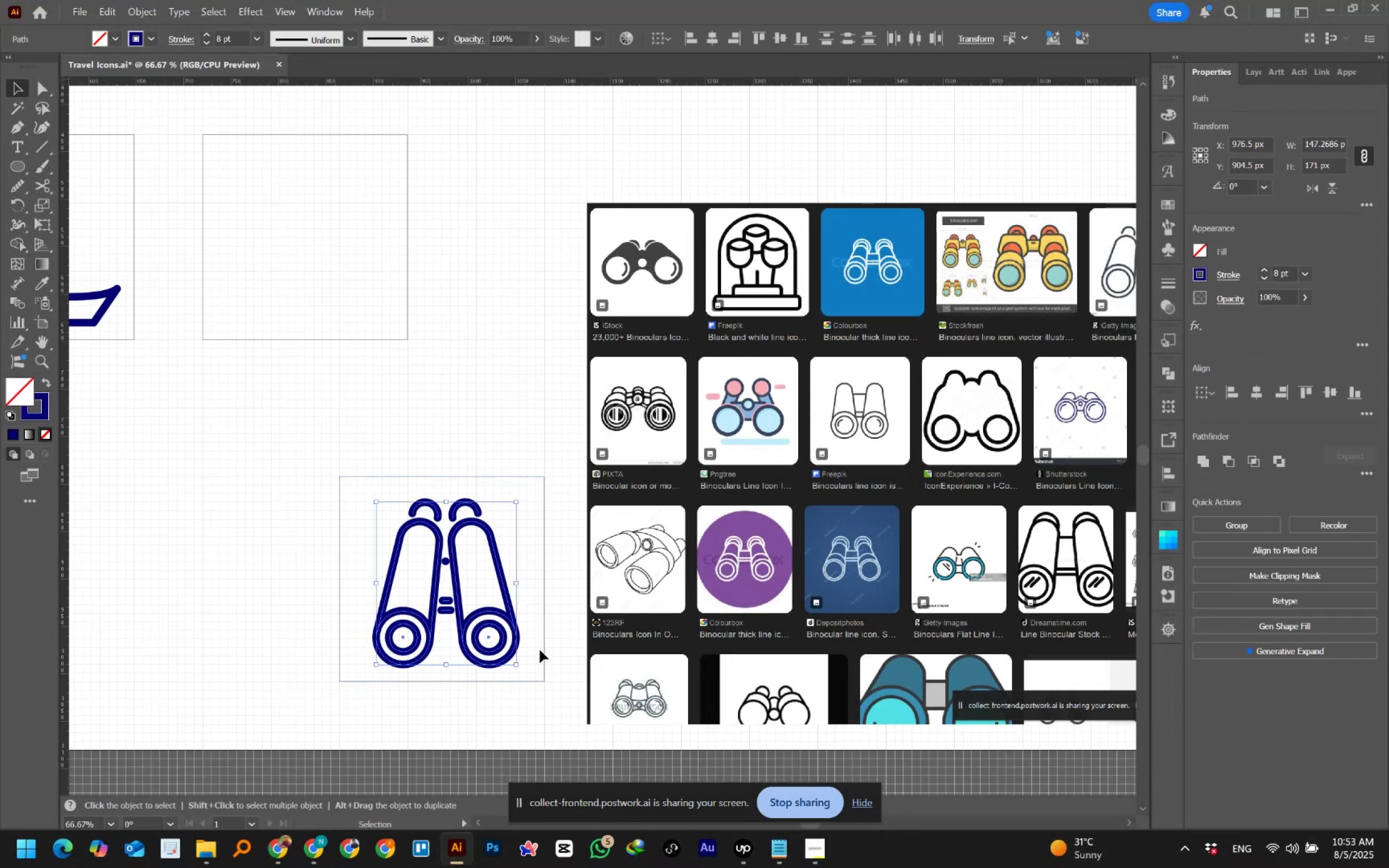 
key(Control+G)
 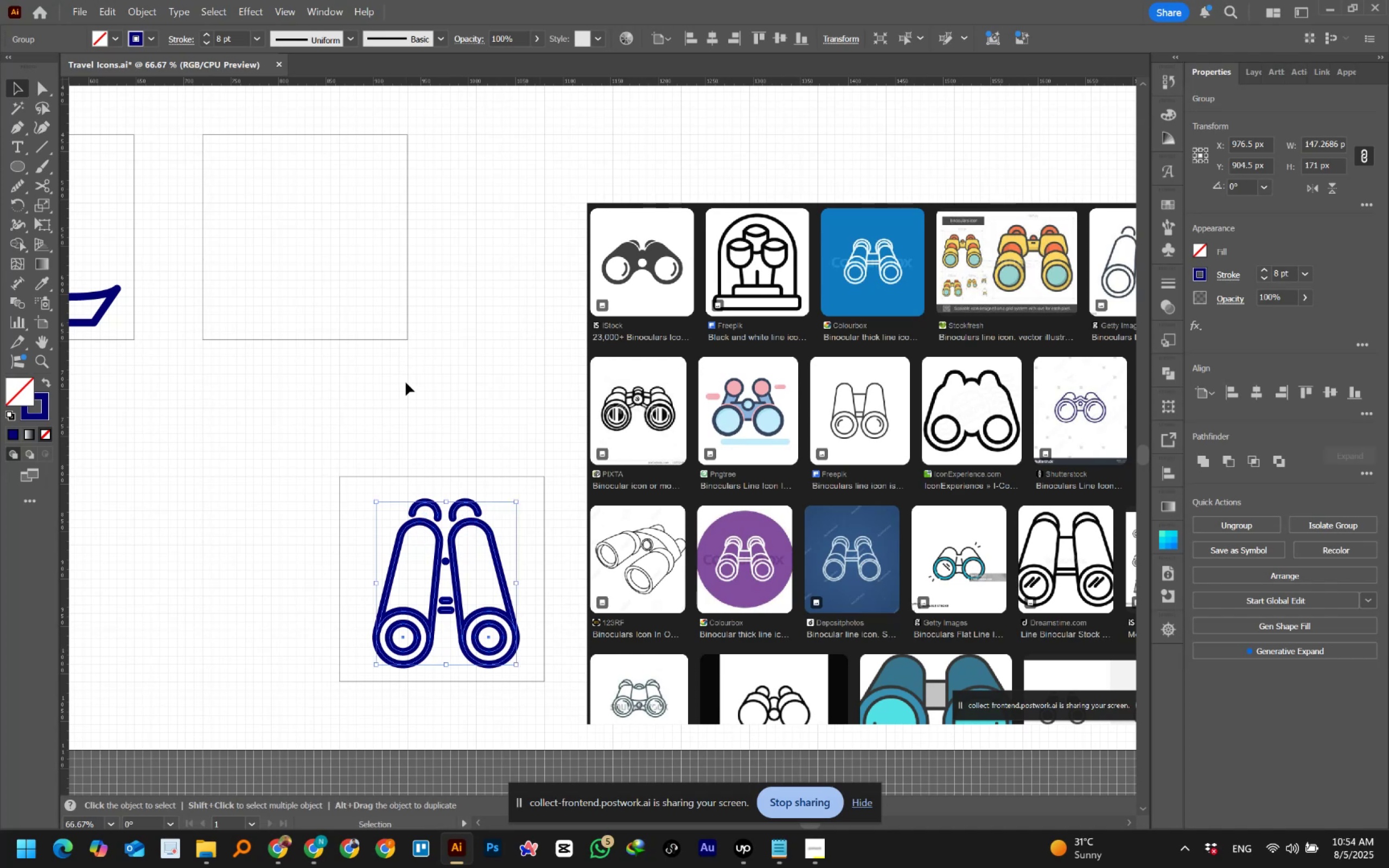 
left_click([787, 383])
 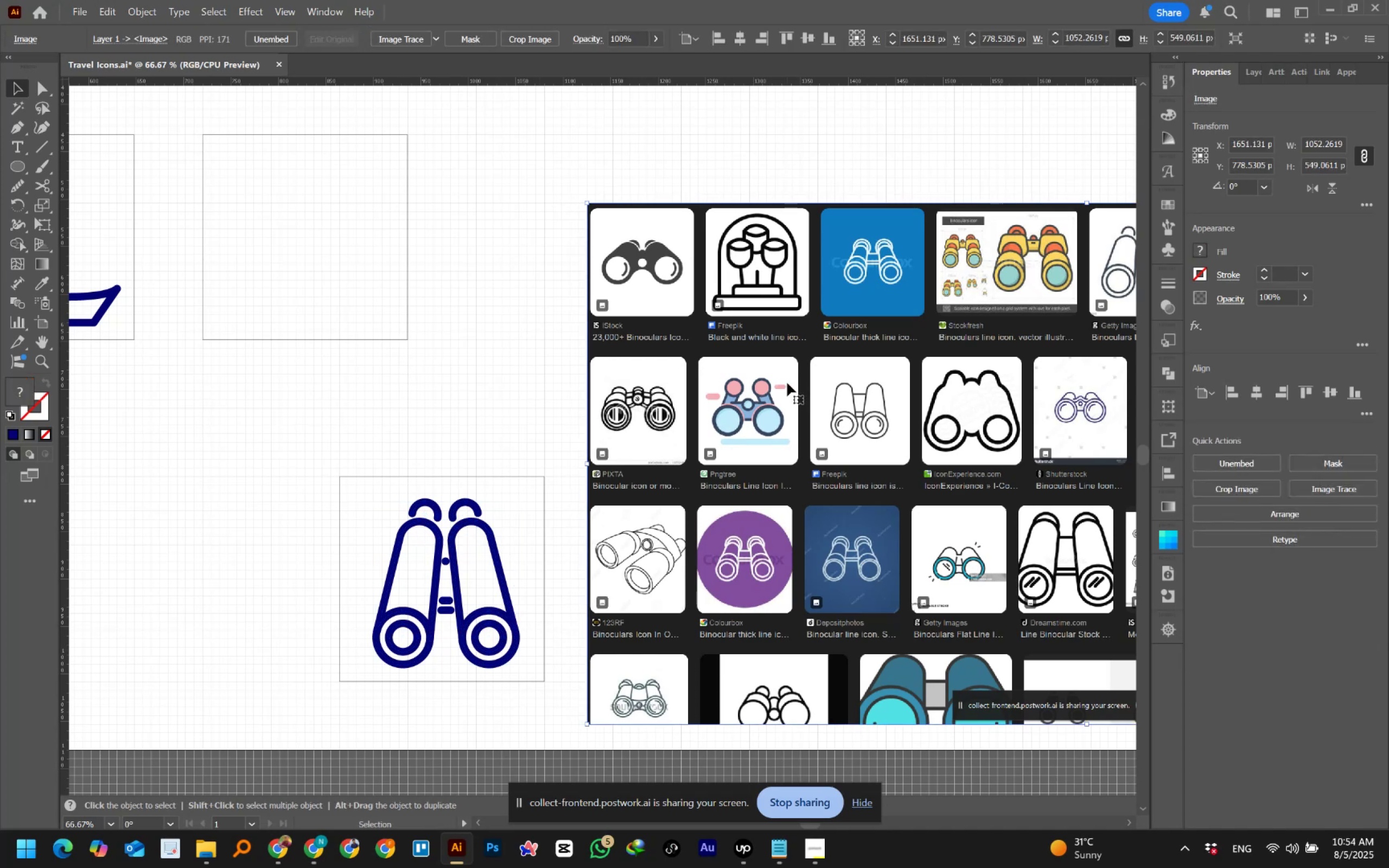 
hold_key(key=Space, duration=1.51)
 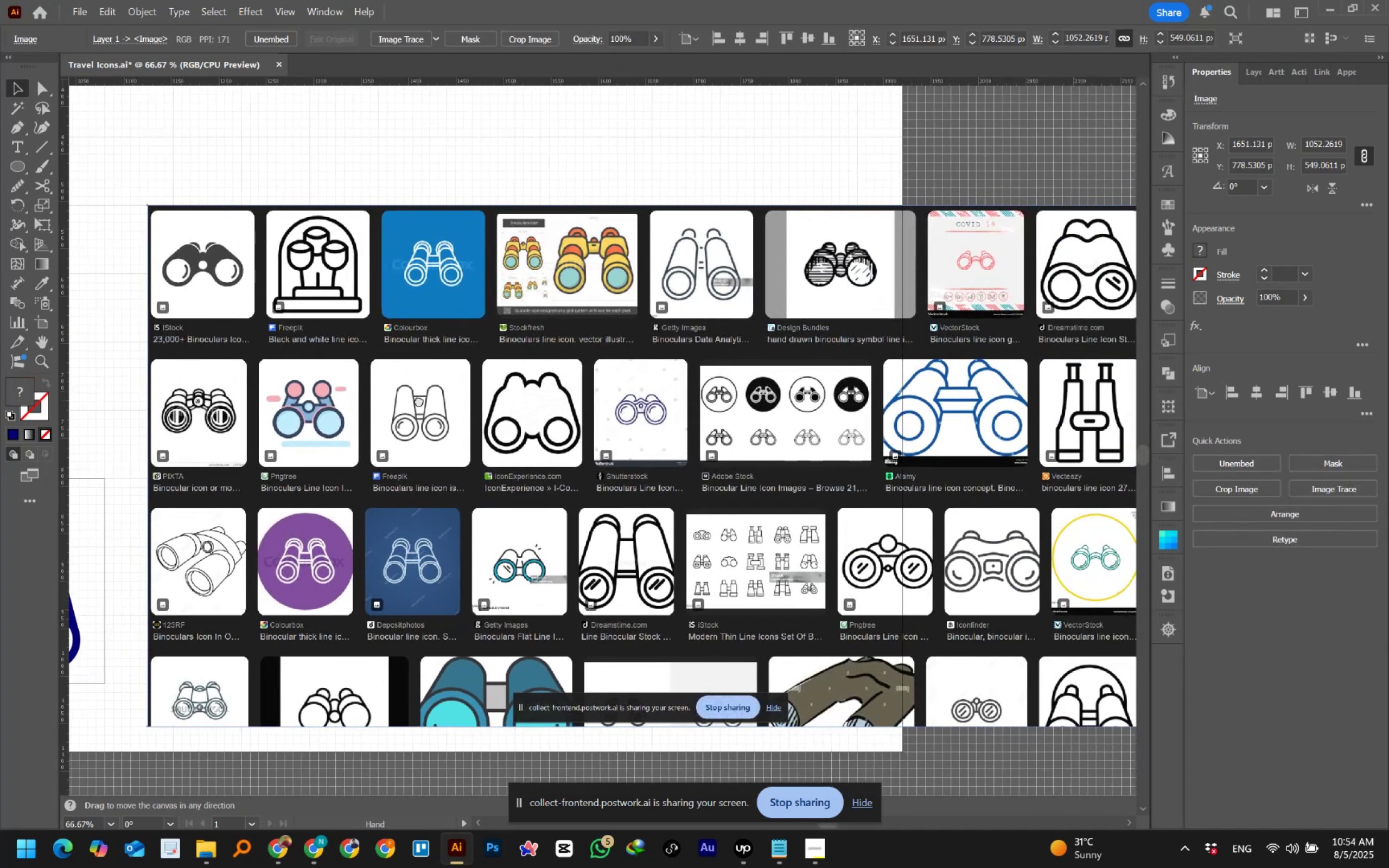 
hold_key(key=Space, duration=1.52)
 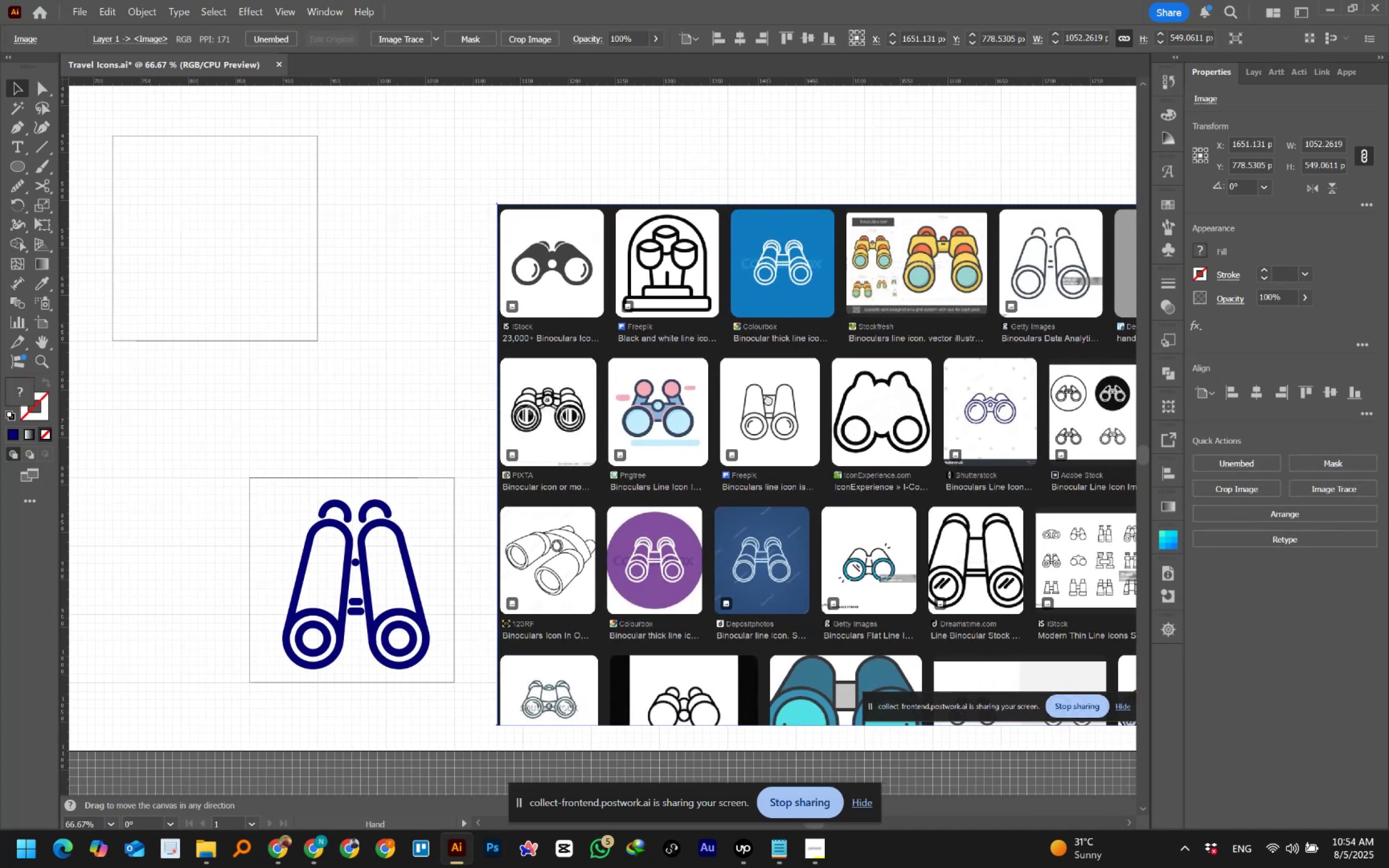 
hold_key(key=Space, duration=1.5)
 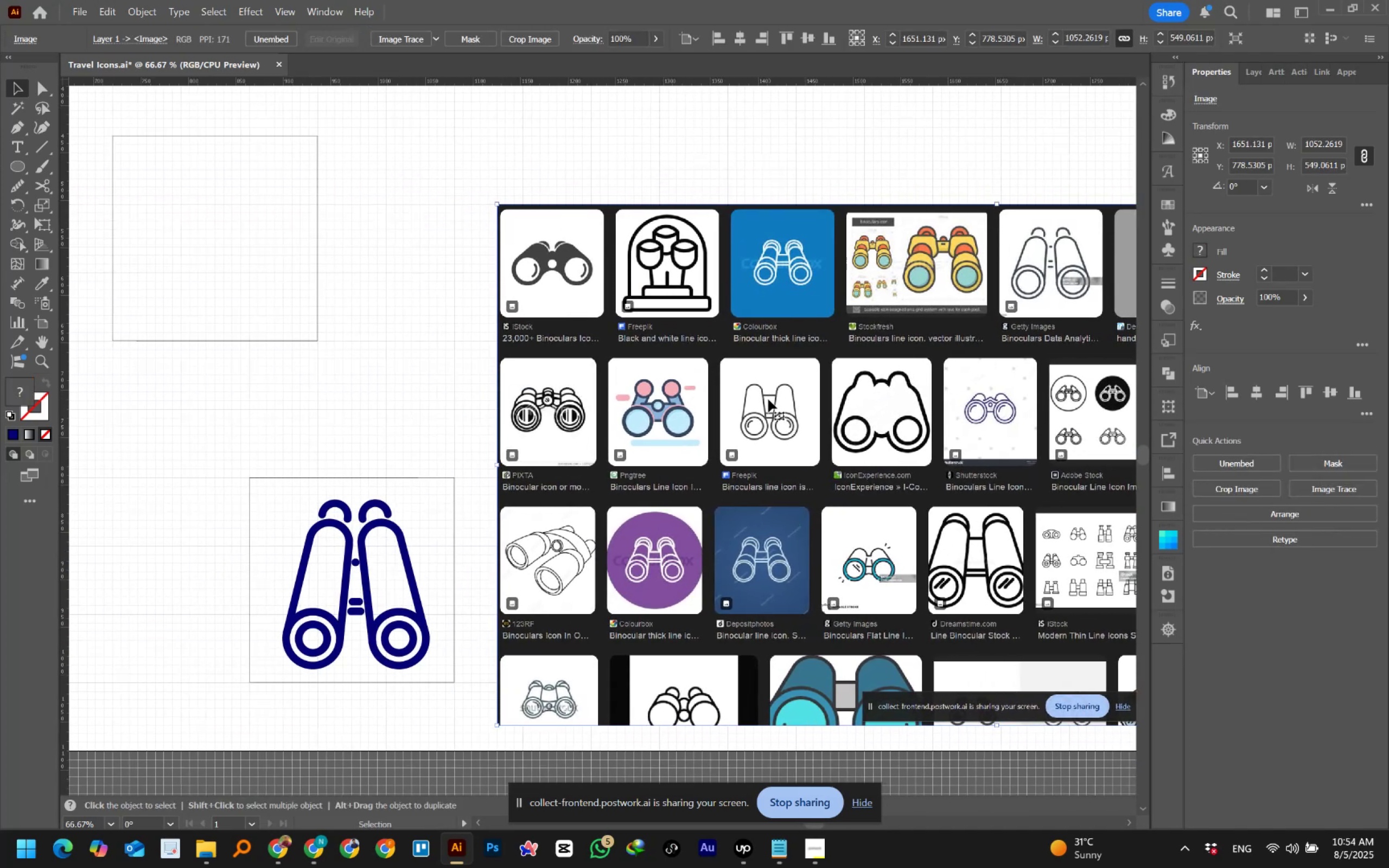 
hold_key(key=Space, duration=0.35)
 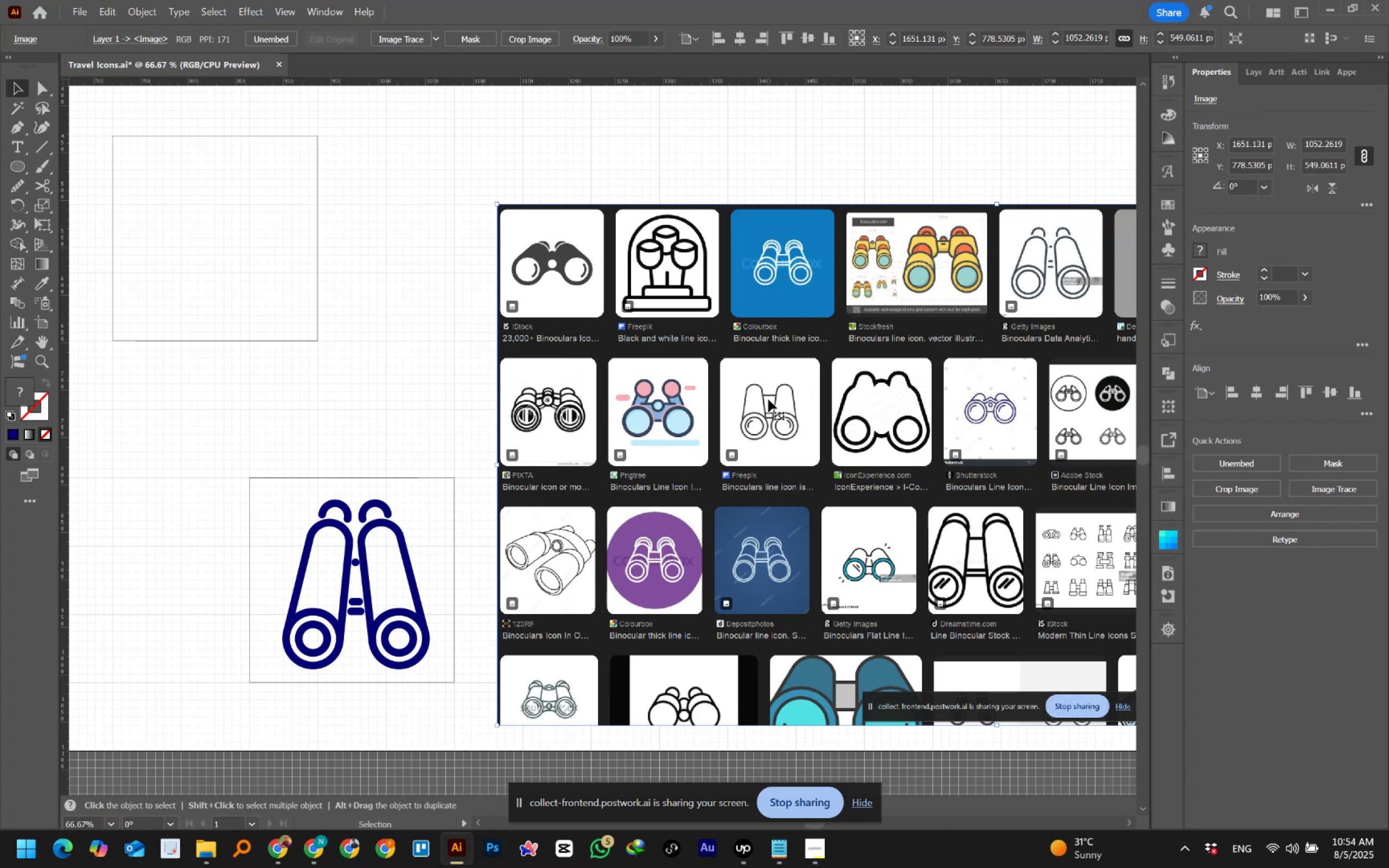 
wait(18.13)
 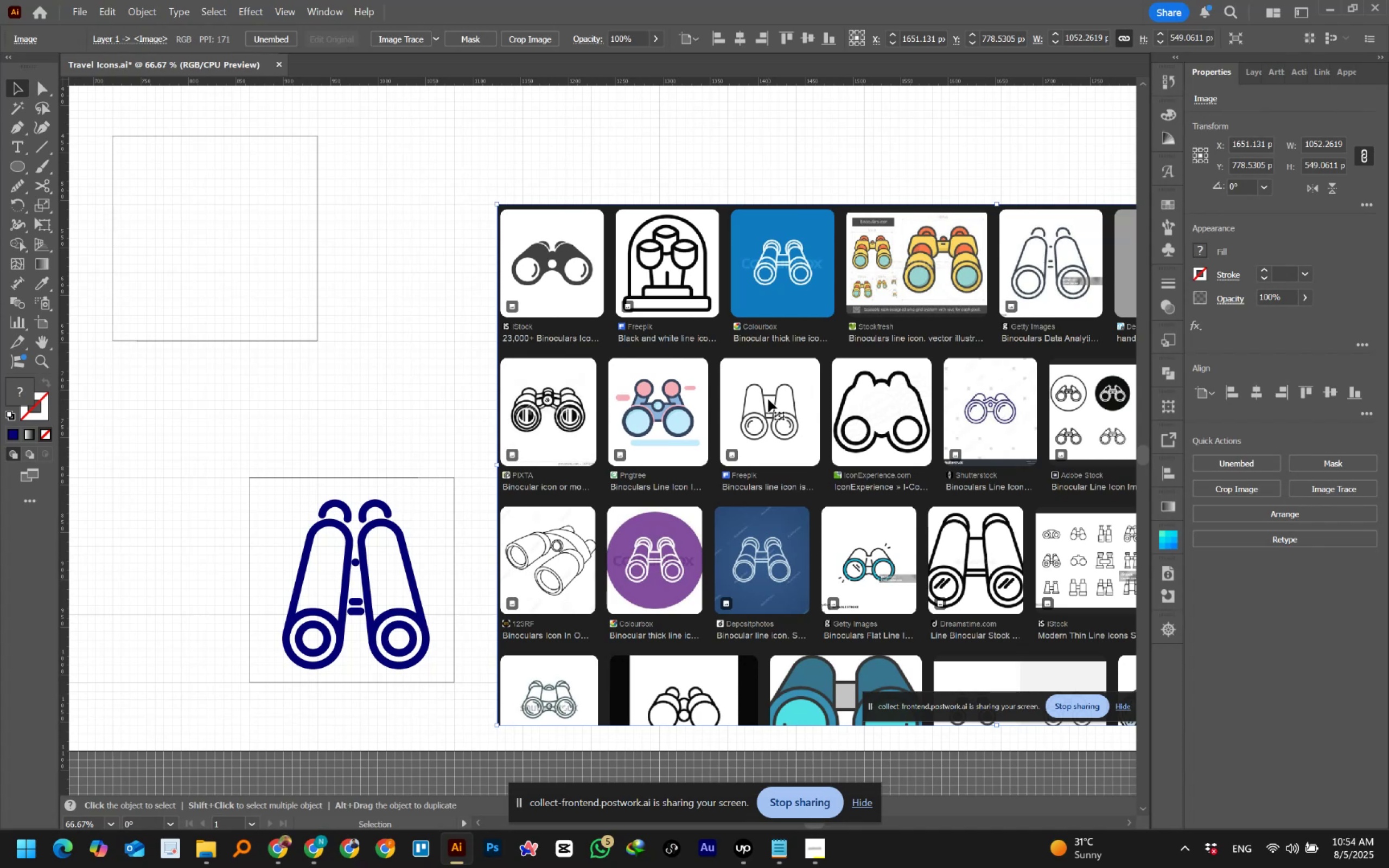 
hold_key(key=ControlLeft, duration=0.66)
scroll: coordinate [655, 376], scroll_direction: up, amount: 8.0
 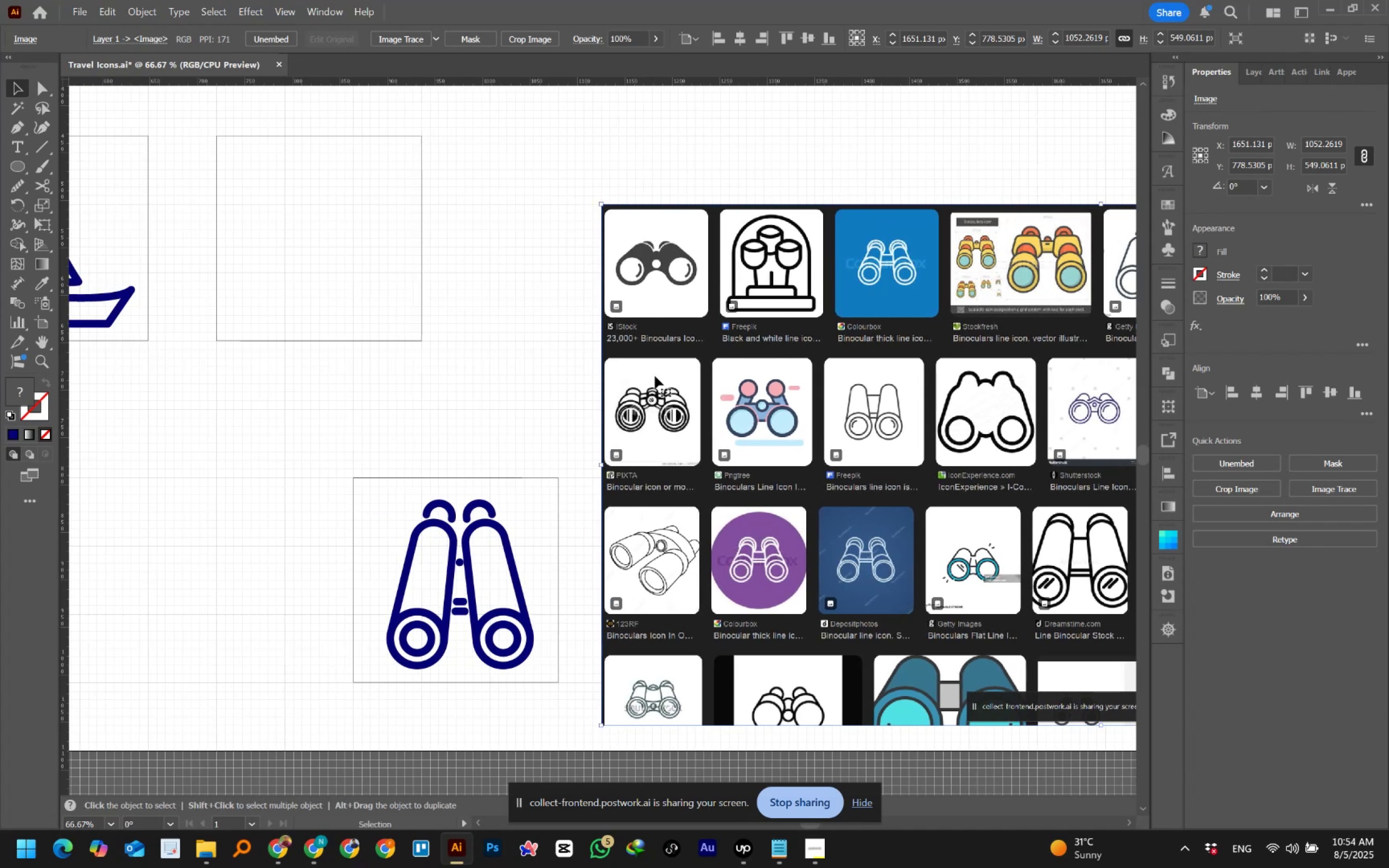 
hold_key(key=Space, duration=0.84)
 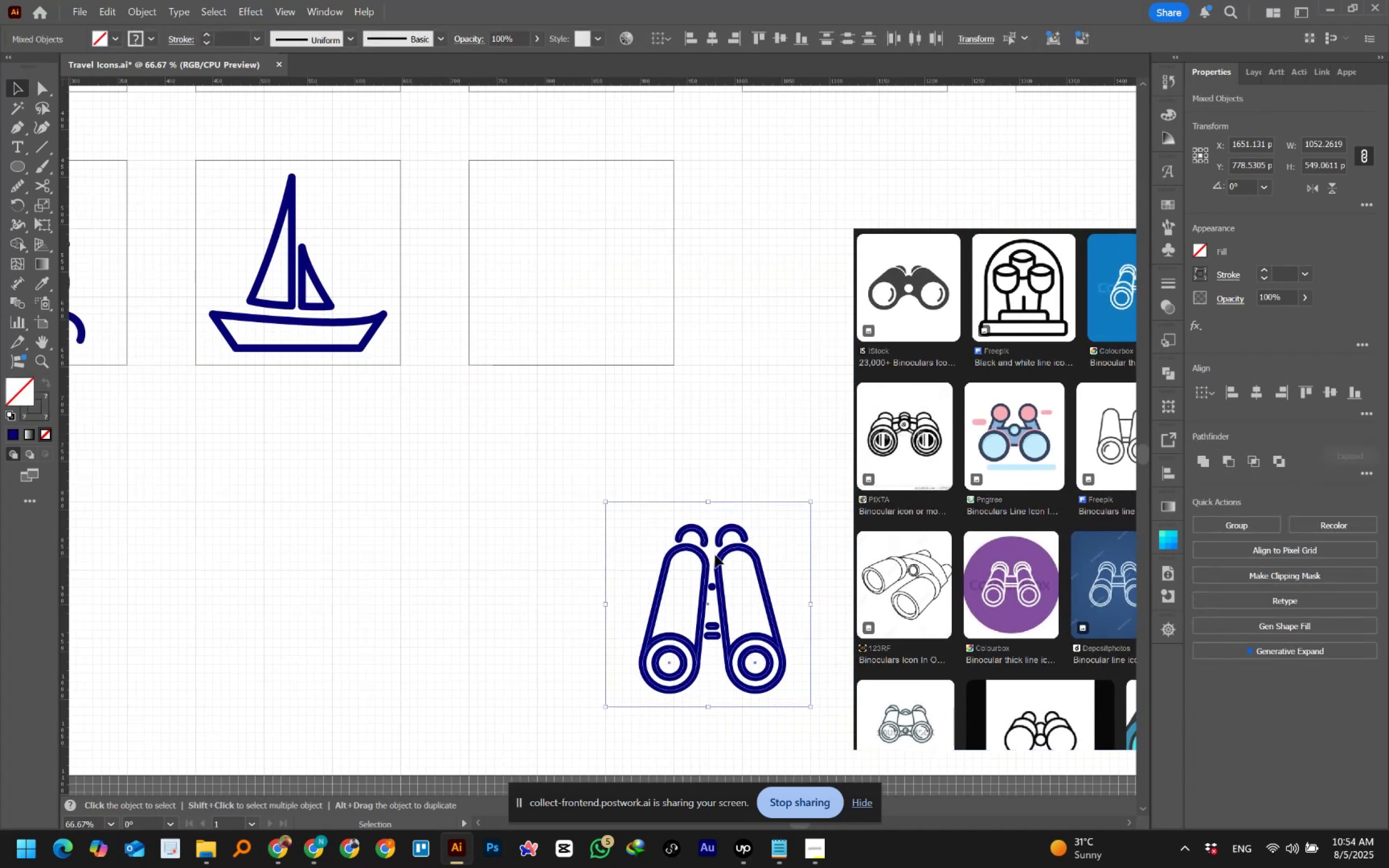 
hold_key(key=ShiftLeft, duration=1.54)
 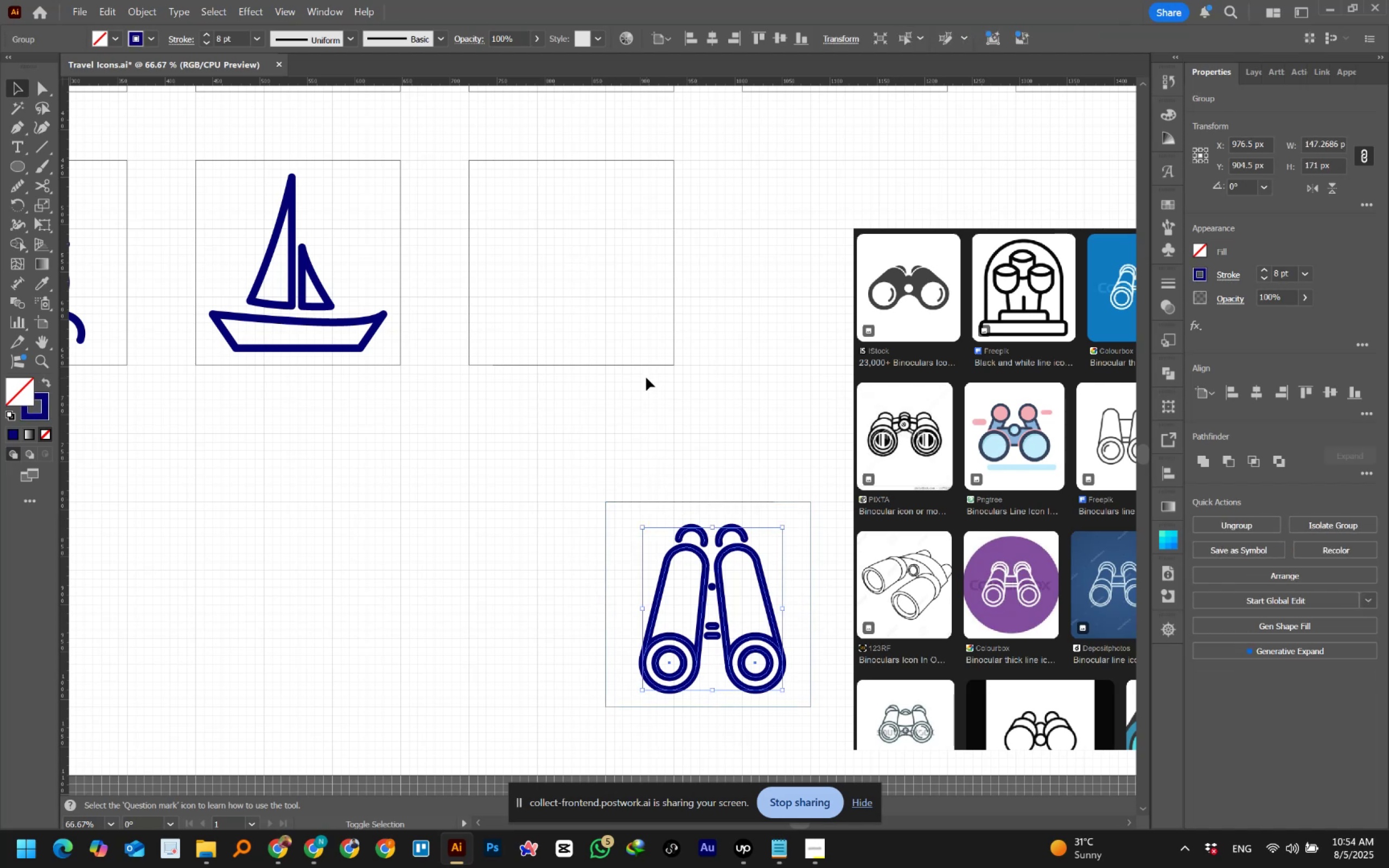 
hold_key(key=ShiftLeft, duration=1.51)
 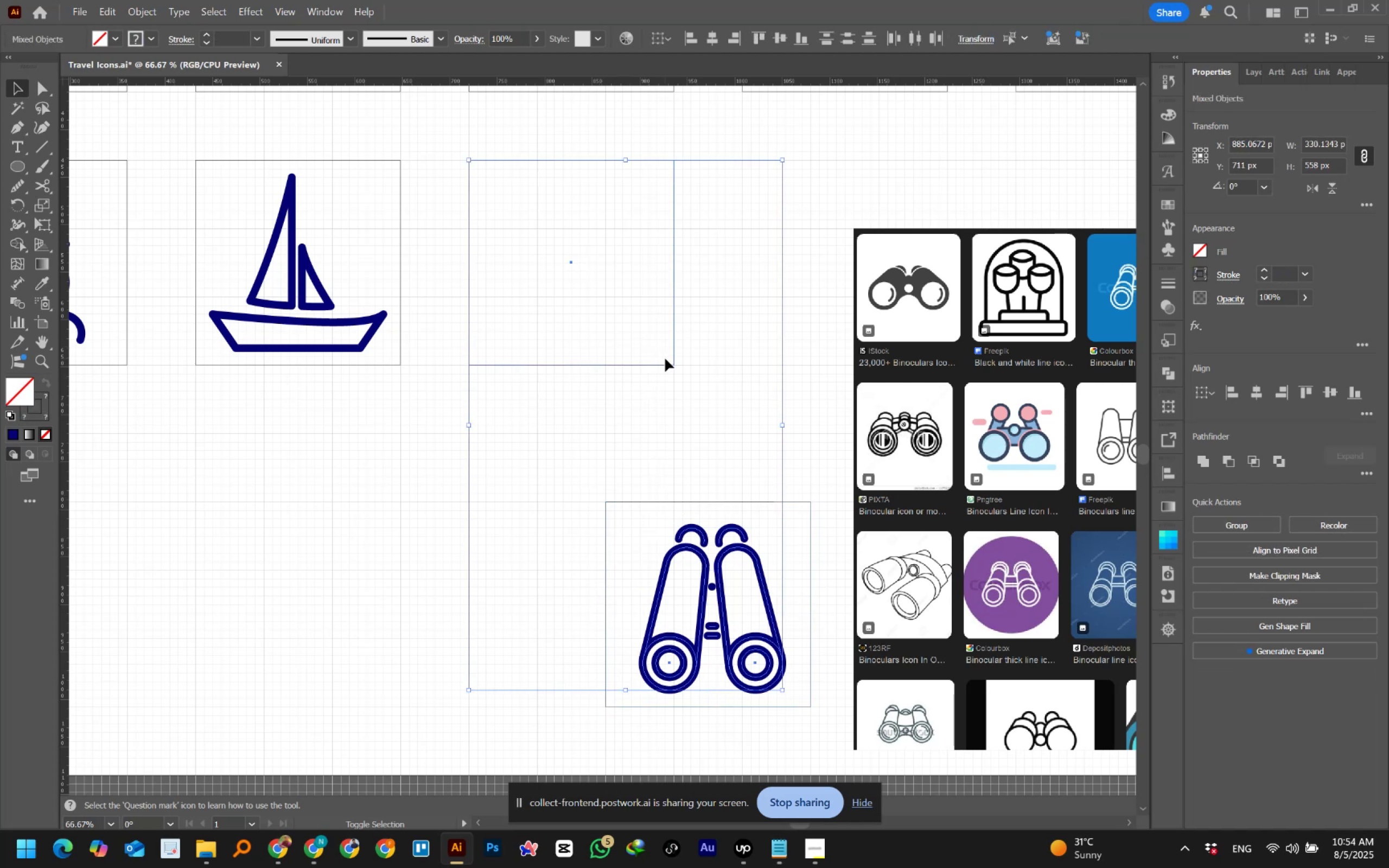 
hold_key(key=ShiftLeft, duration=0.37)
 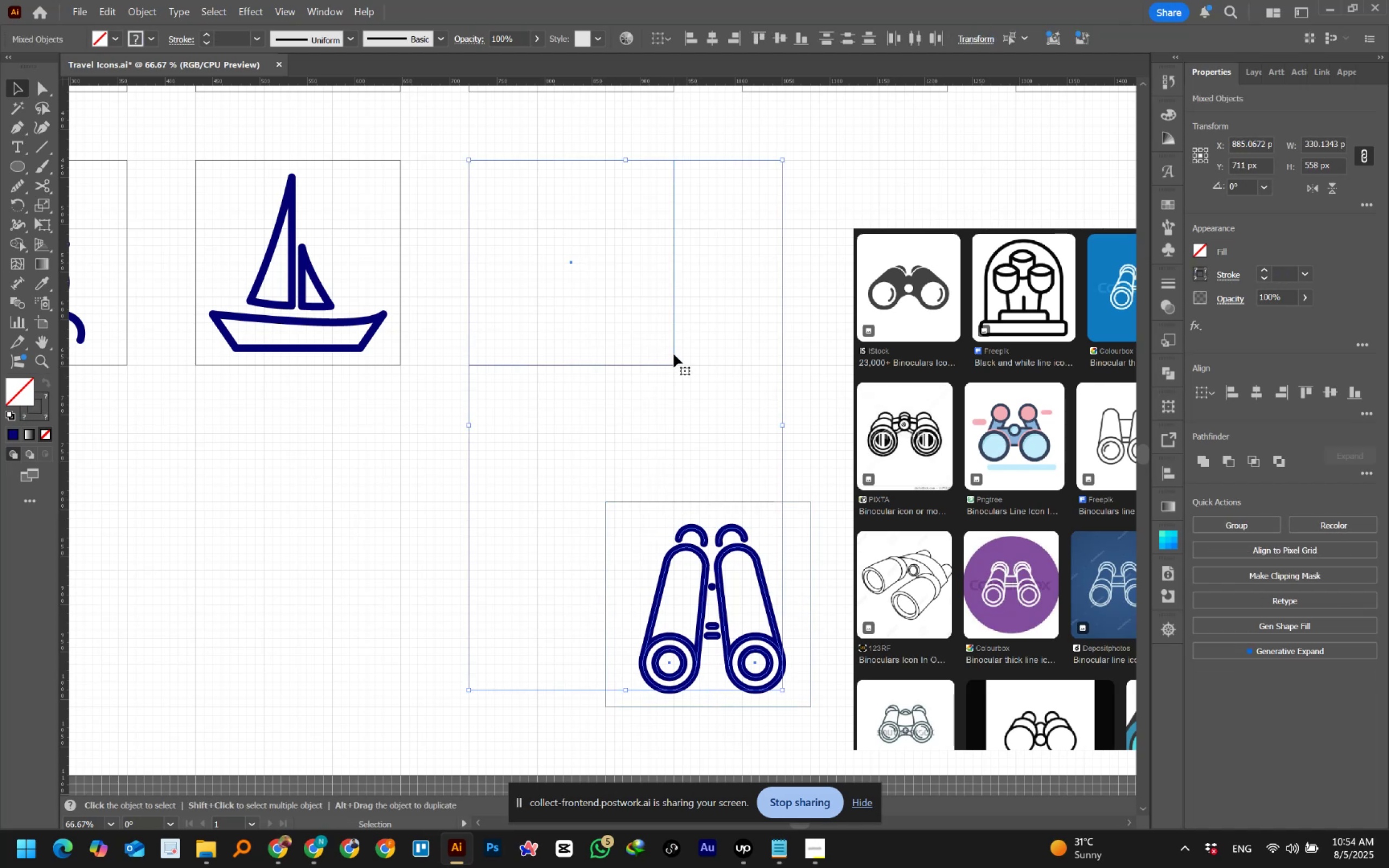 
left_click([674, 354])
 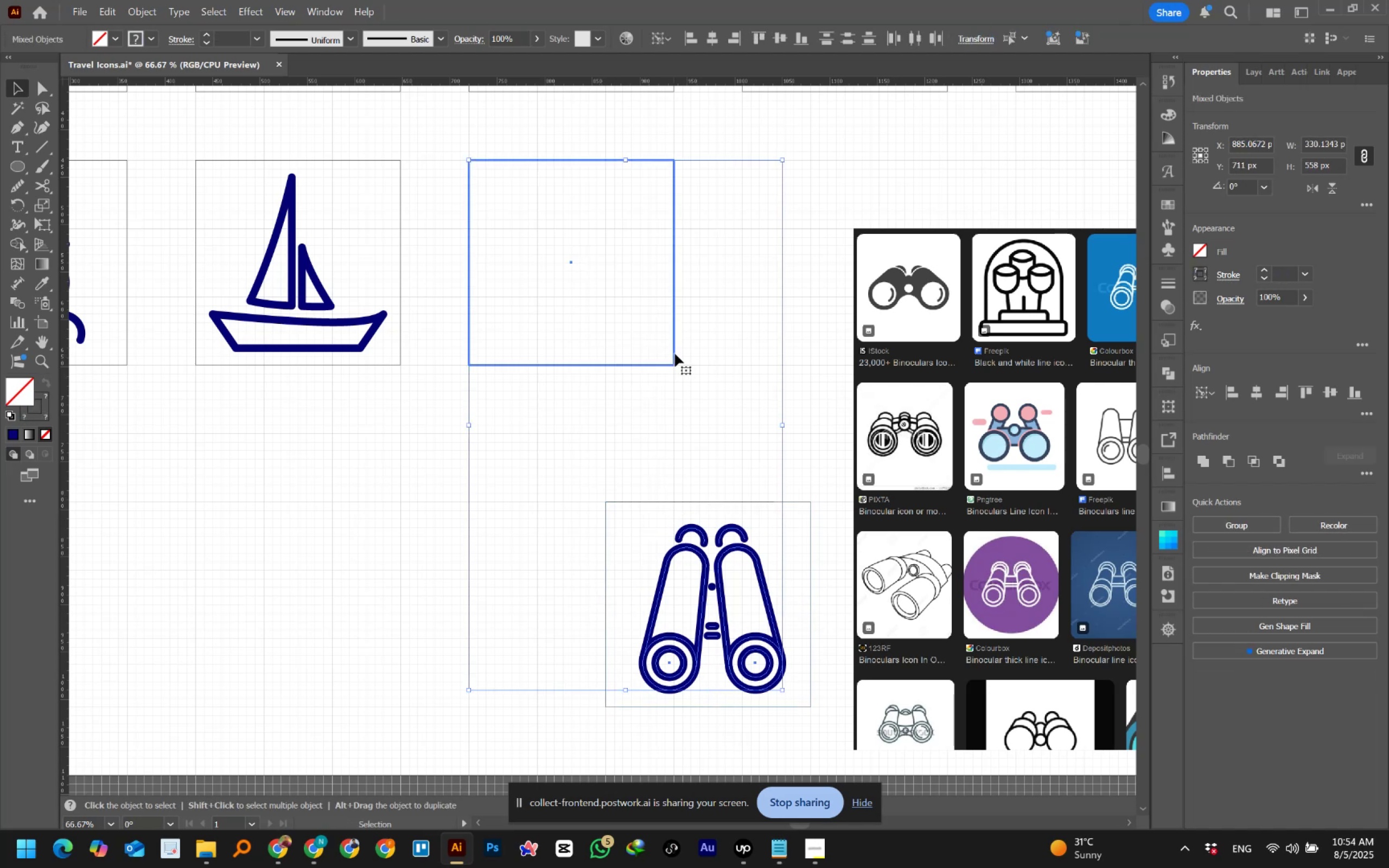 
key(Alt+Control+Shift+M)
 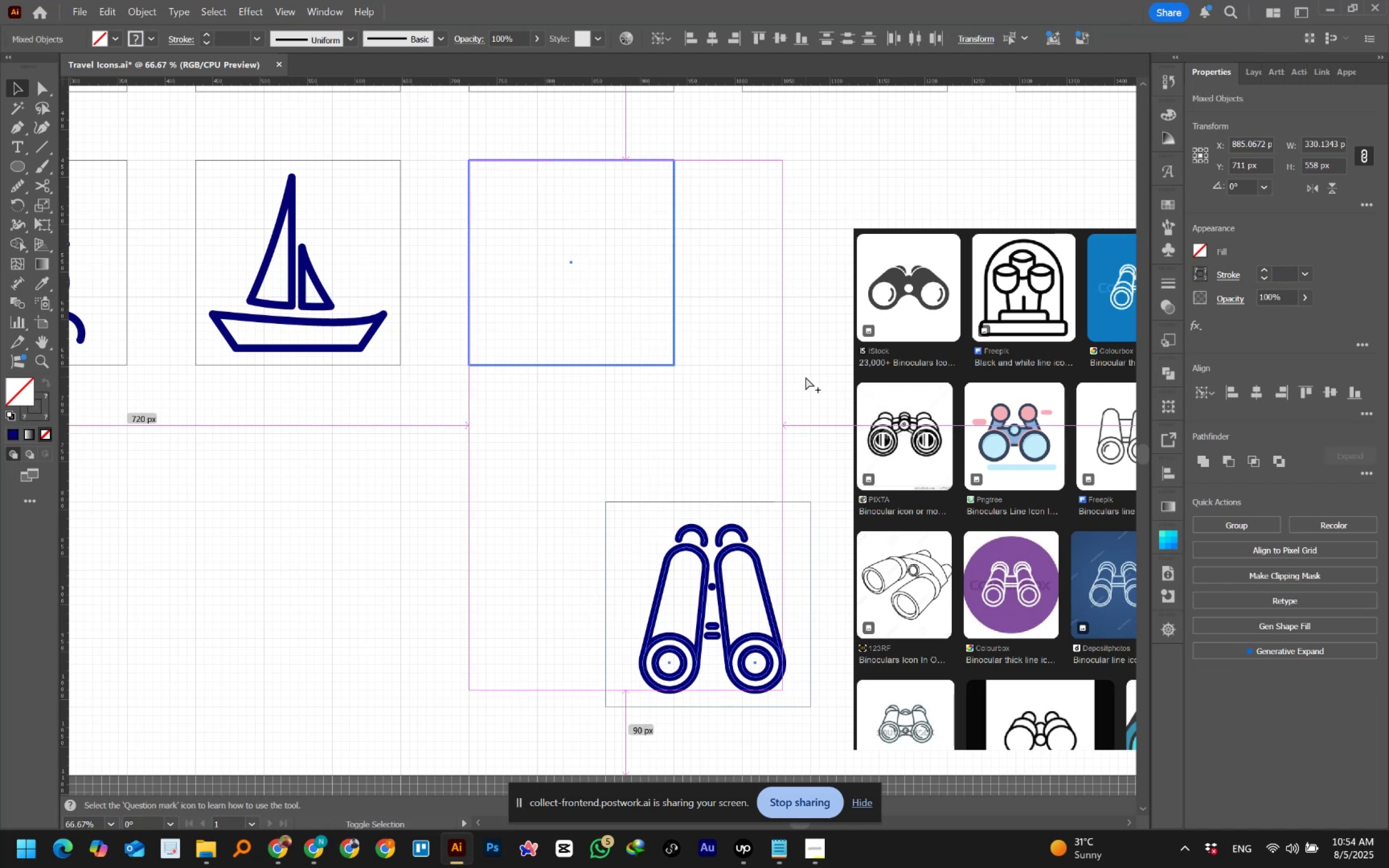 
key(Alt+Control+Shift+L)
 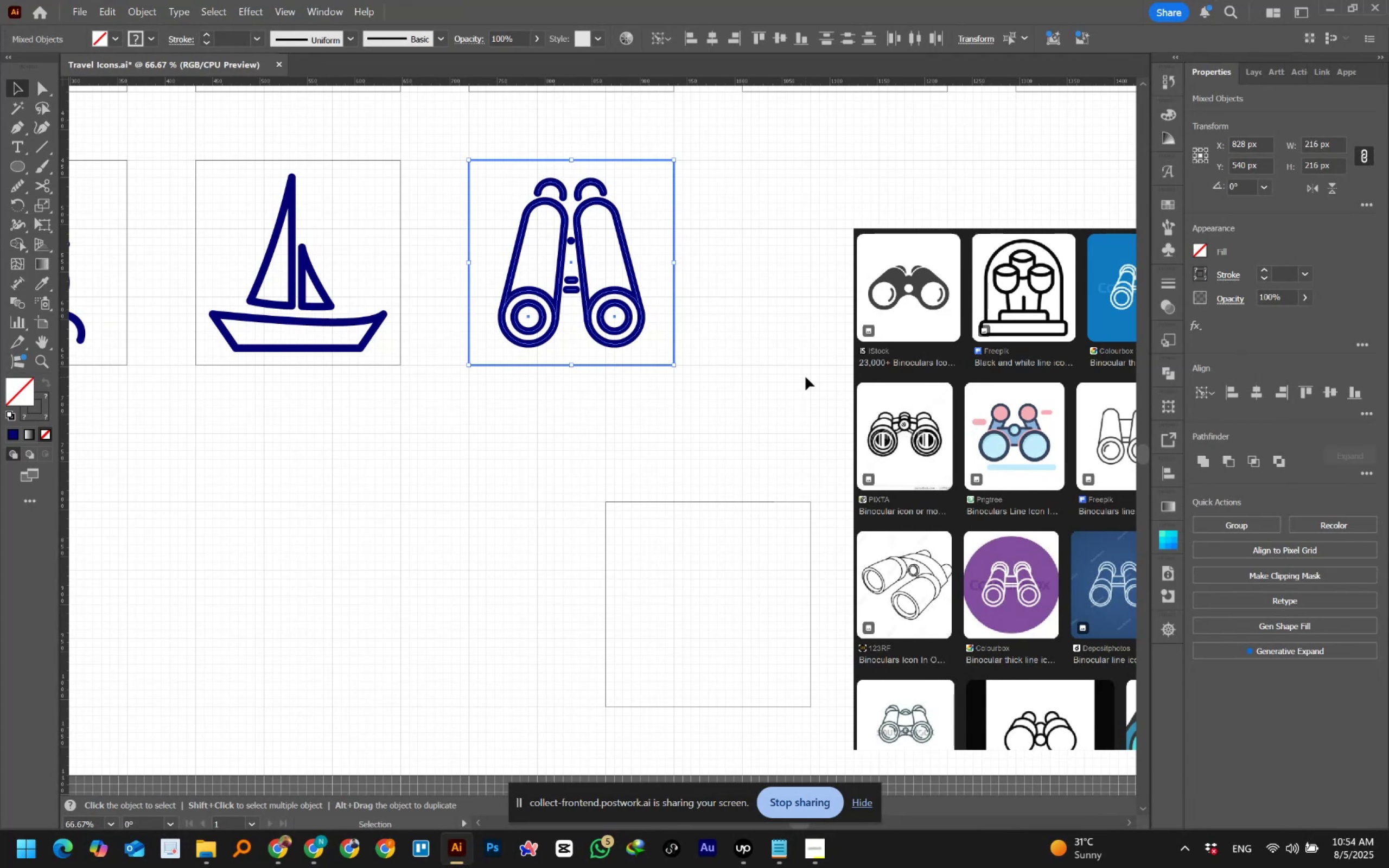 
wait(5.94)
 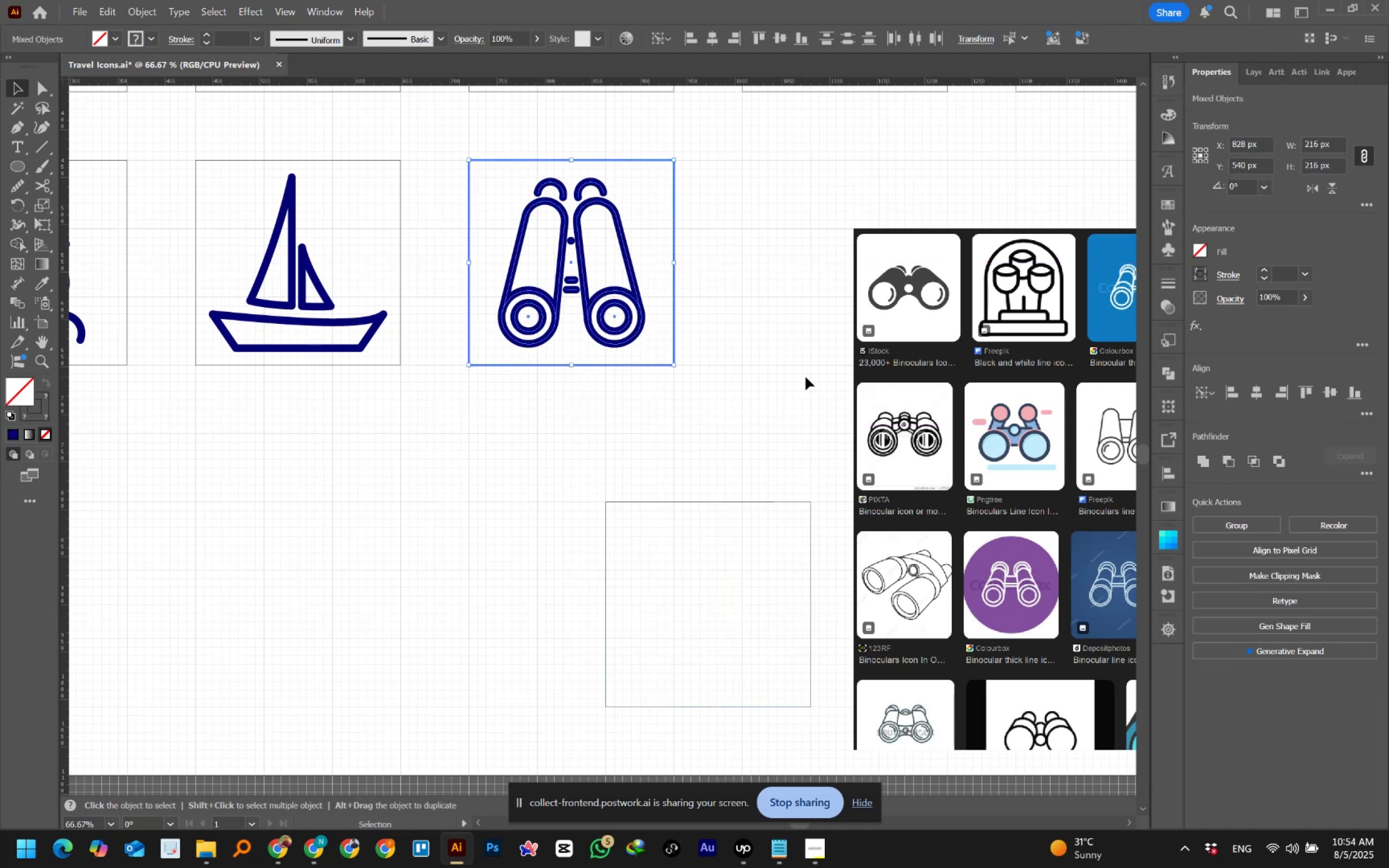 
left_click([806, 377])
 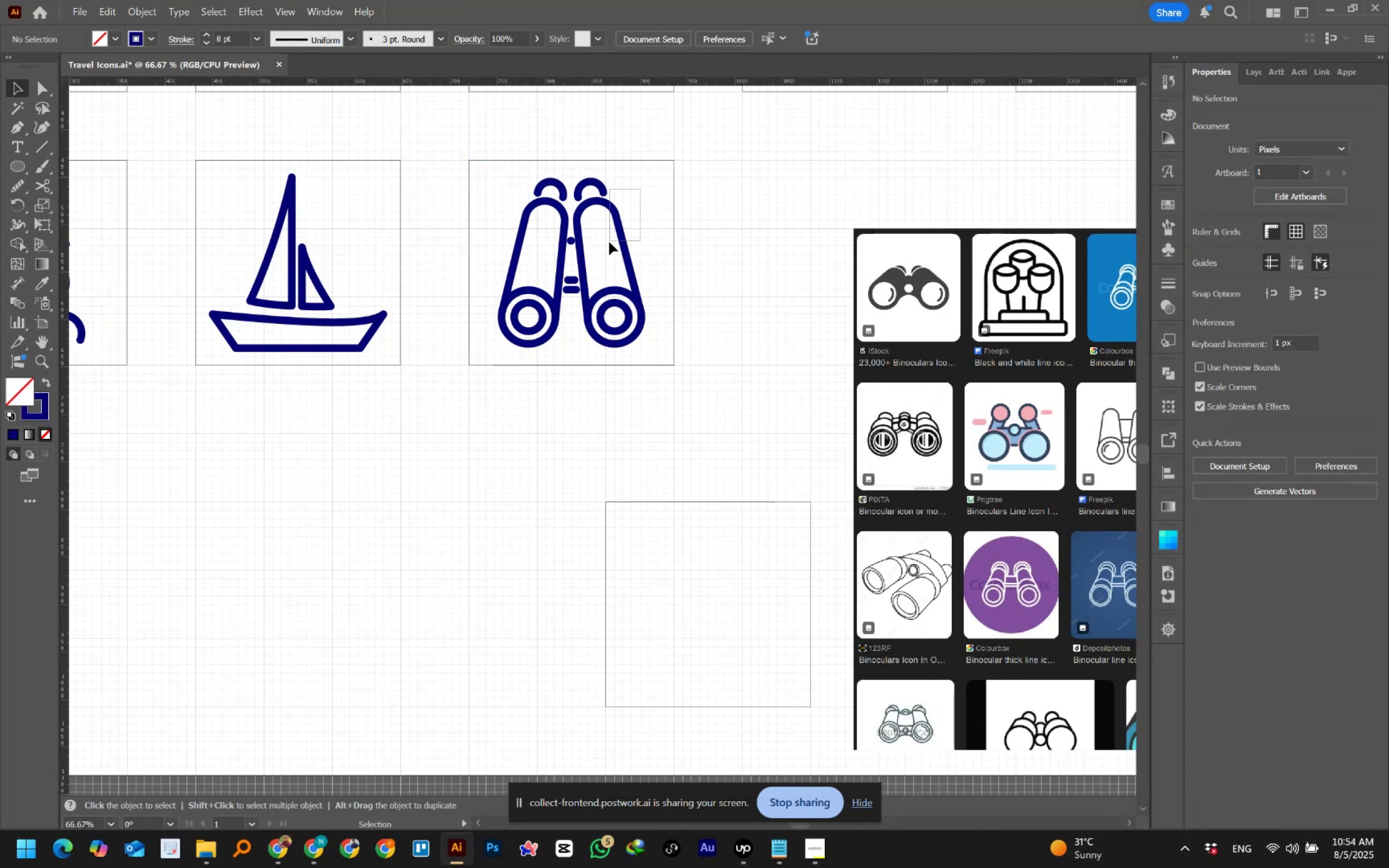 
hold_key(key=AltLeft, duration=0.68)
scroll: coordinate [556, 136], scroll_direction: up, amount: 2.0
 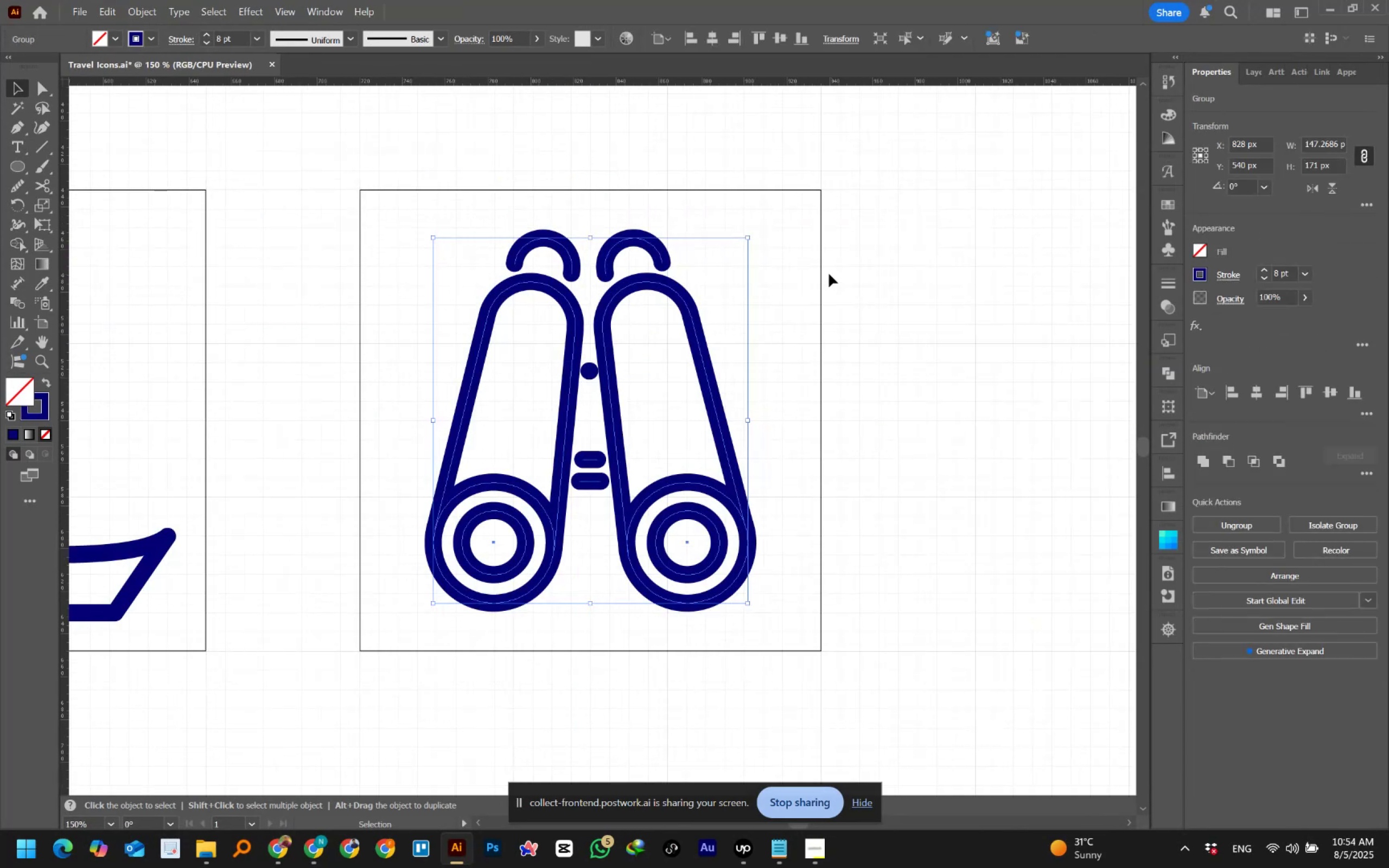 
hold_key(key=ShiftLeft, duration=1.5)
 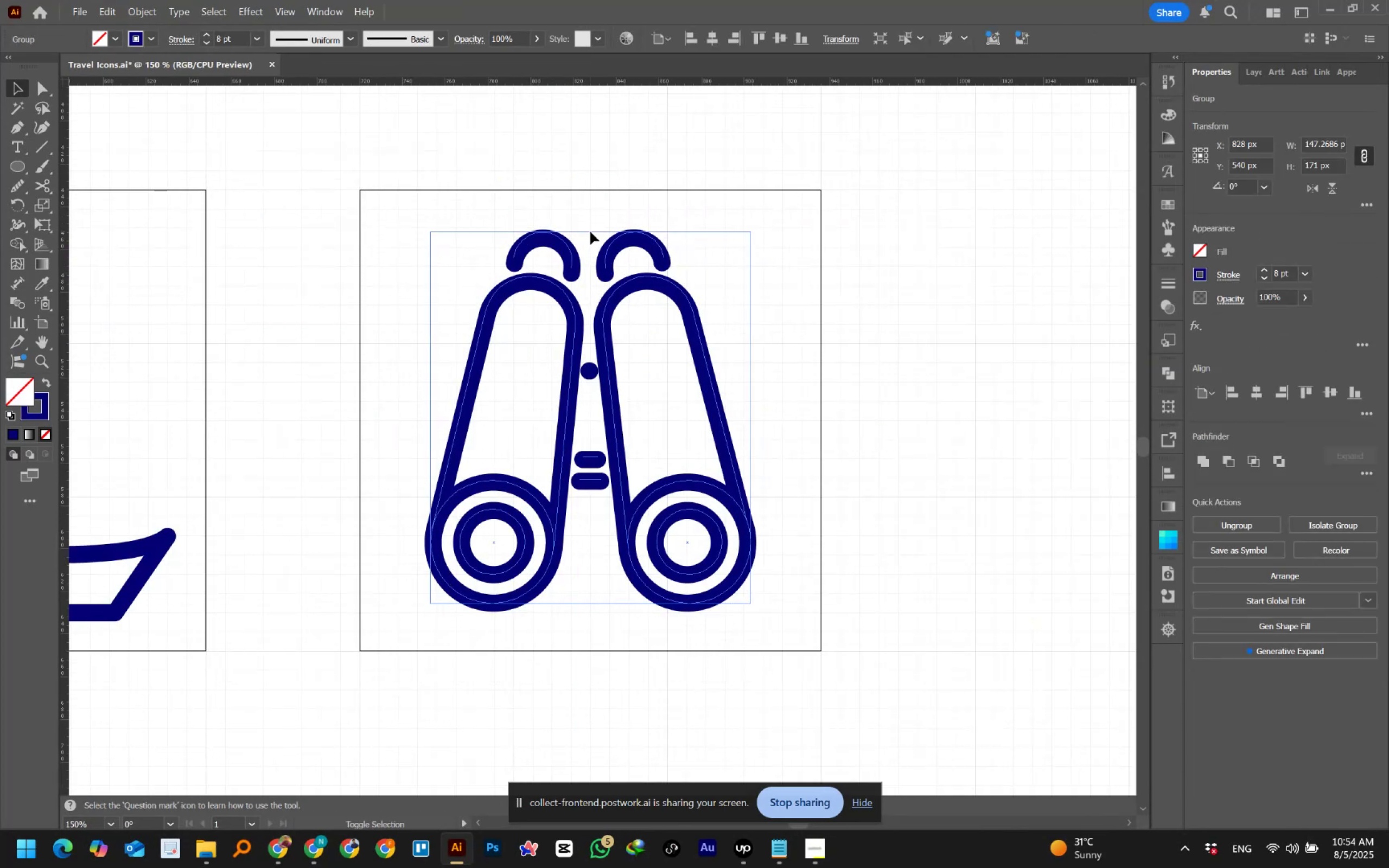 
hold_key(key=ShiftLeft, duration=0.43)
 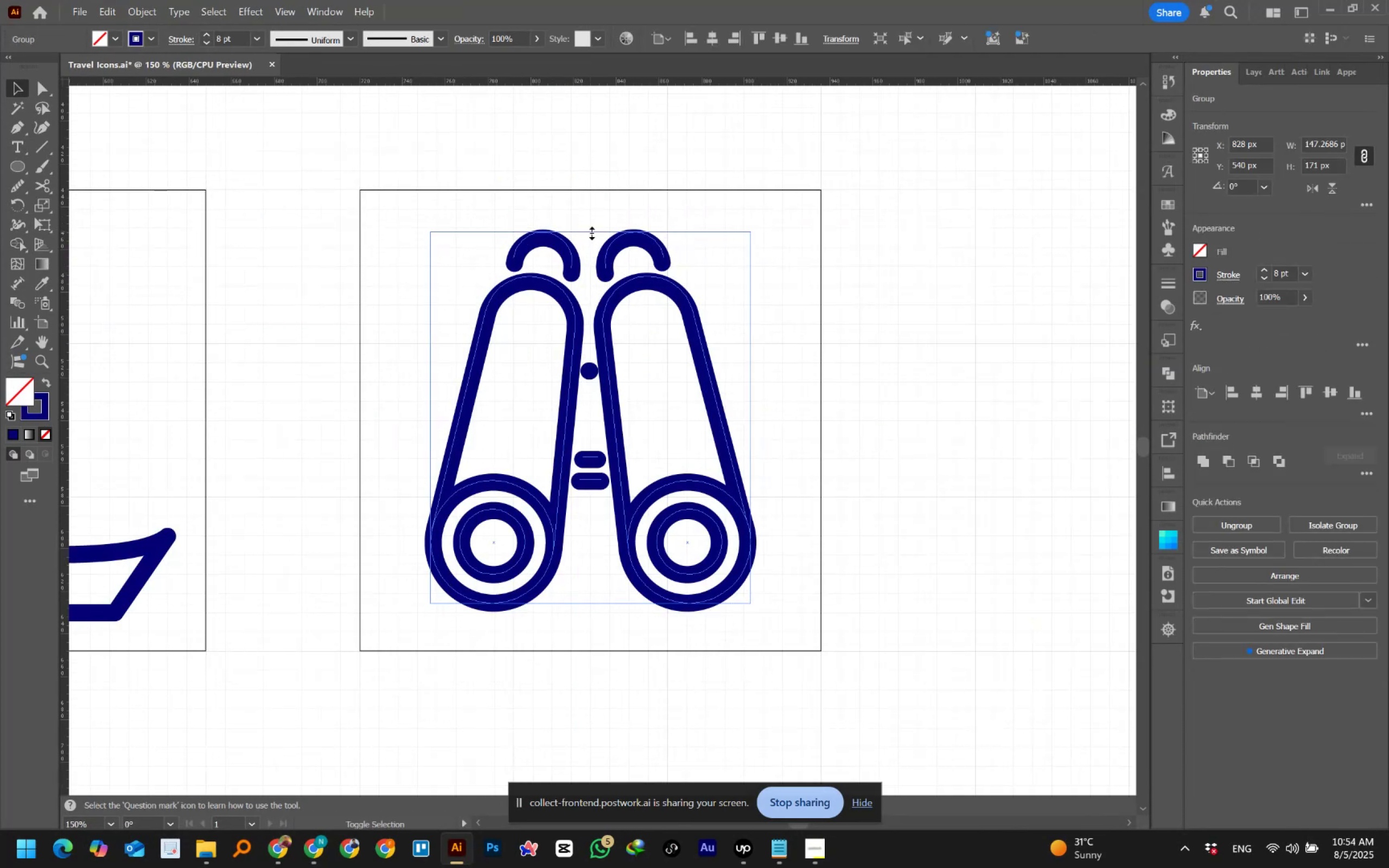 
key(Control+Z)
 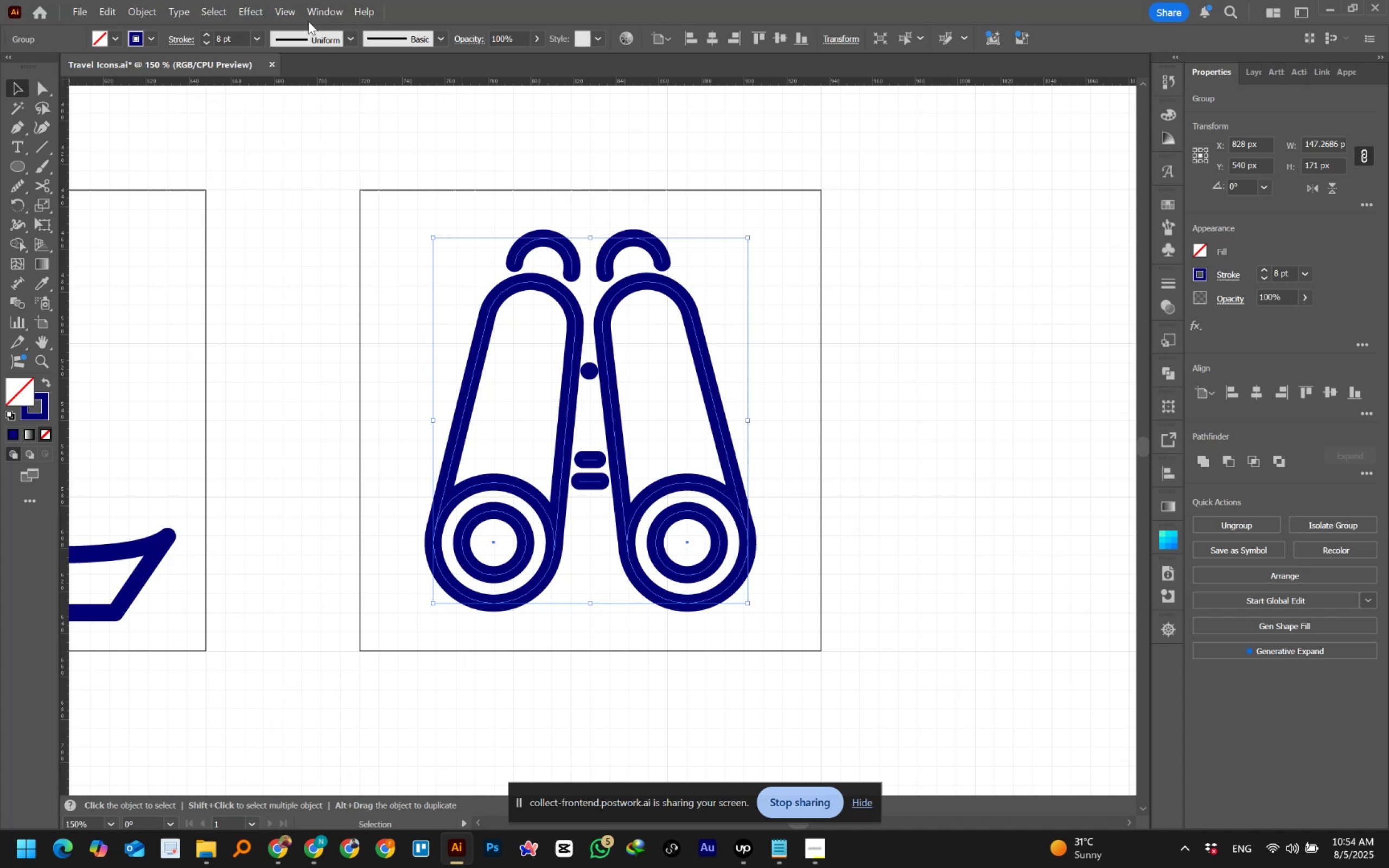 
left_click([291, 15])
 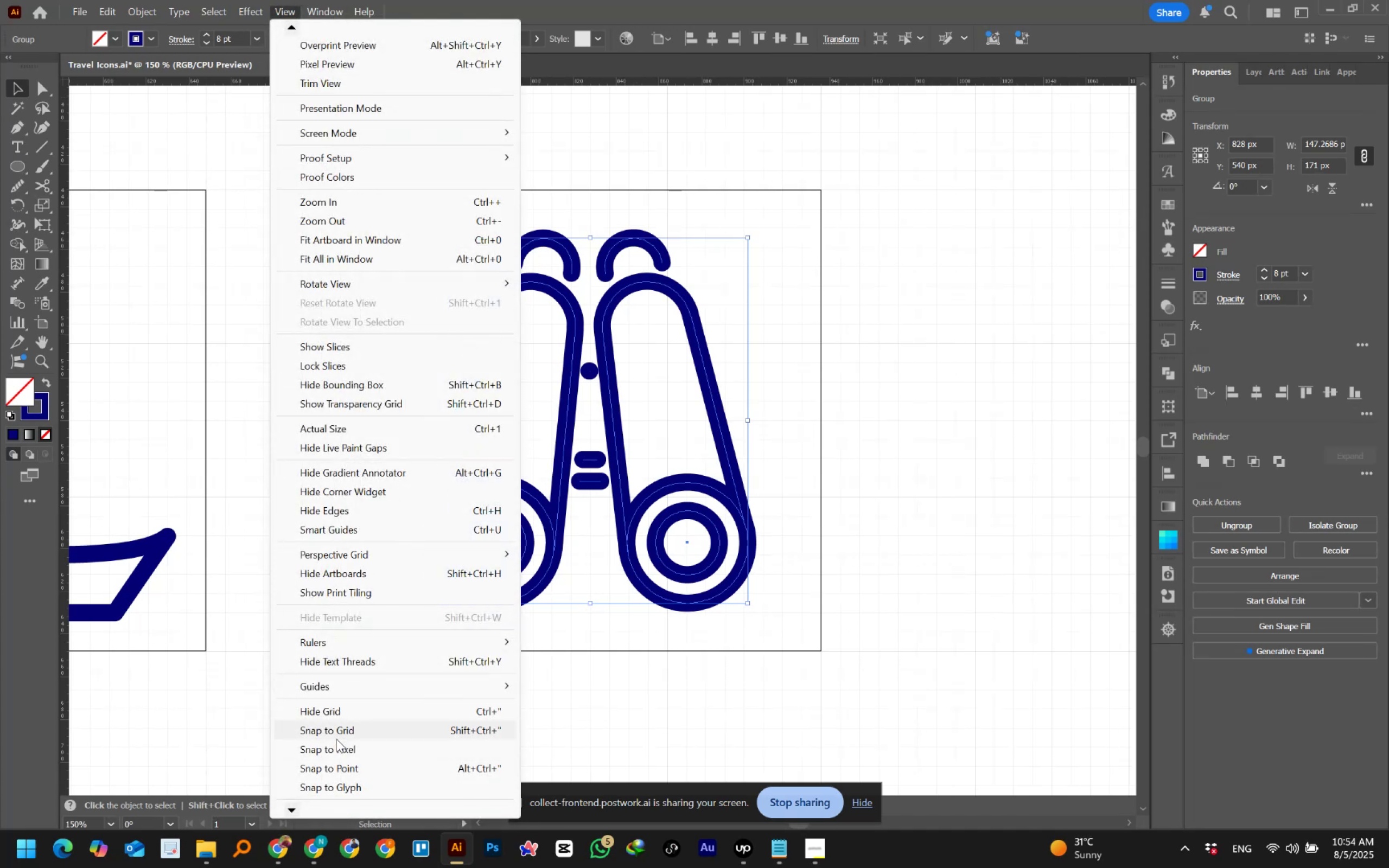 
left_click([336, 733])
 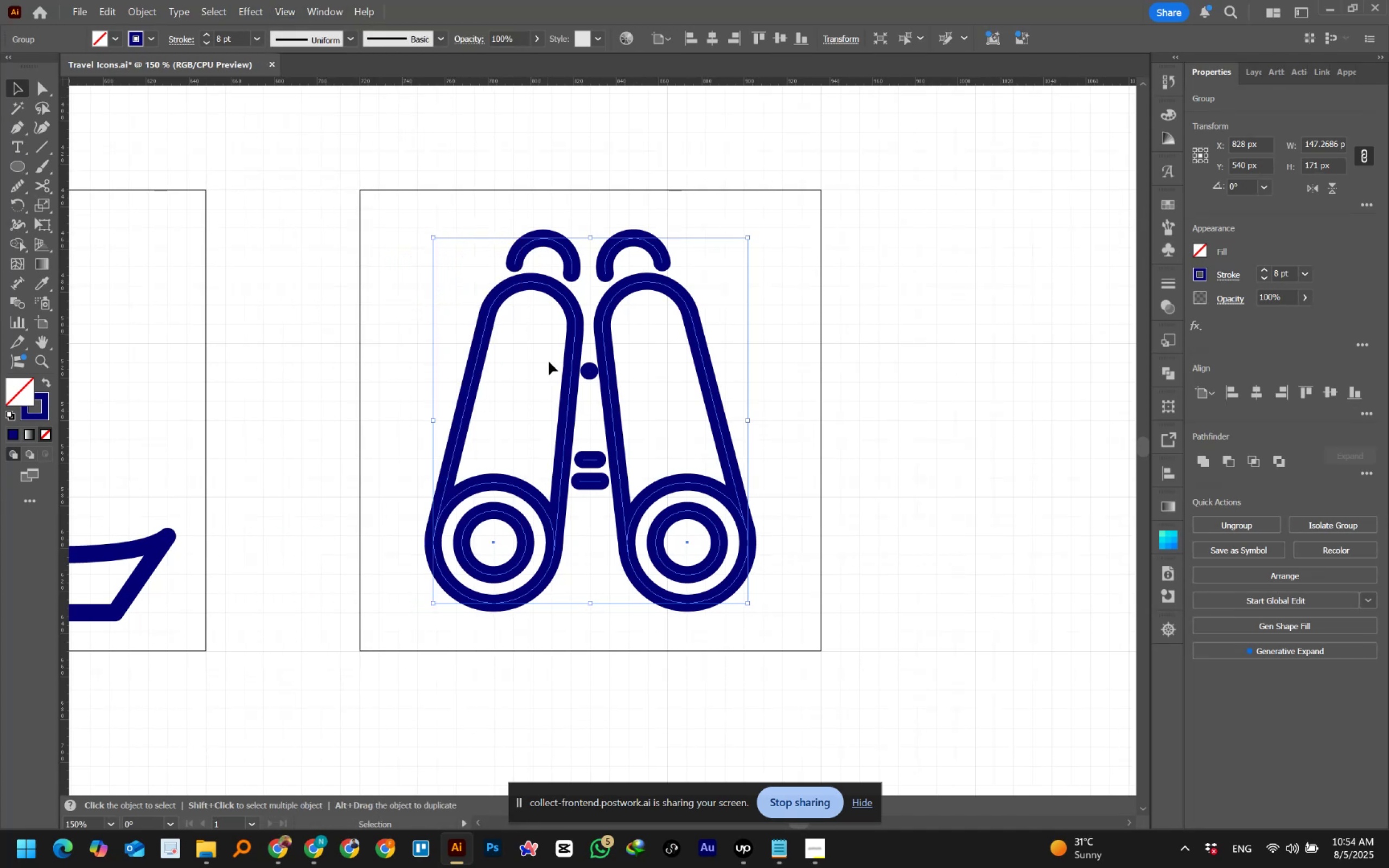 
hold_key(key=ShiftLeft, duration=1.51)
 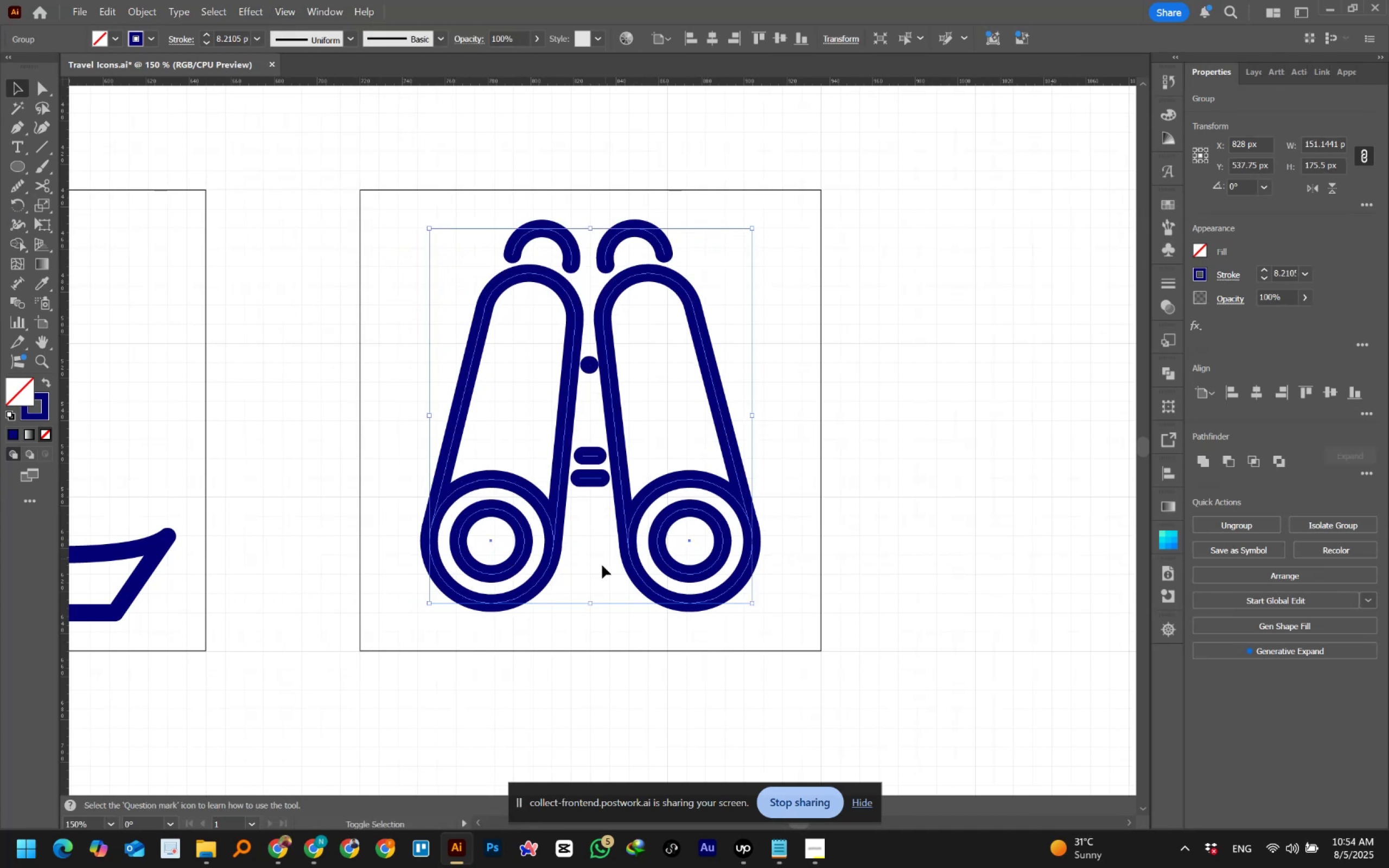 
hold_key(key=ShiftLeft, duration=1.51)
 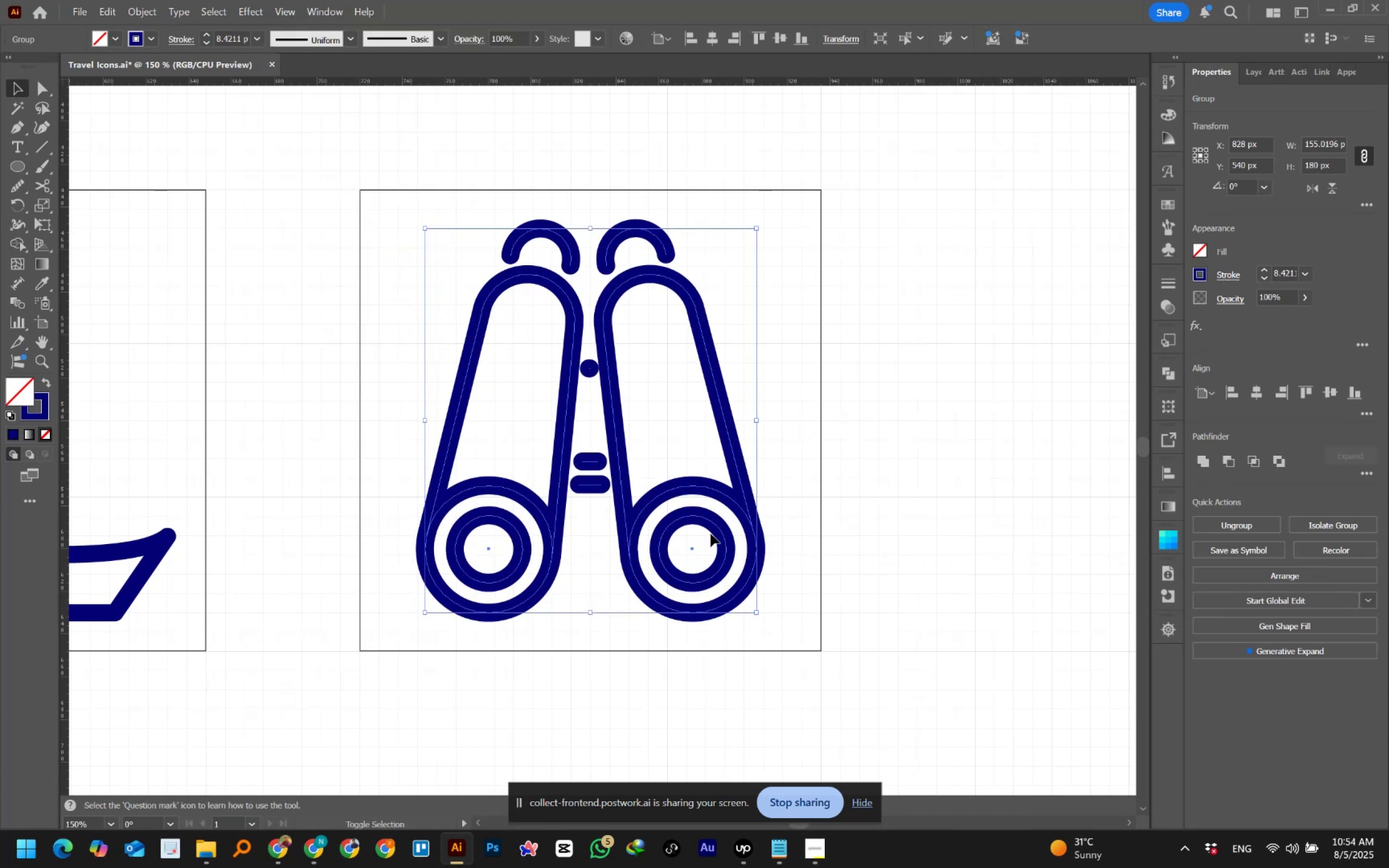 
hold_key(key=ShiftLeft, duration=1.25)
 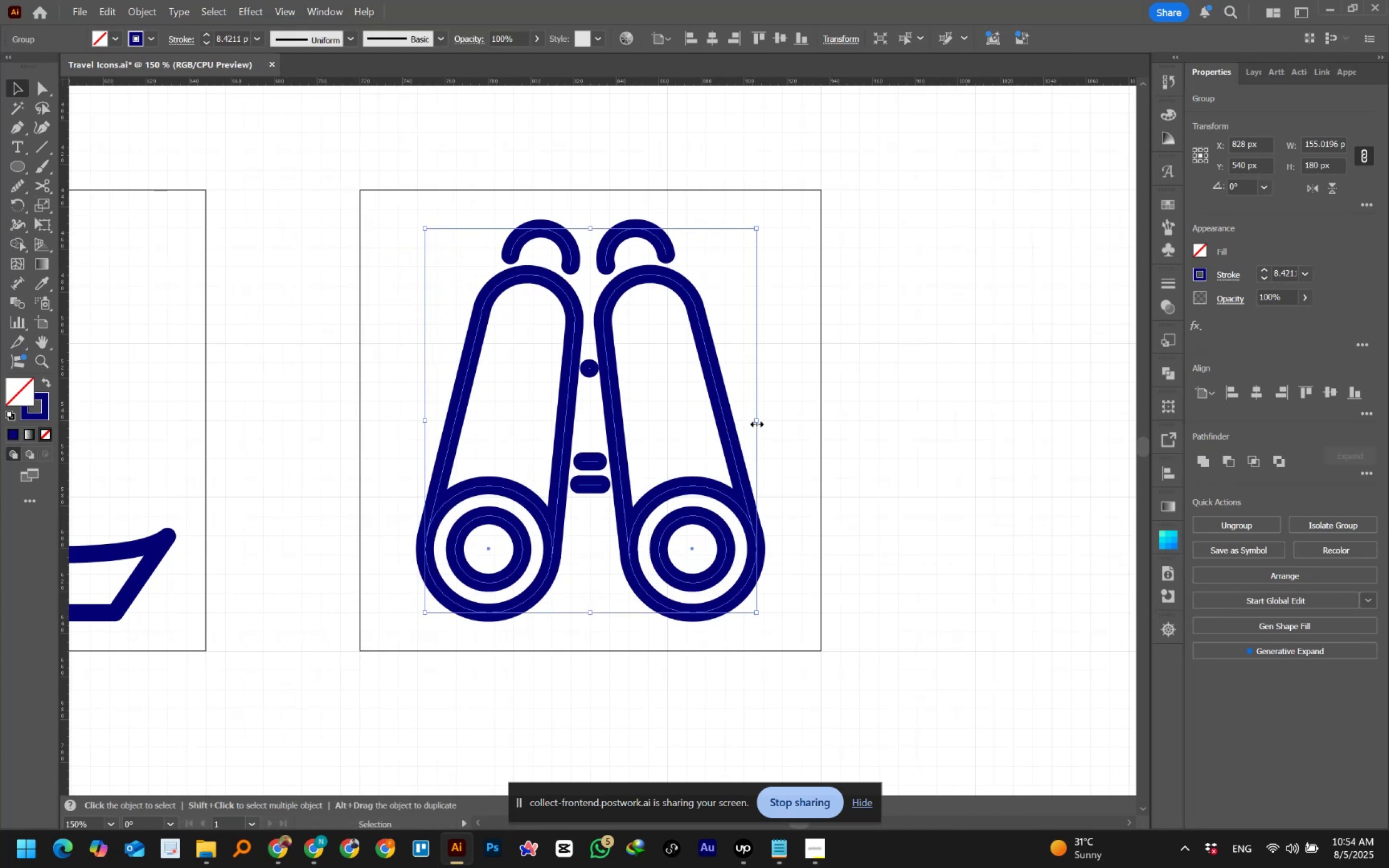 
hold_key(key=AltLeft, duration=1.62)
 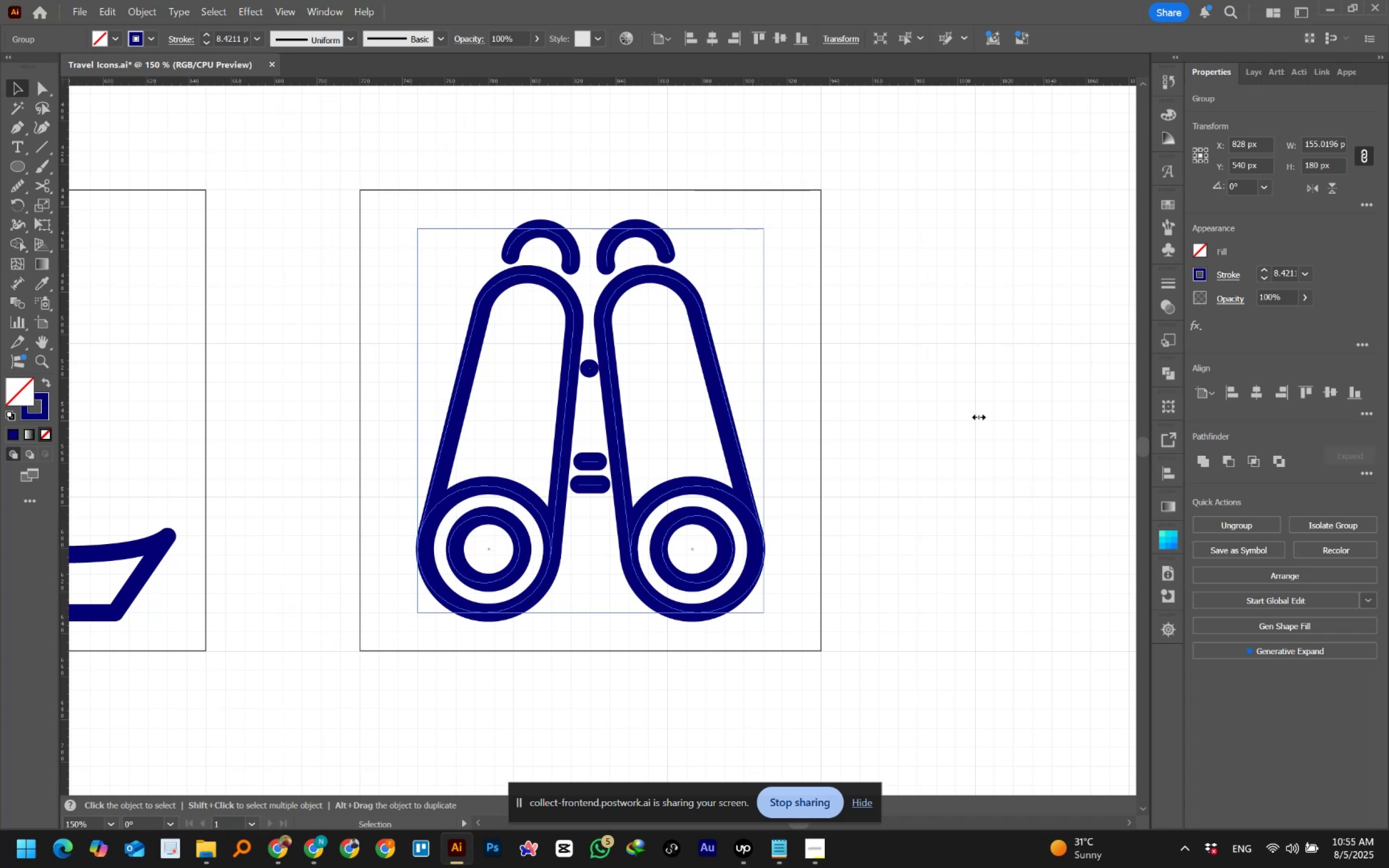 
key(Alt+AltLeft)
 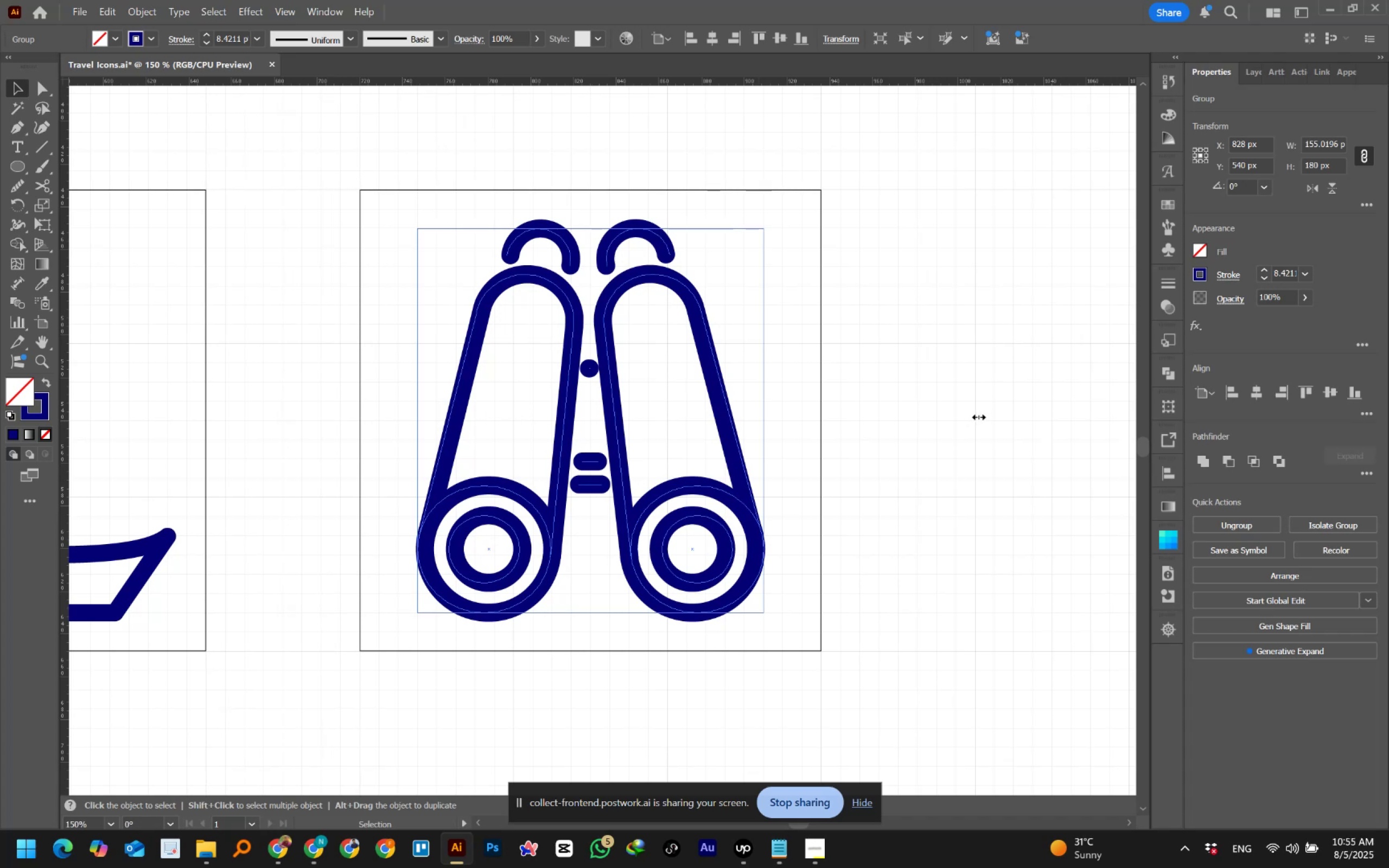 
key(Alt+AltLeft)
 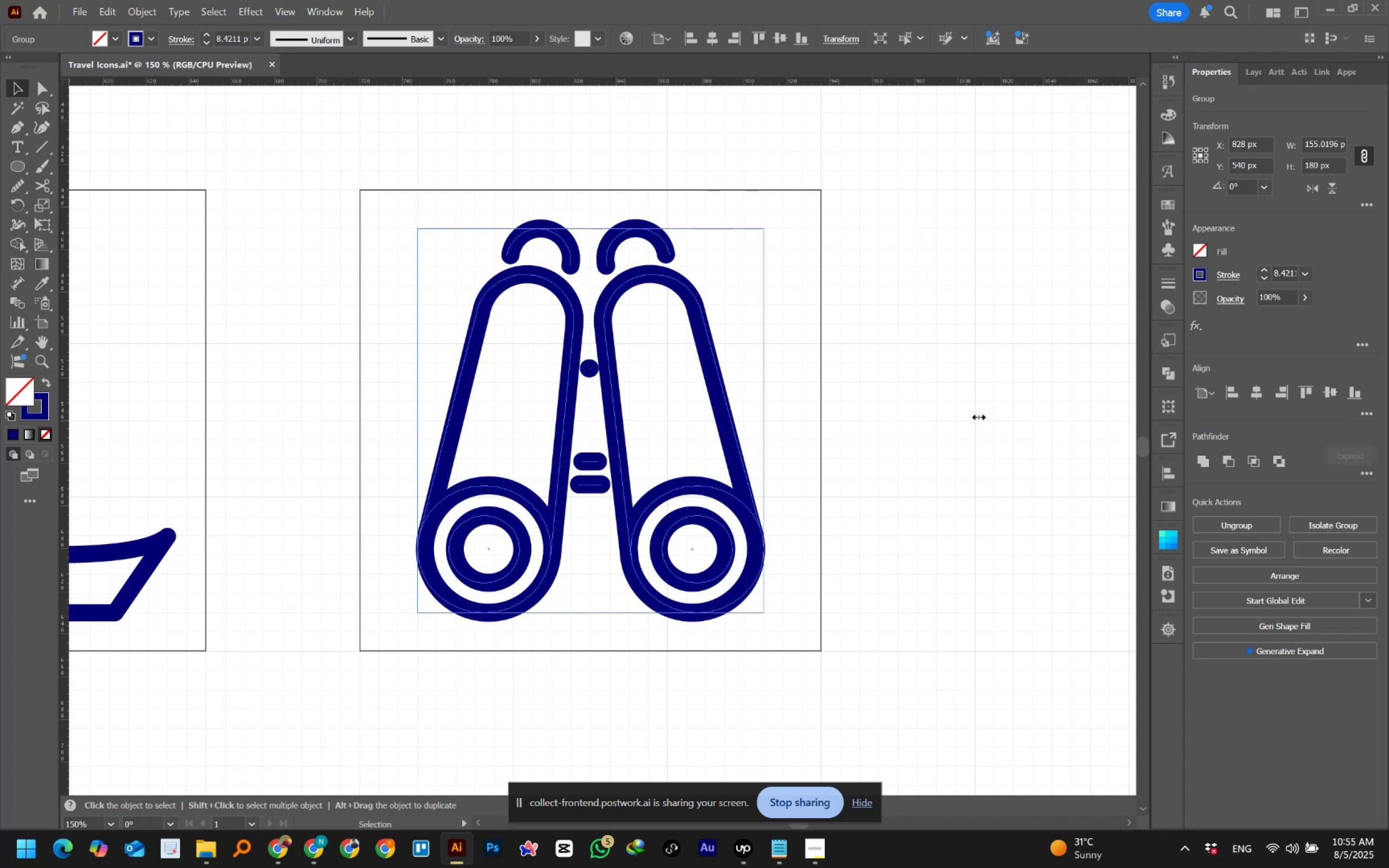 
key(Alt+AltLeft)
 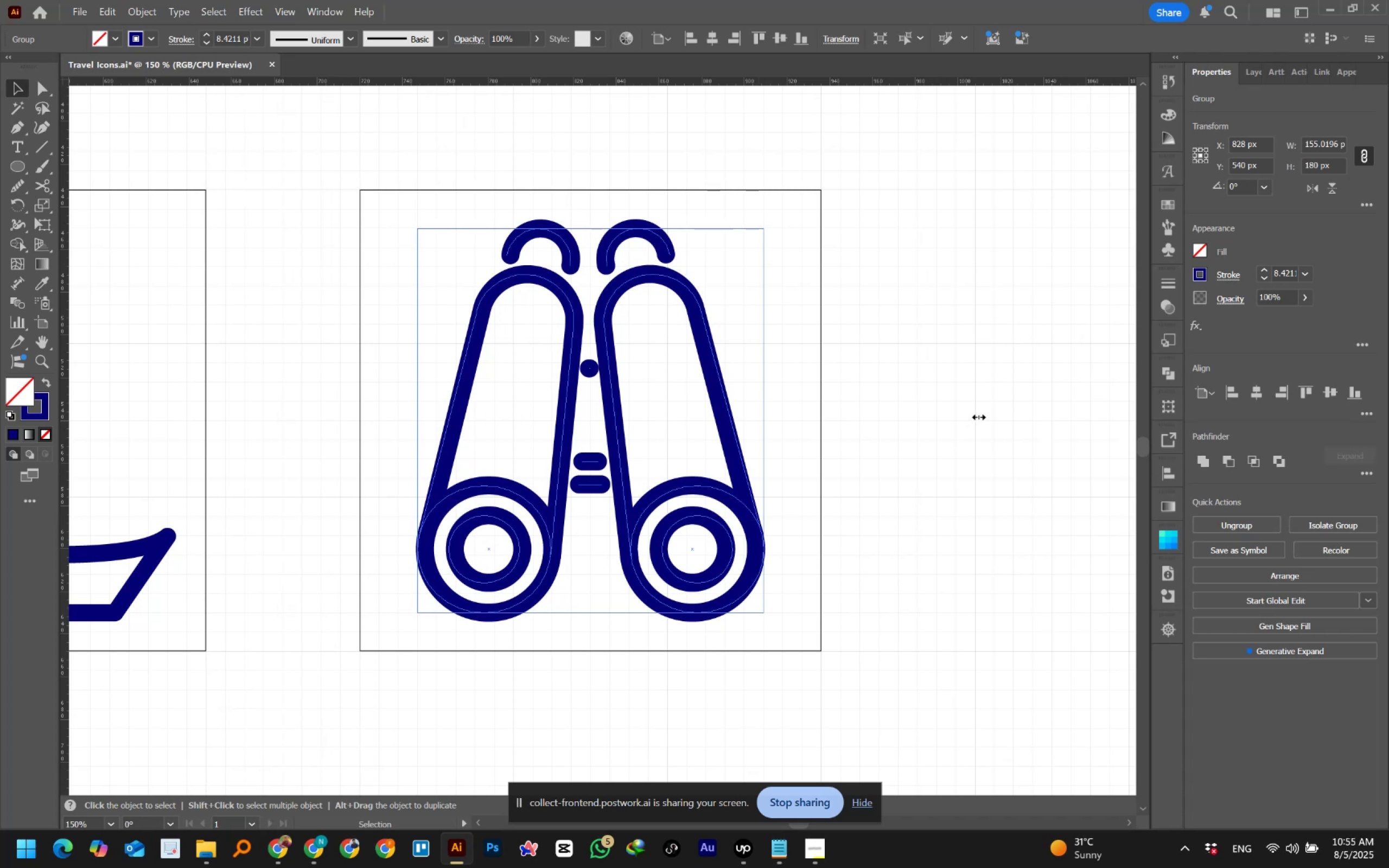 
key(Alt+AltLeft)
 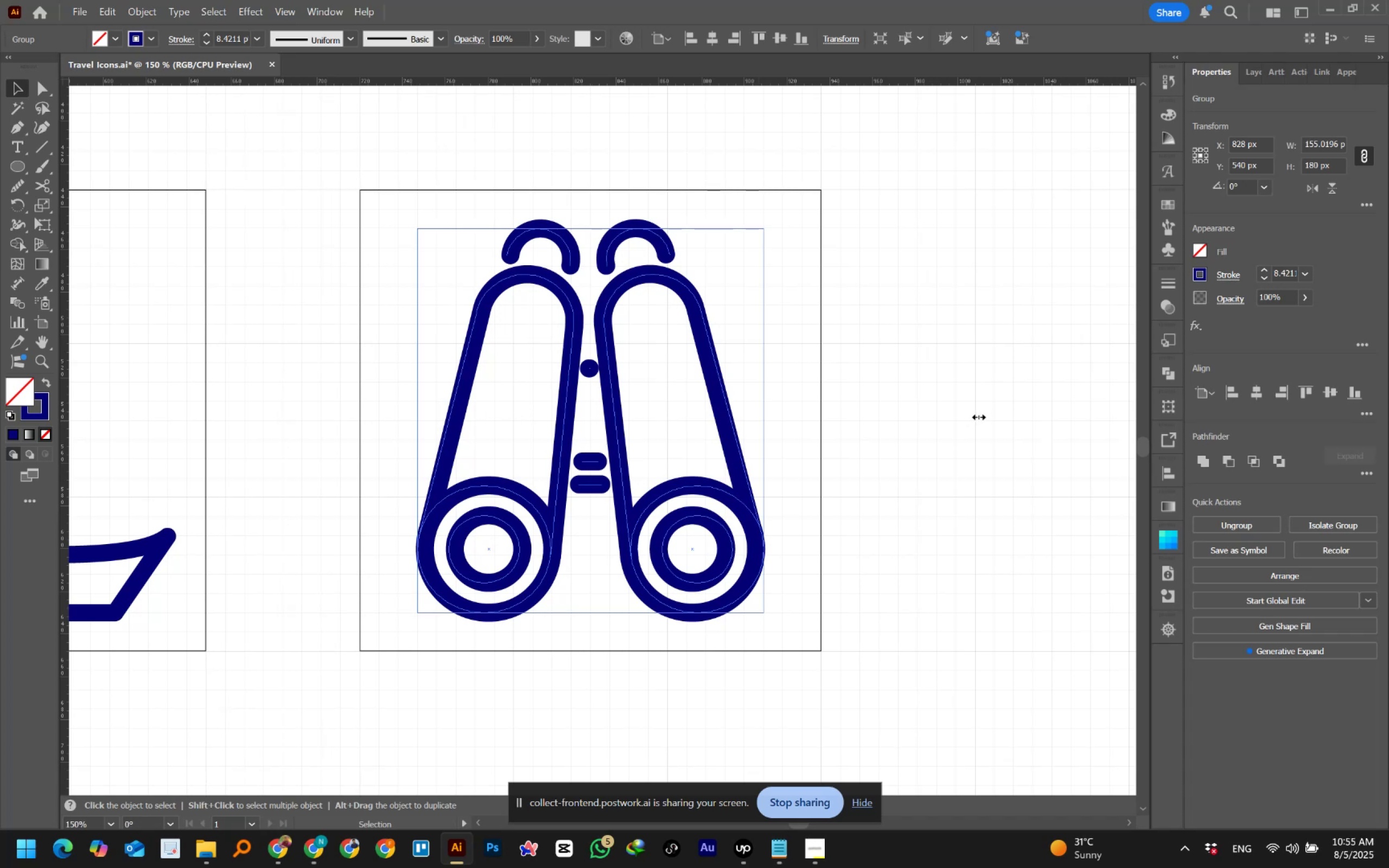 
key(Alt+AltLeft)
 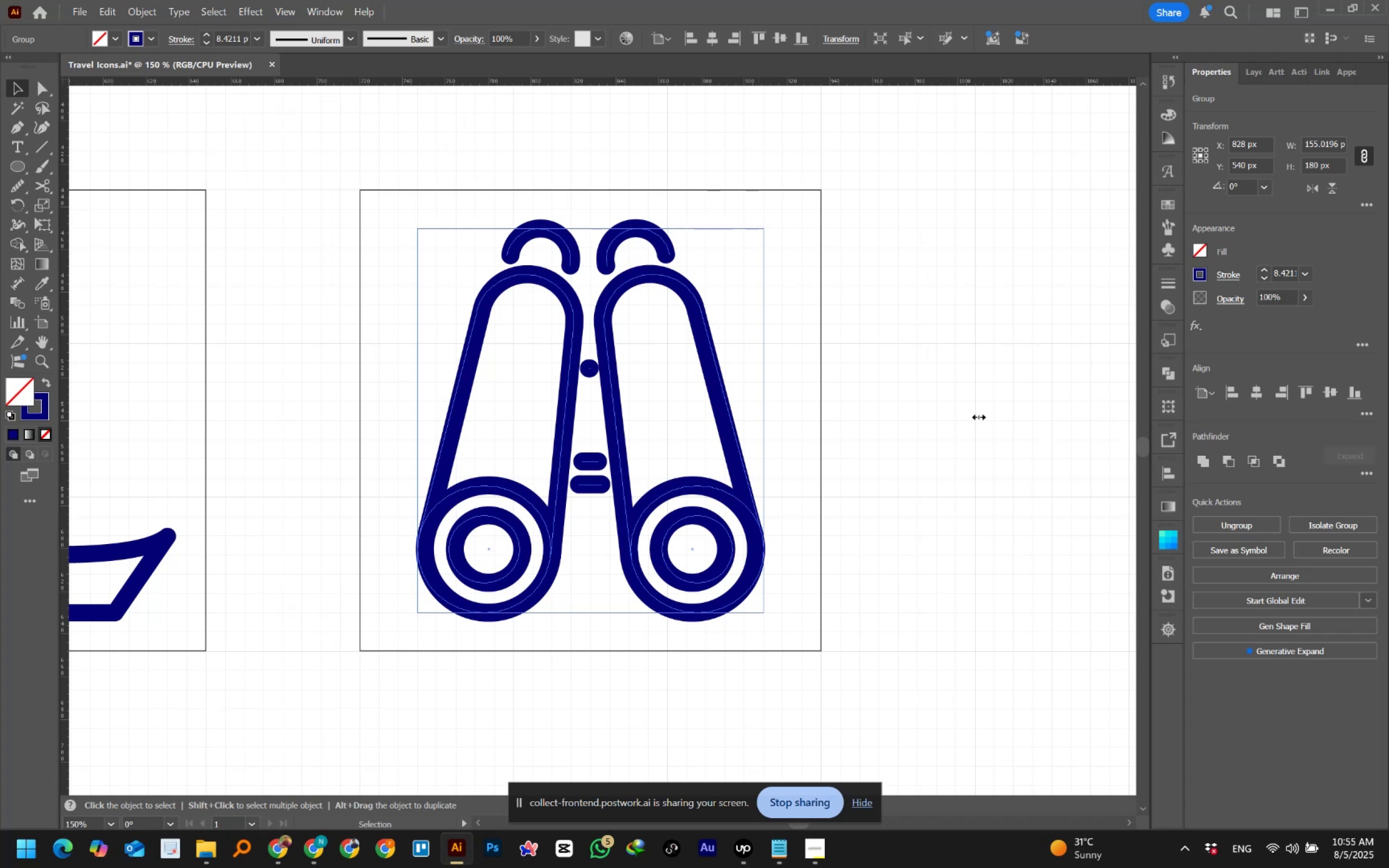 
key(Alt+AltLeft)
 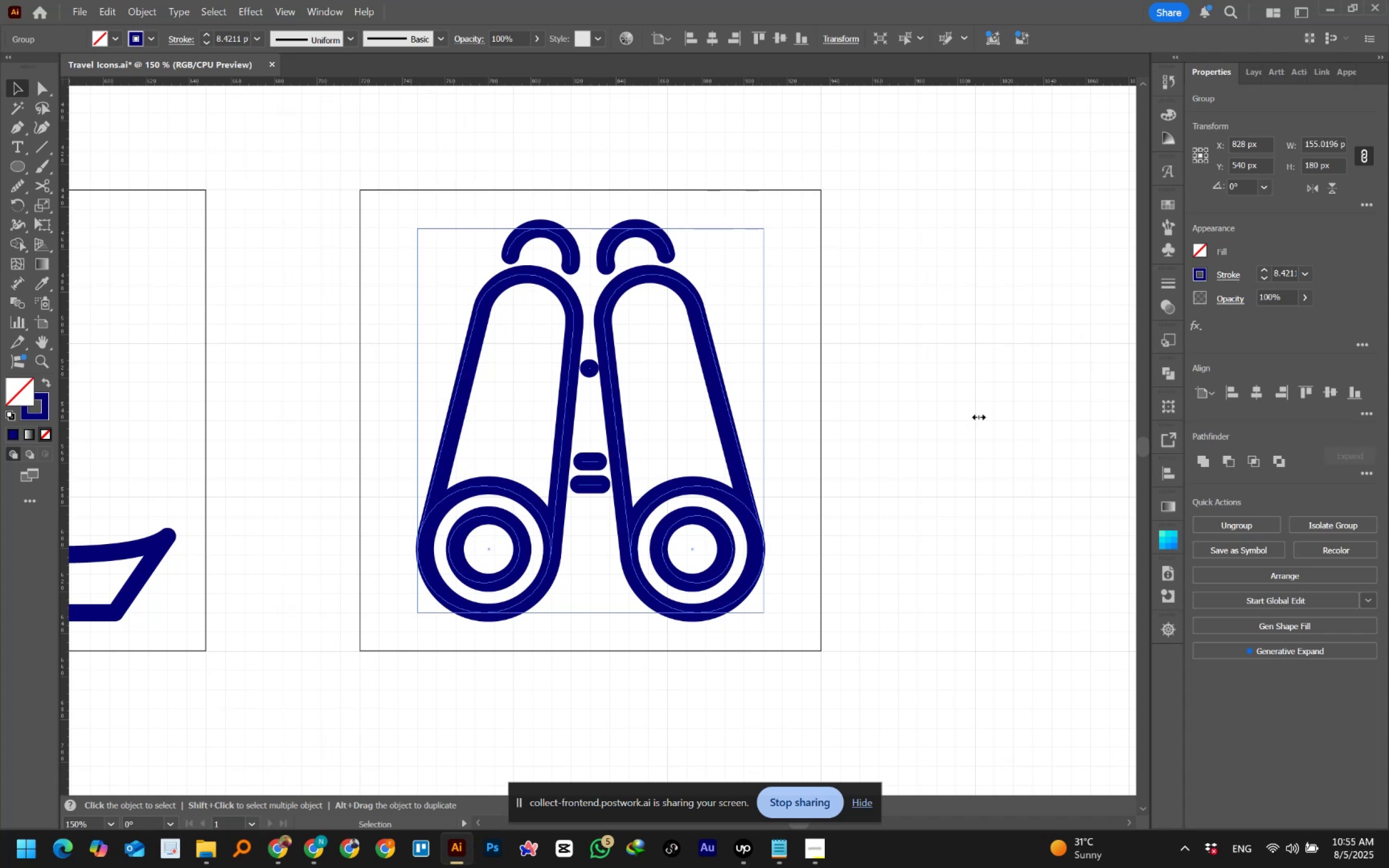 
key(Alt+AltLeft)
 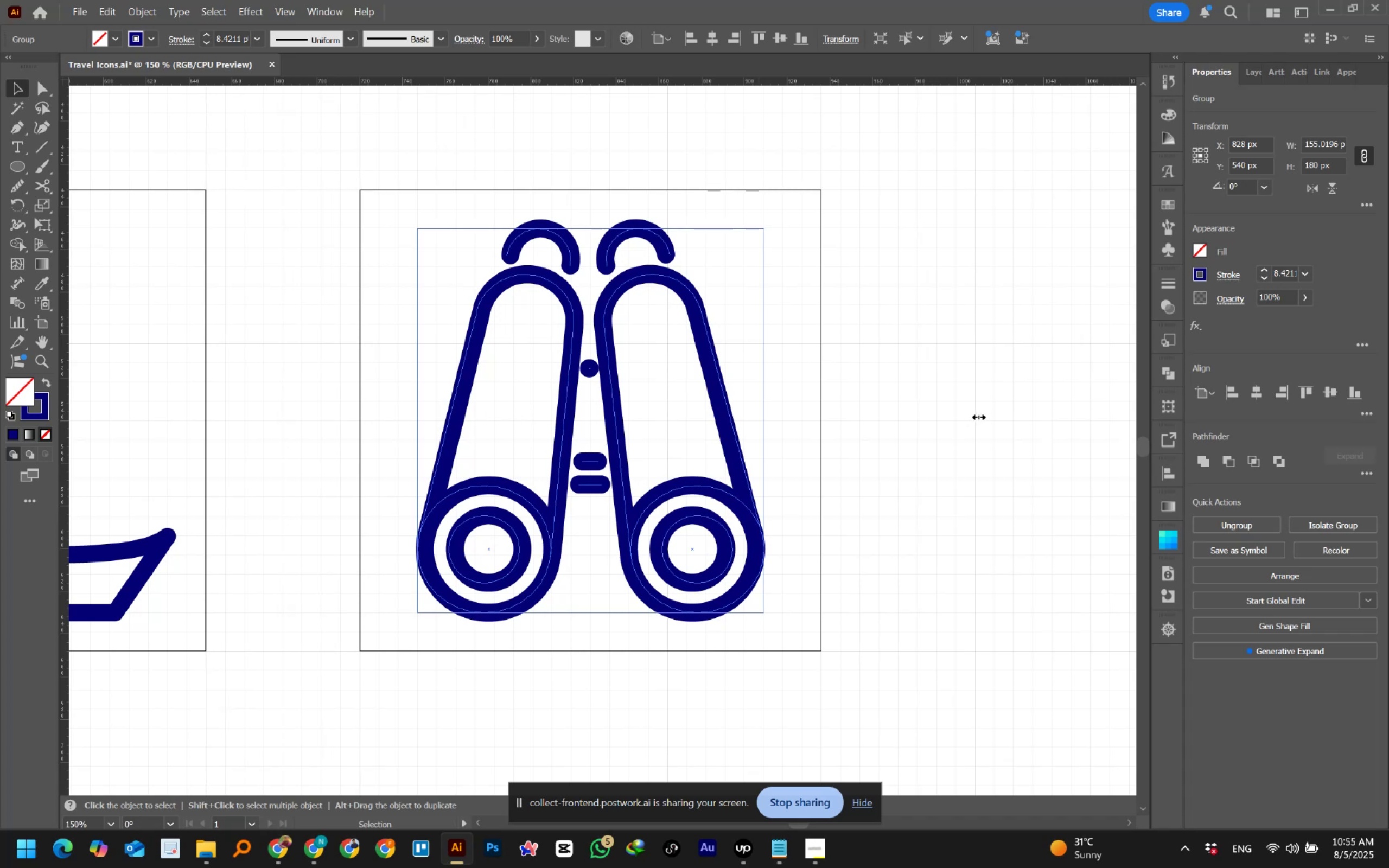 
key(Alt+AltLeft)
 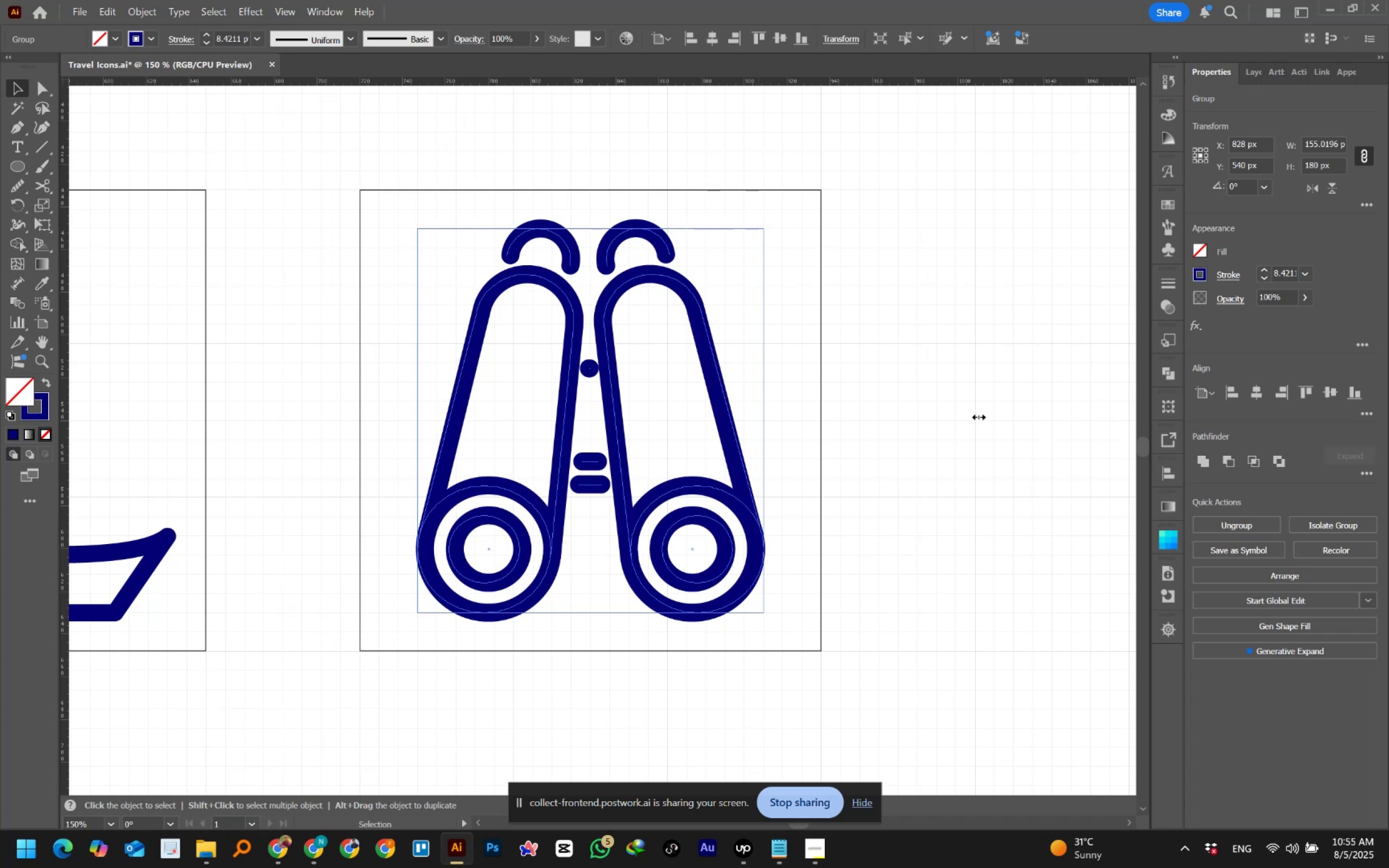 
key(Alt+AltLeft)
 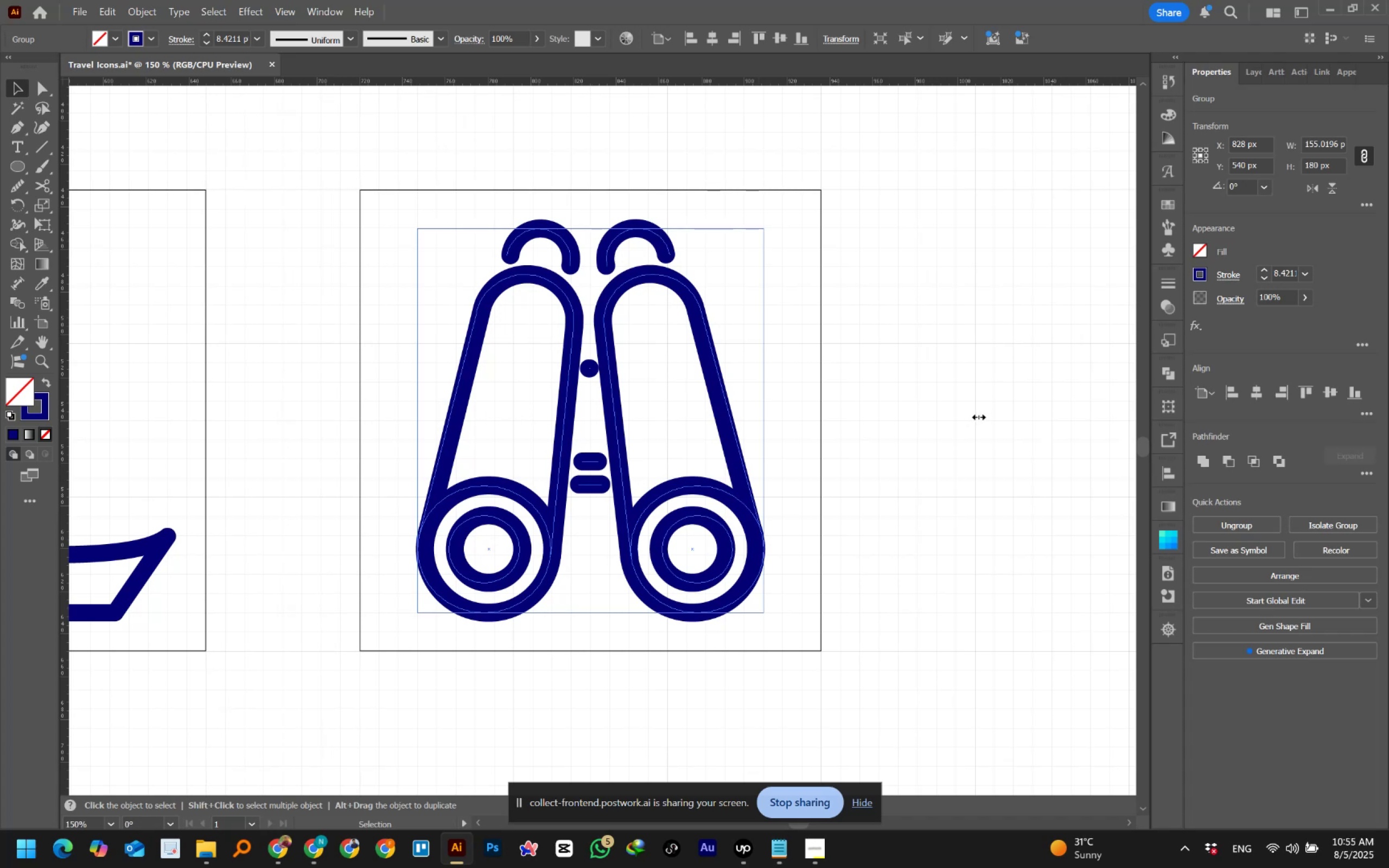 
key(Alt+AltLeft)
 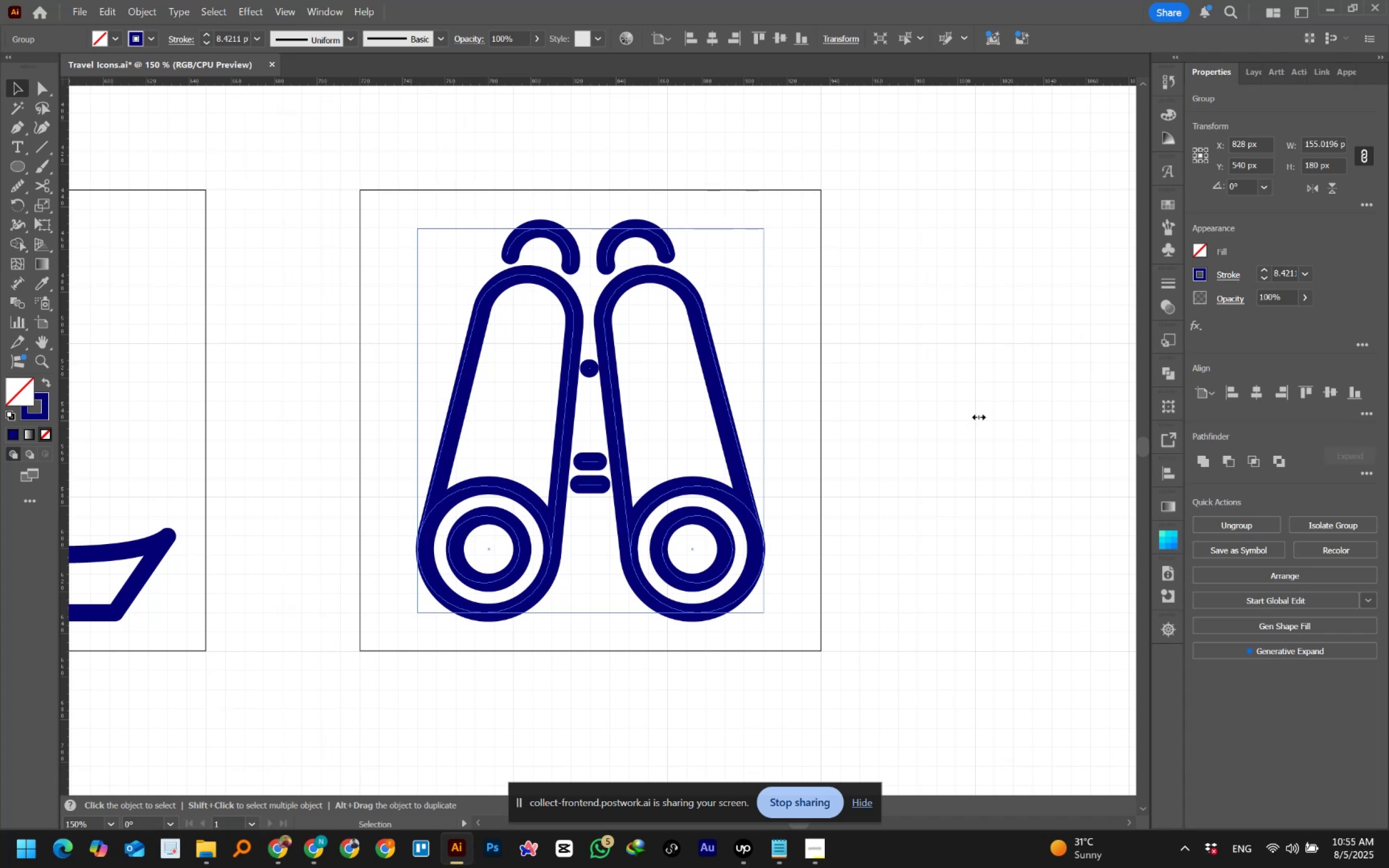 
key(Alt+AltLeft)
 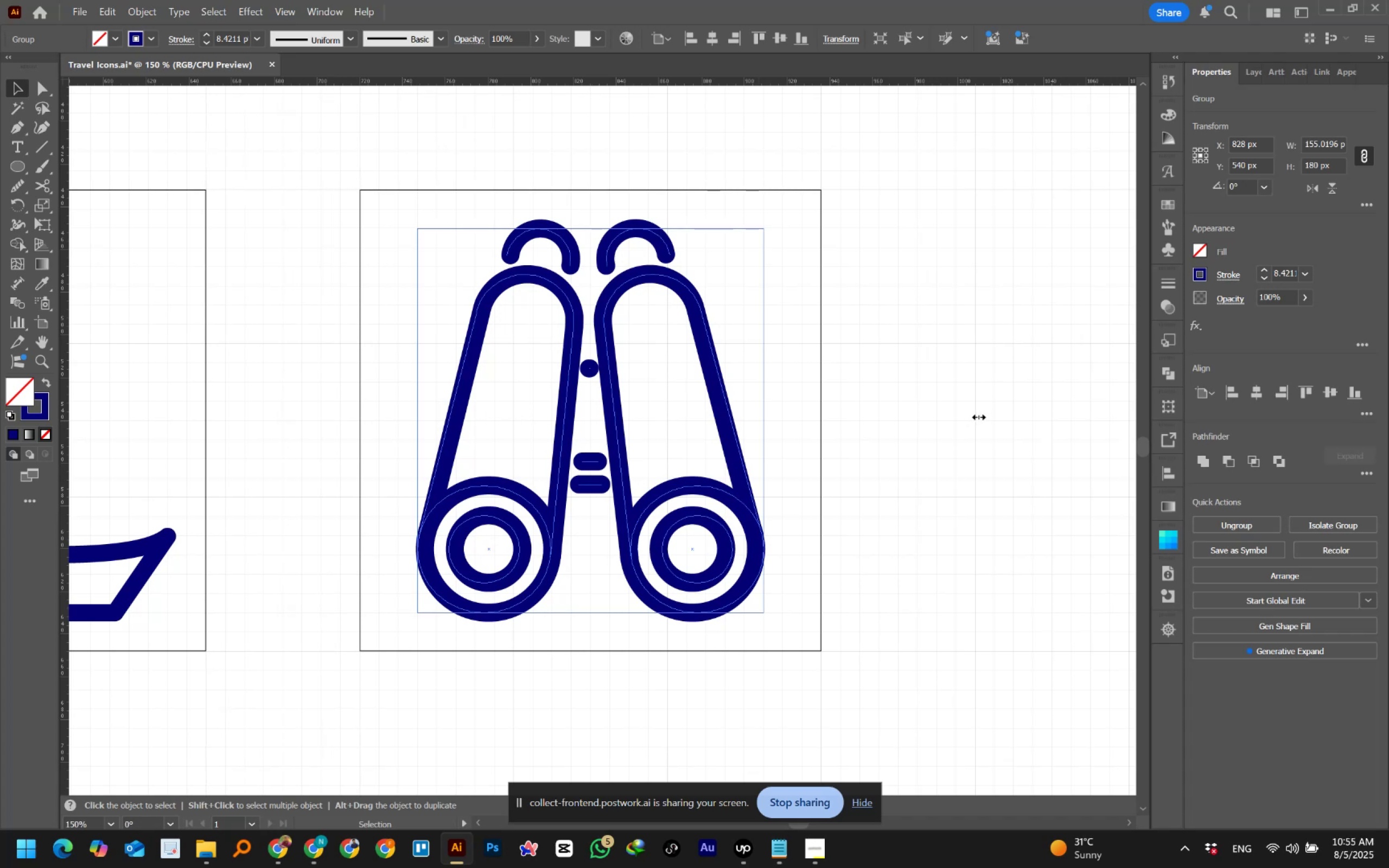 
key(Alt+AltLeft)
 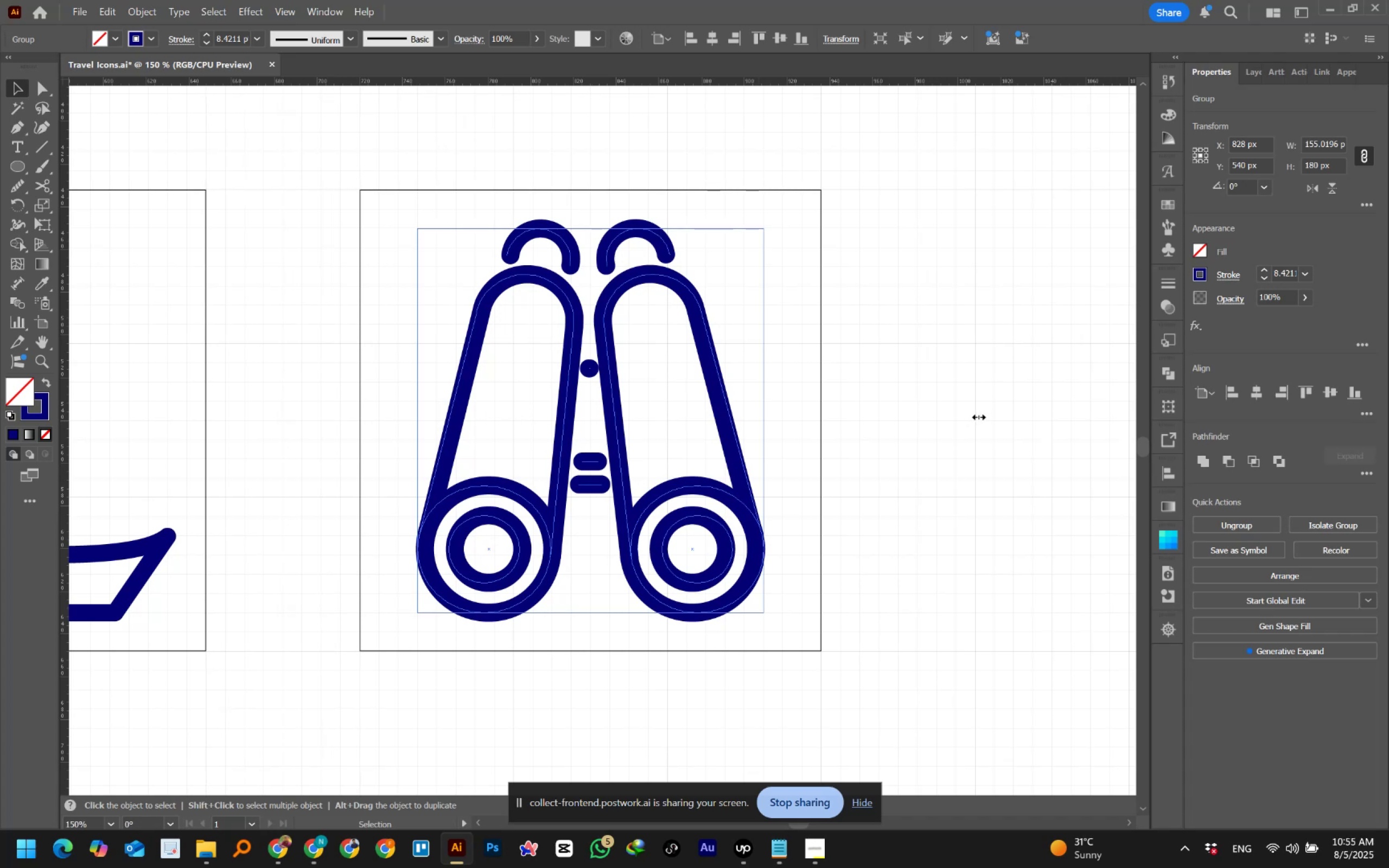 
key(Alt+AltLeft)
 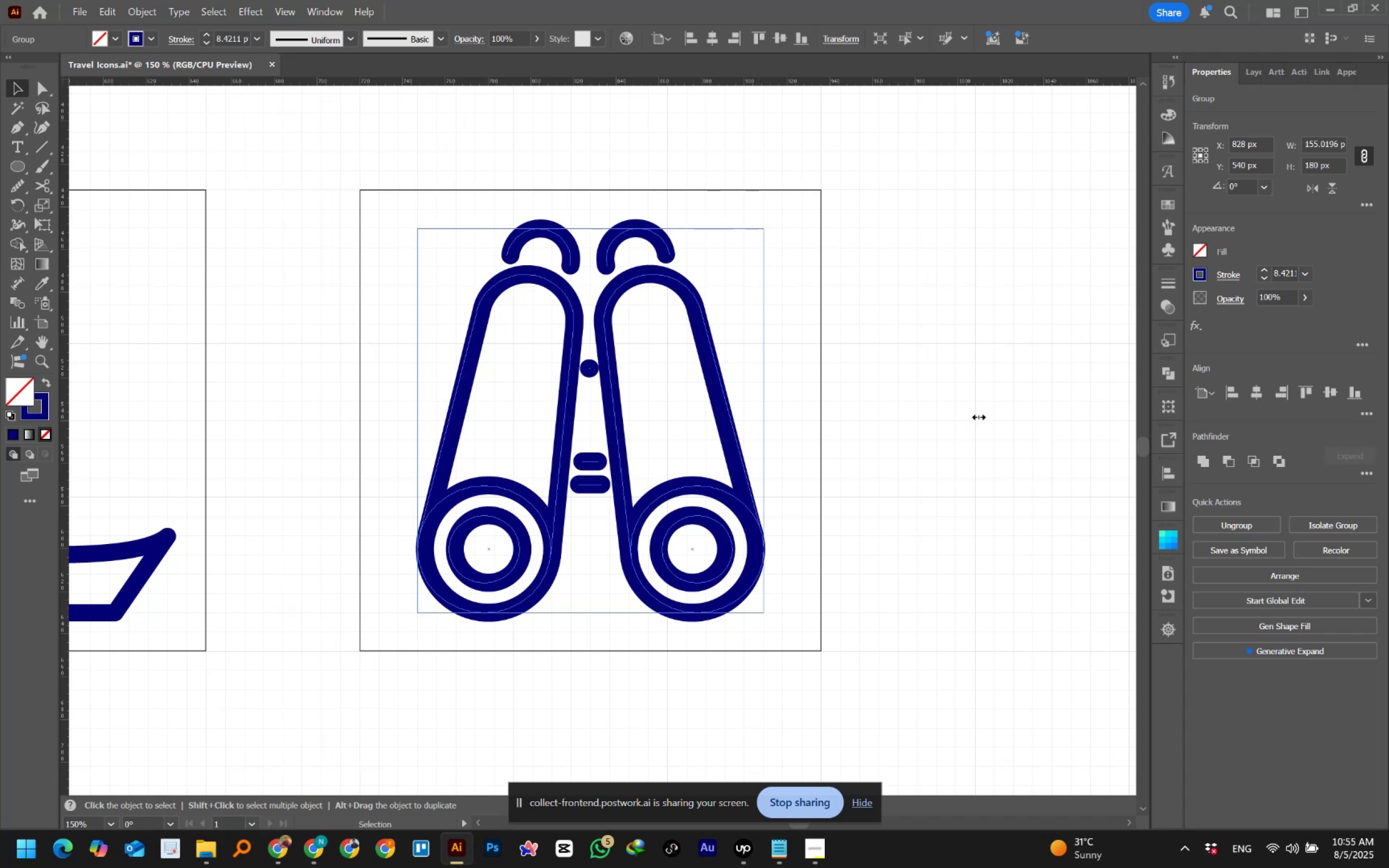 
key(Alt+AltLeft)
 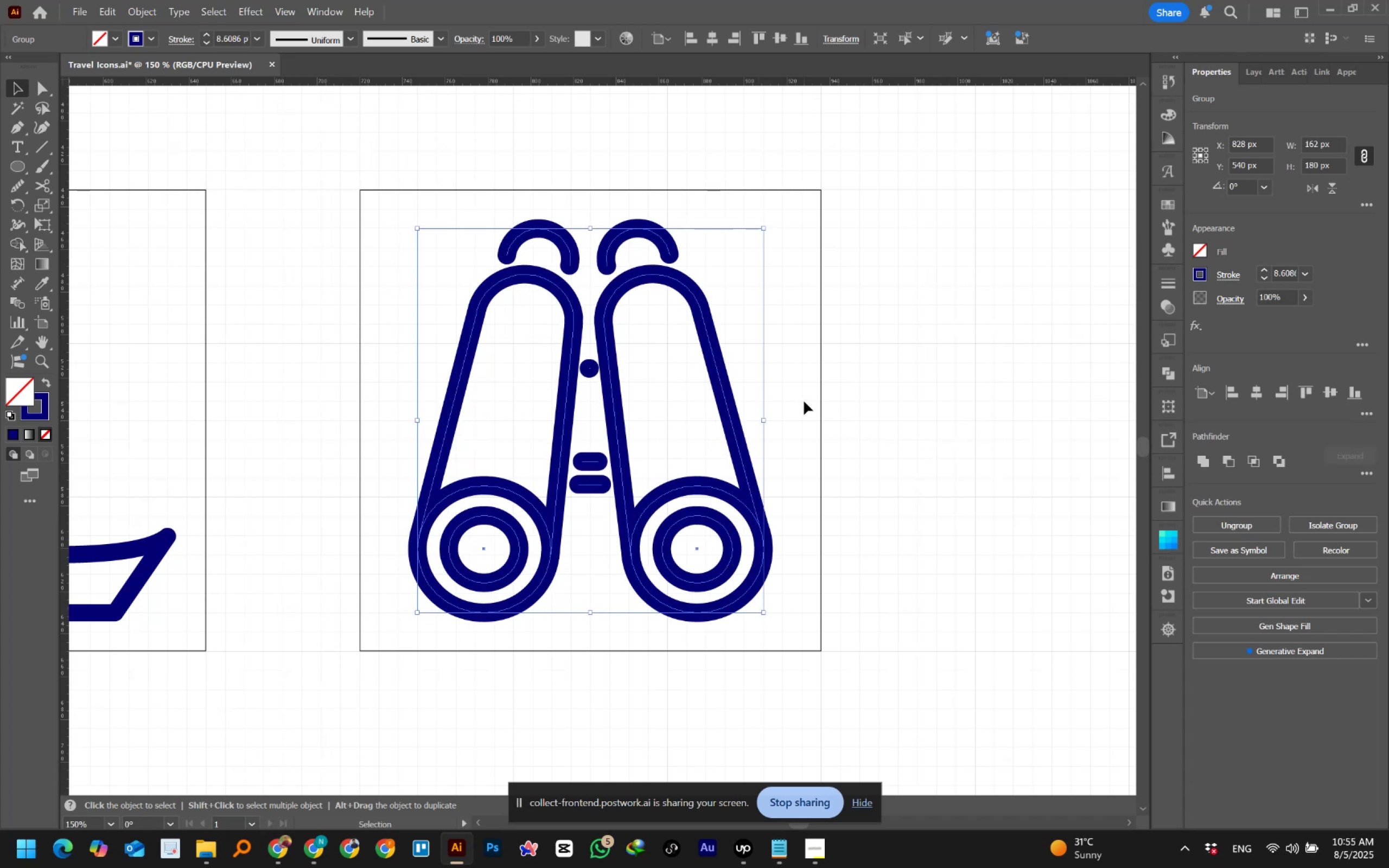 
hold_key(key=AltLeft, duration=1.5)
 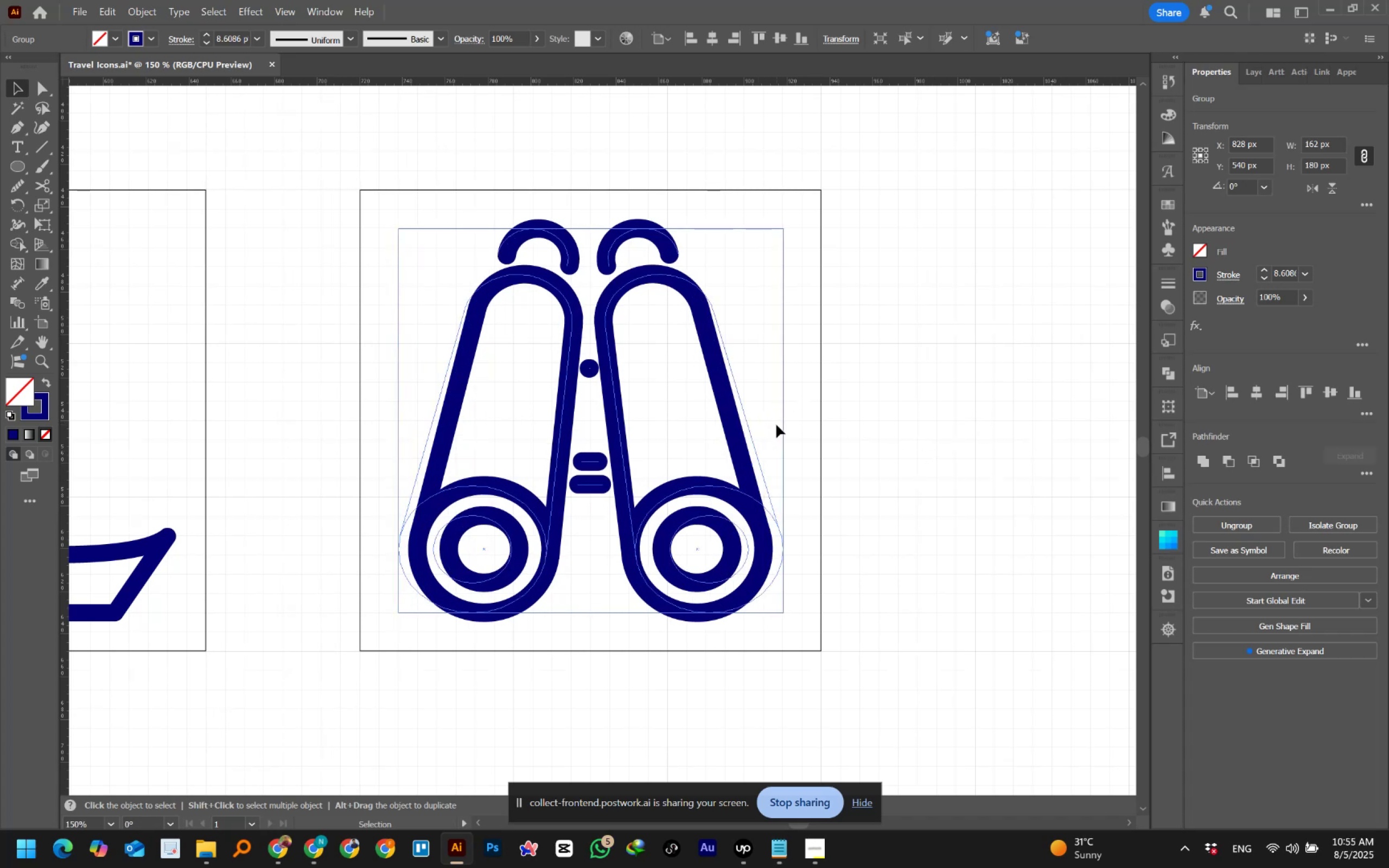 
key(Alt+AltLeft)
 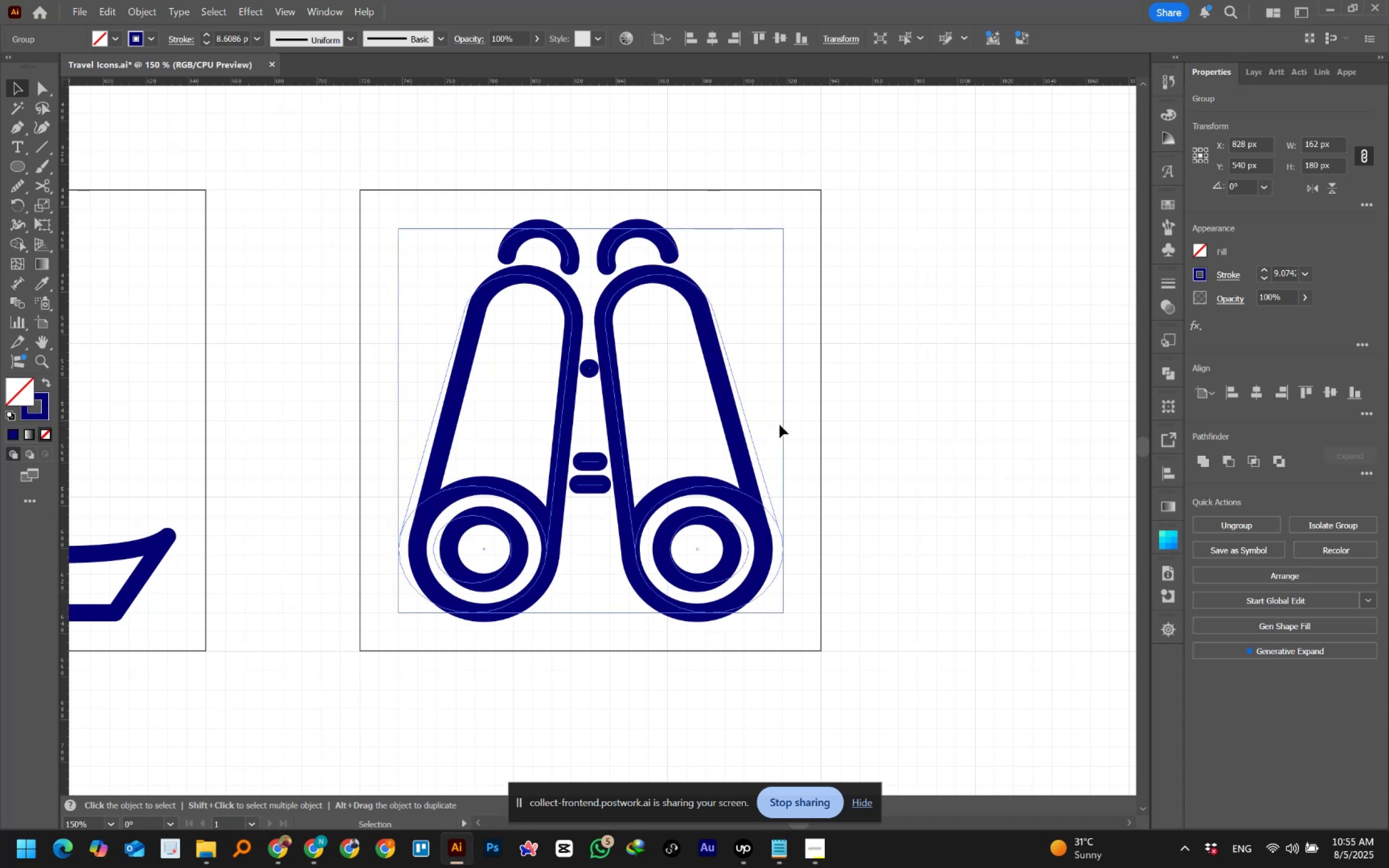 
key(Alt+AltLeft)
 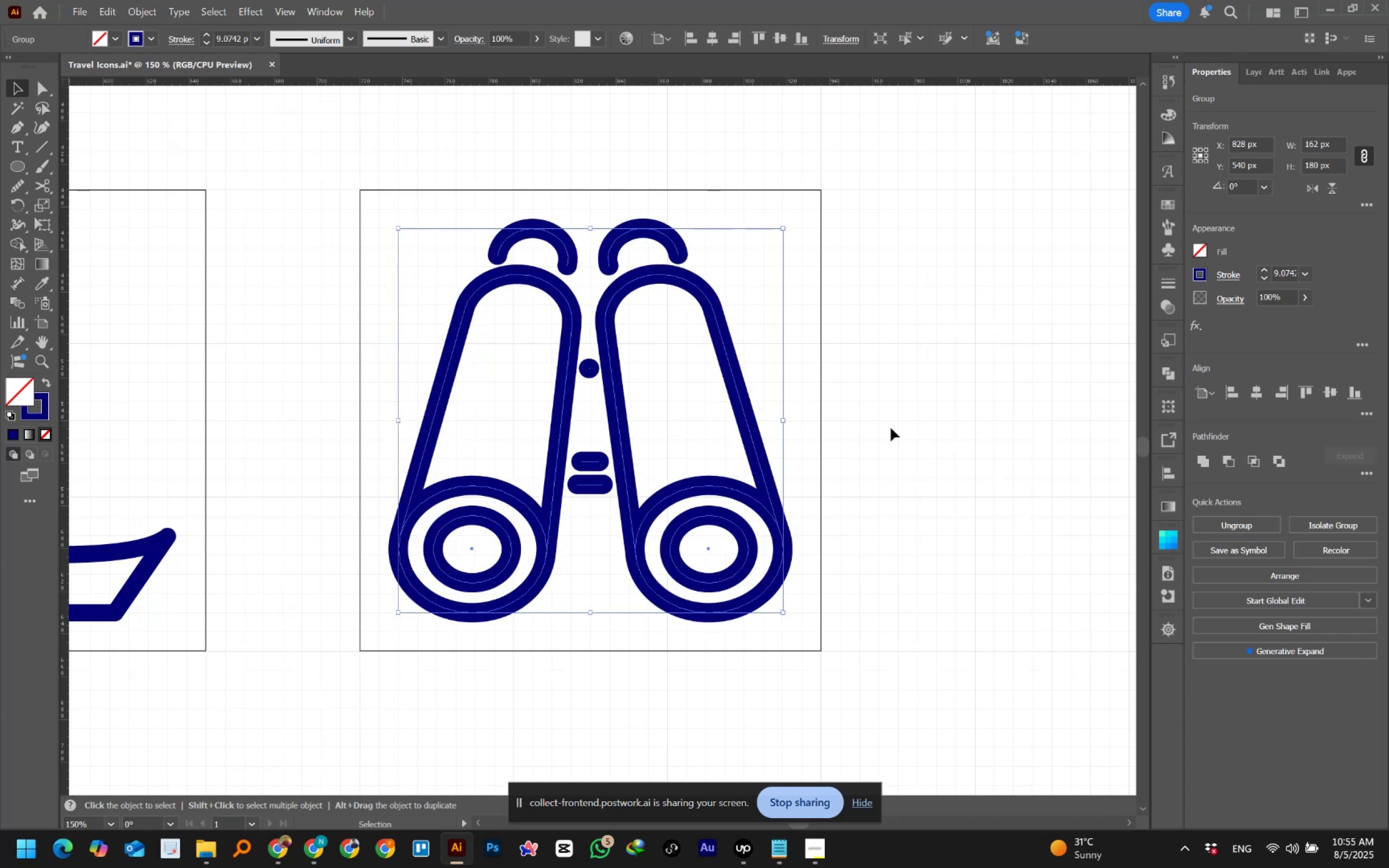 
key(Alt+AltLeft)
 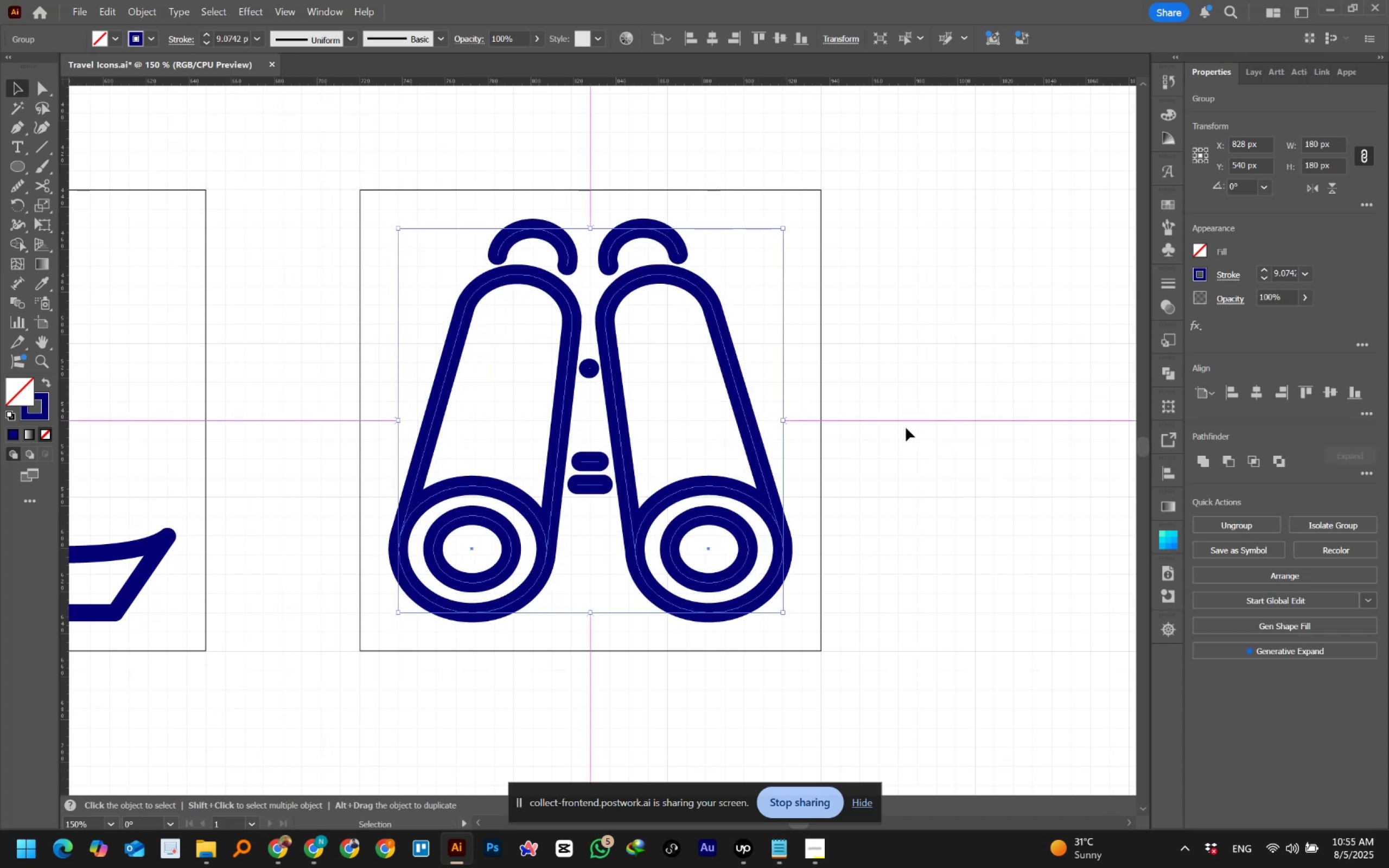 
key(Alt+AltLeft)
 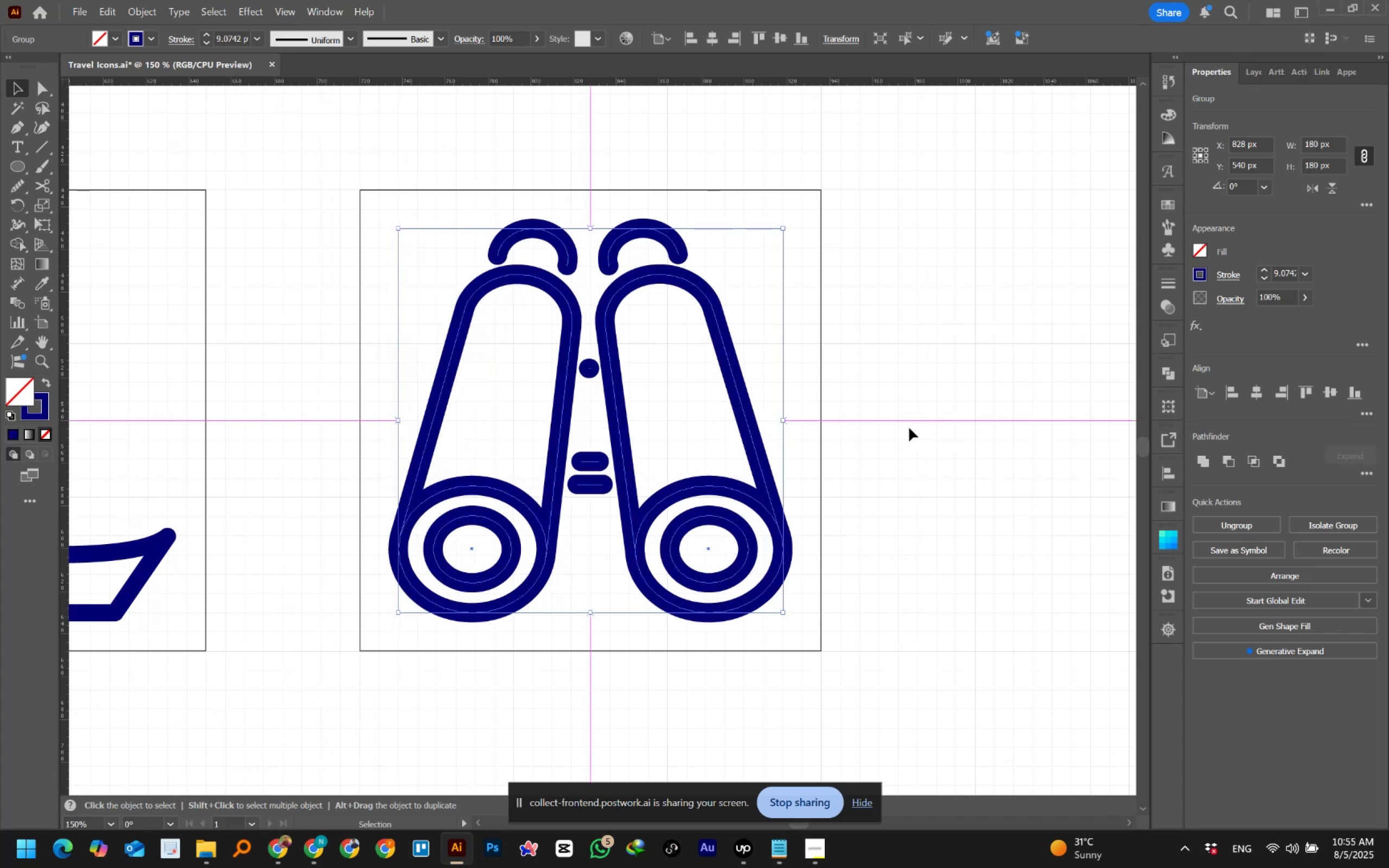 
key(Alt+AltLeft)
 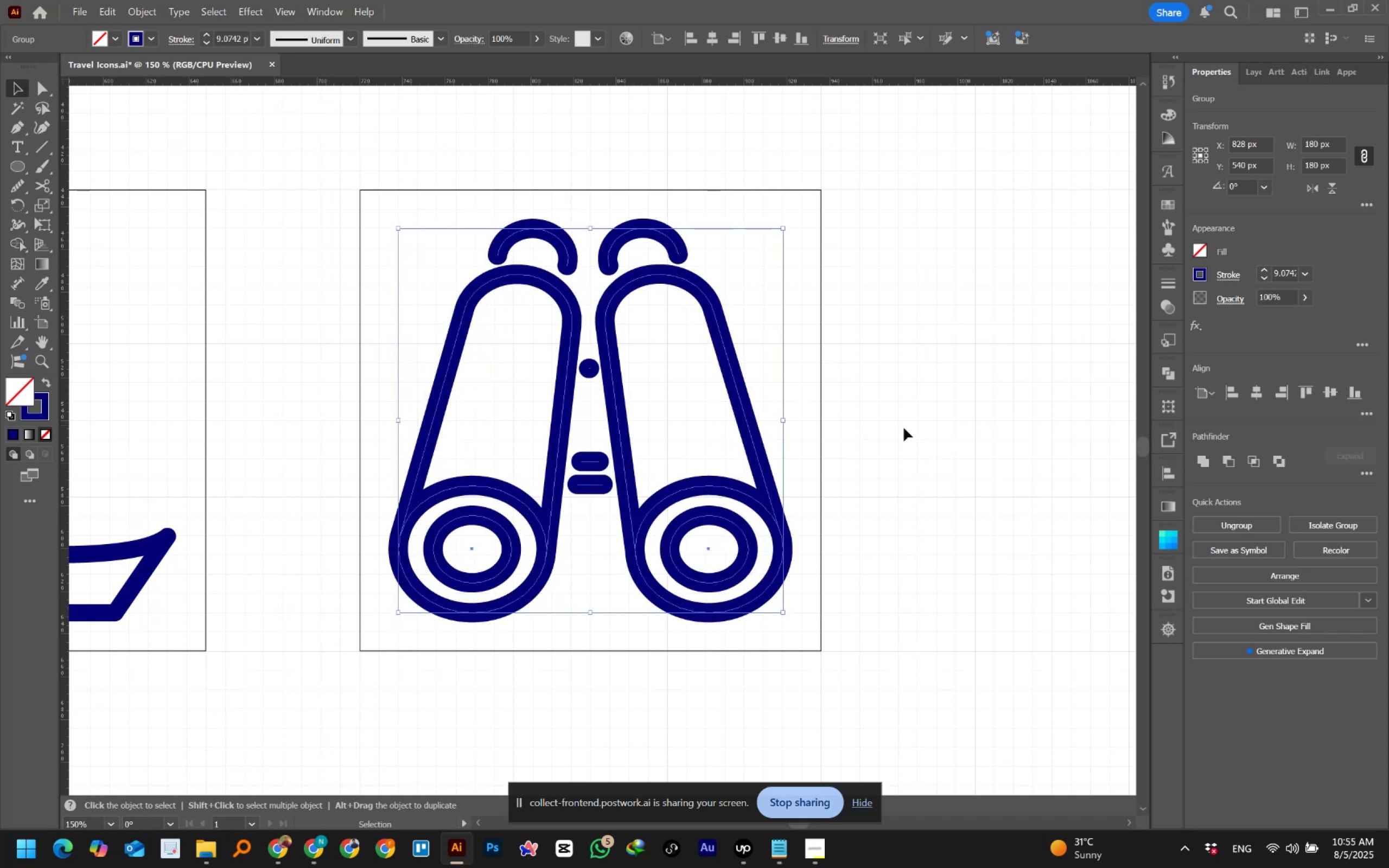 
key(Alt+AltLeft)
 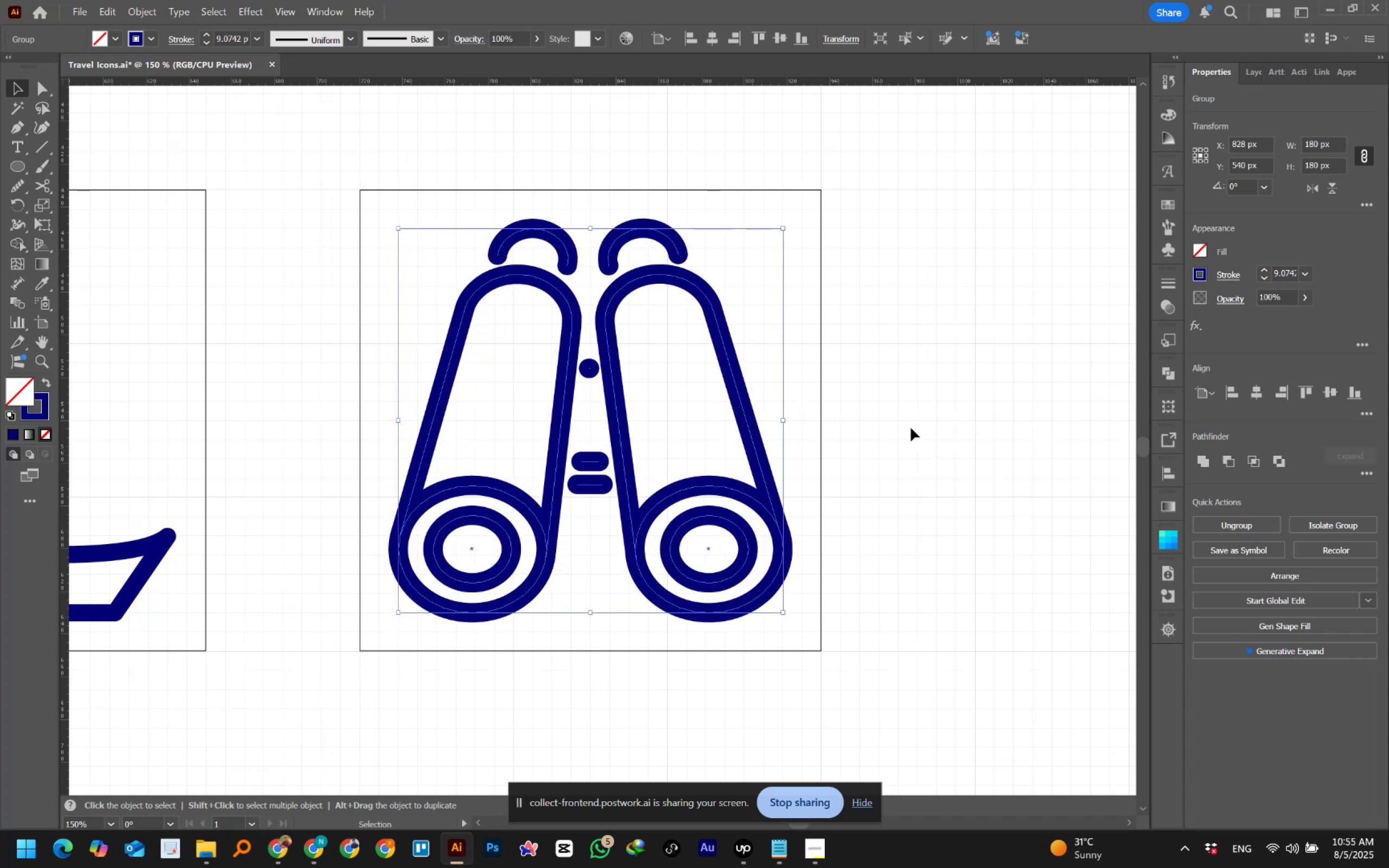 
left_click([911, 428])
 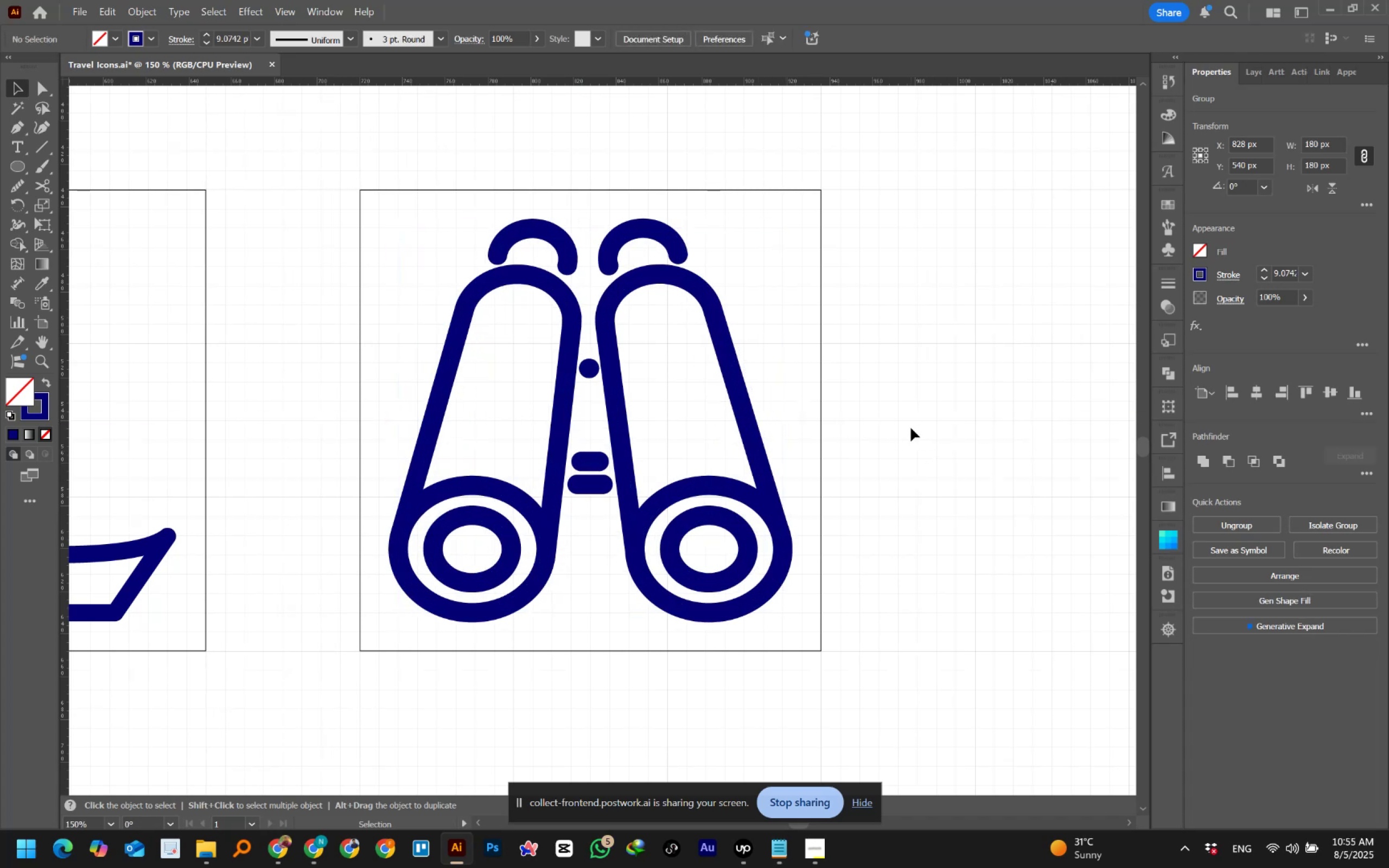 
hold_key(key=AltLeft, duration=1.36)
scroll: coordinate [911, 428], scroll_direction: down, amount: 1.0
 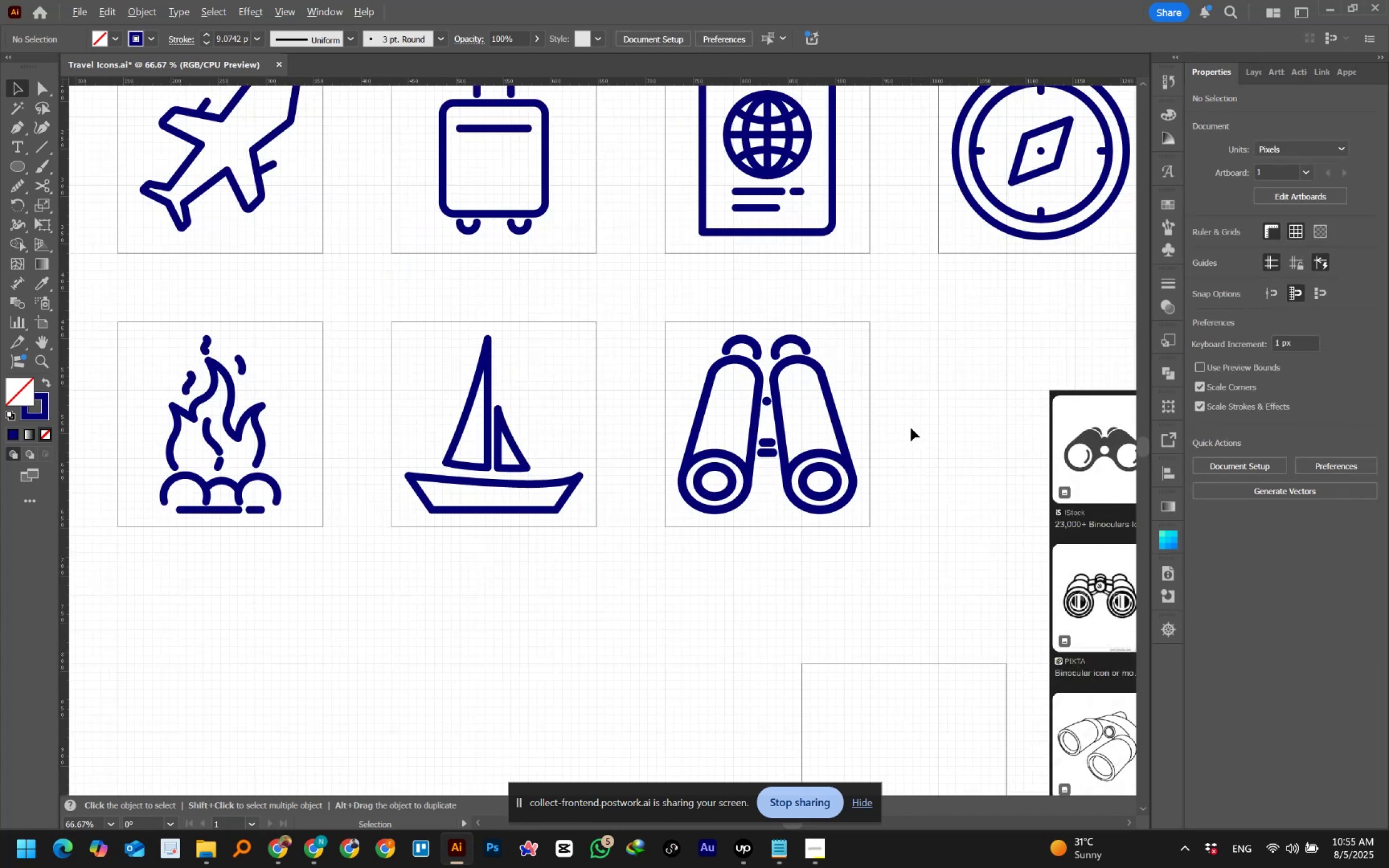 
hold_key(key=ControlLeft, duration=0.74)
 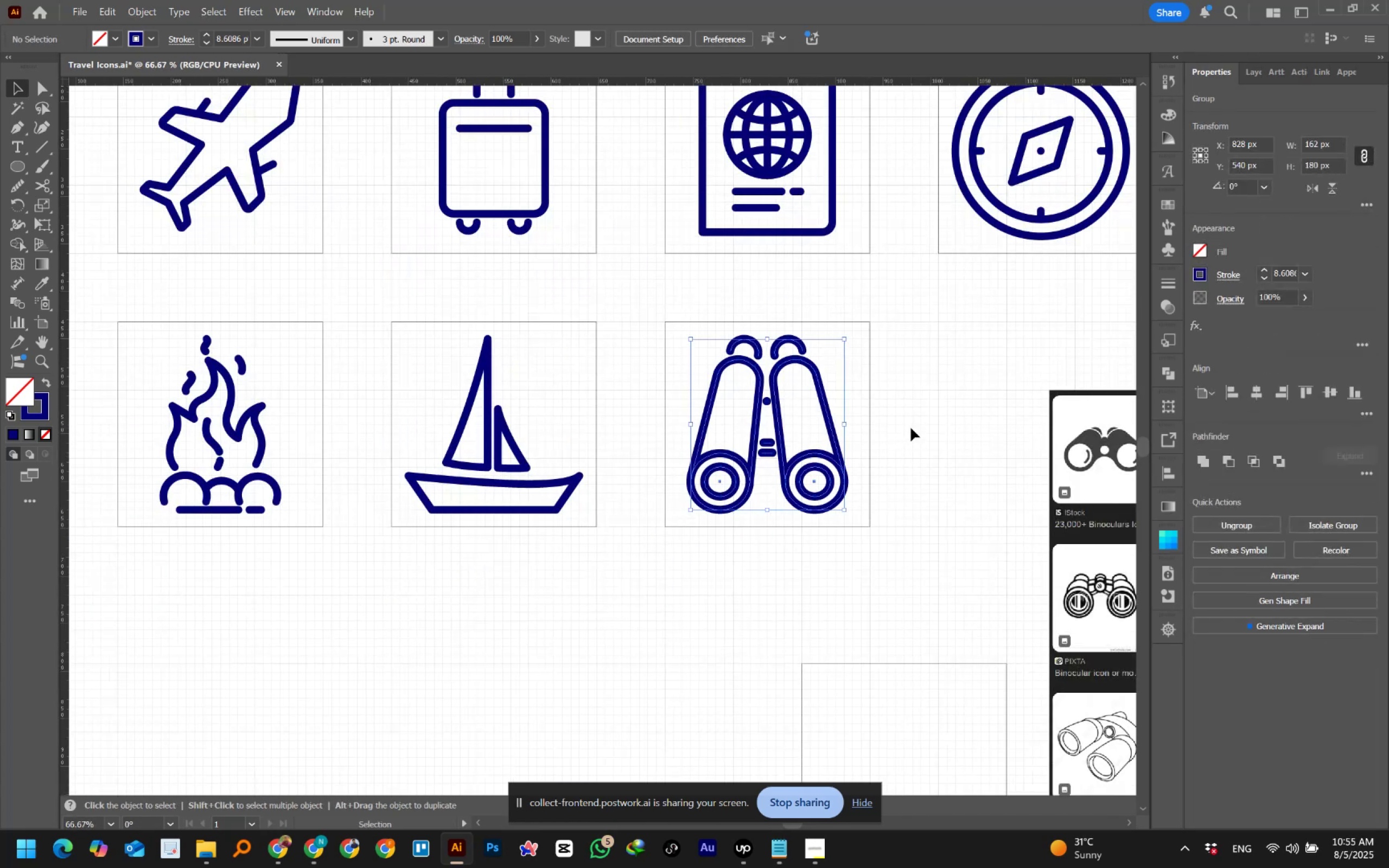 
hold_key(key=Z, duration=0.36)
 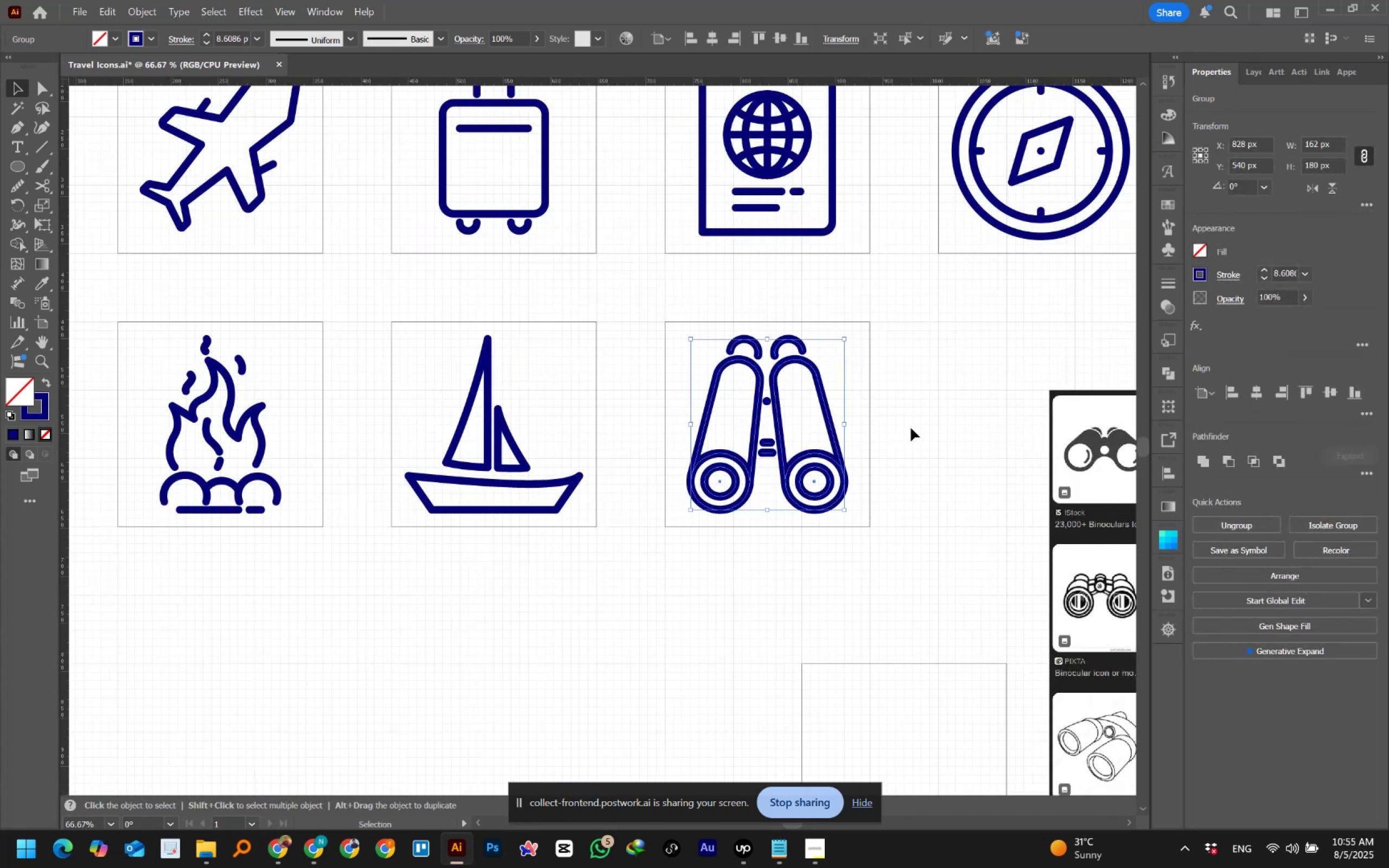 
left_click([911, 428])
 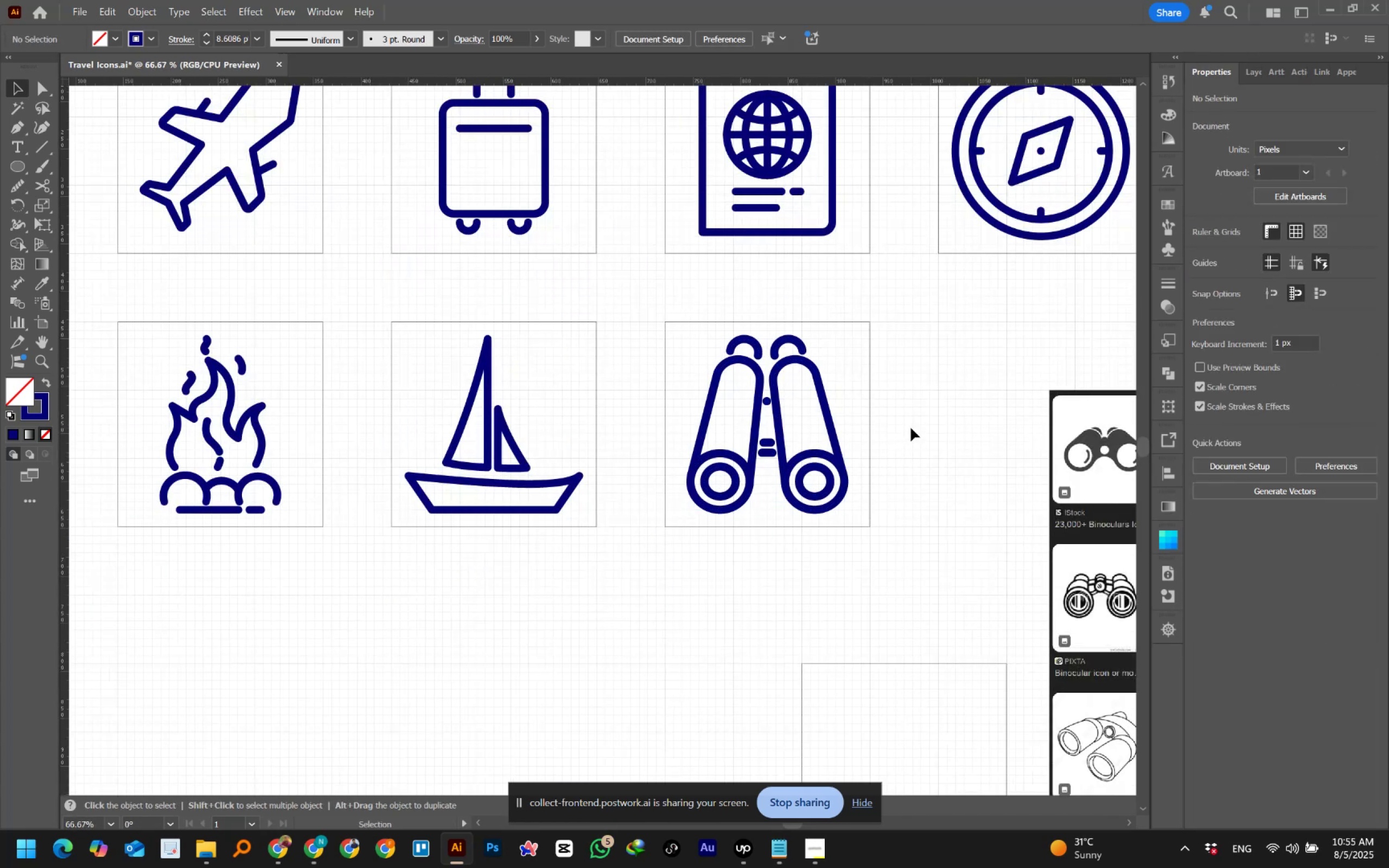 
hold_key(key=AltLeft, duration=1.52)
scroll: coordinate [911, 428], scroll_direction: down, amount: 2.0
 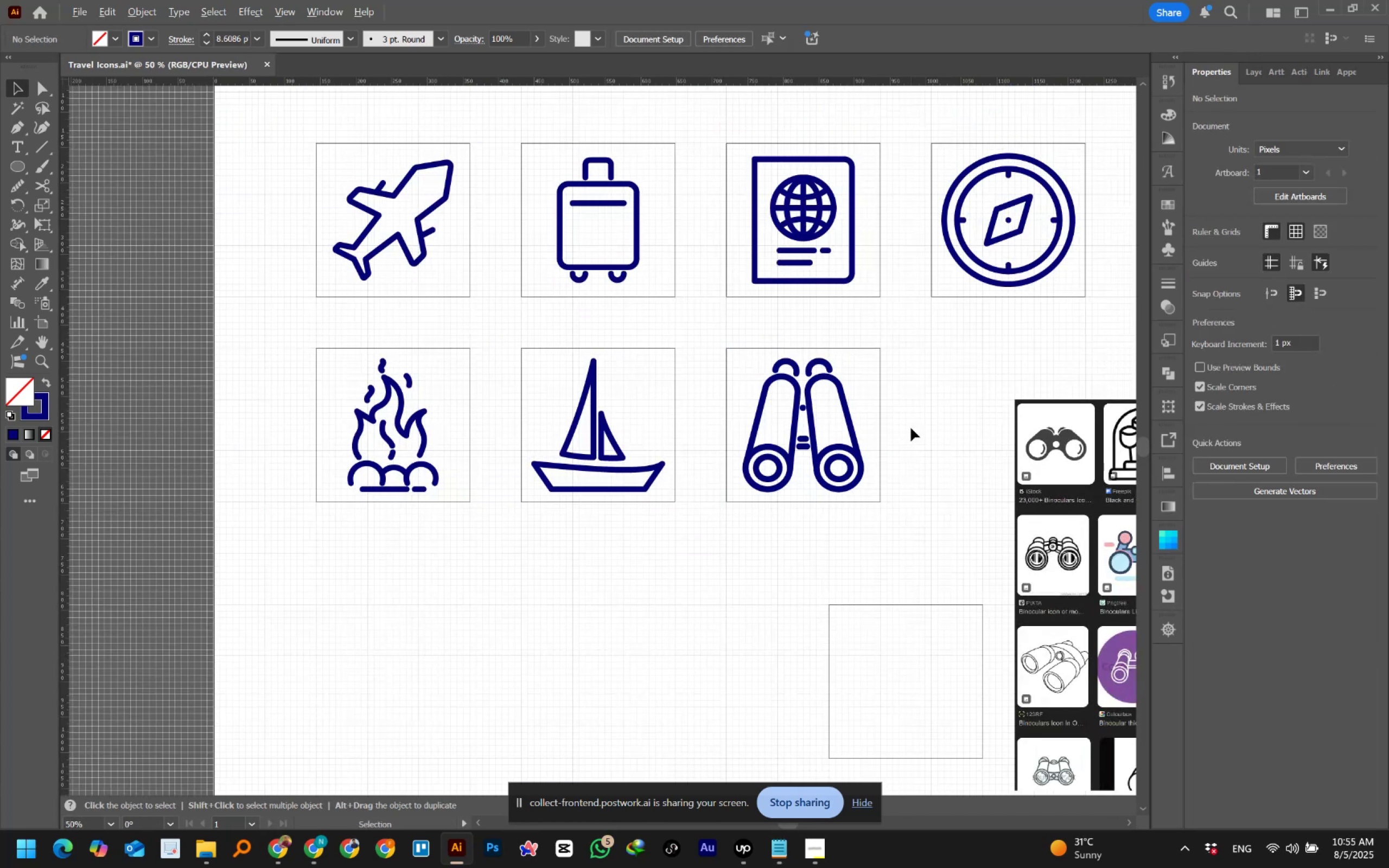 
hold_key(key=AltLeft, duration=0.47)
 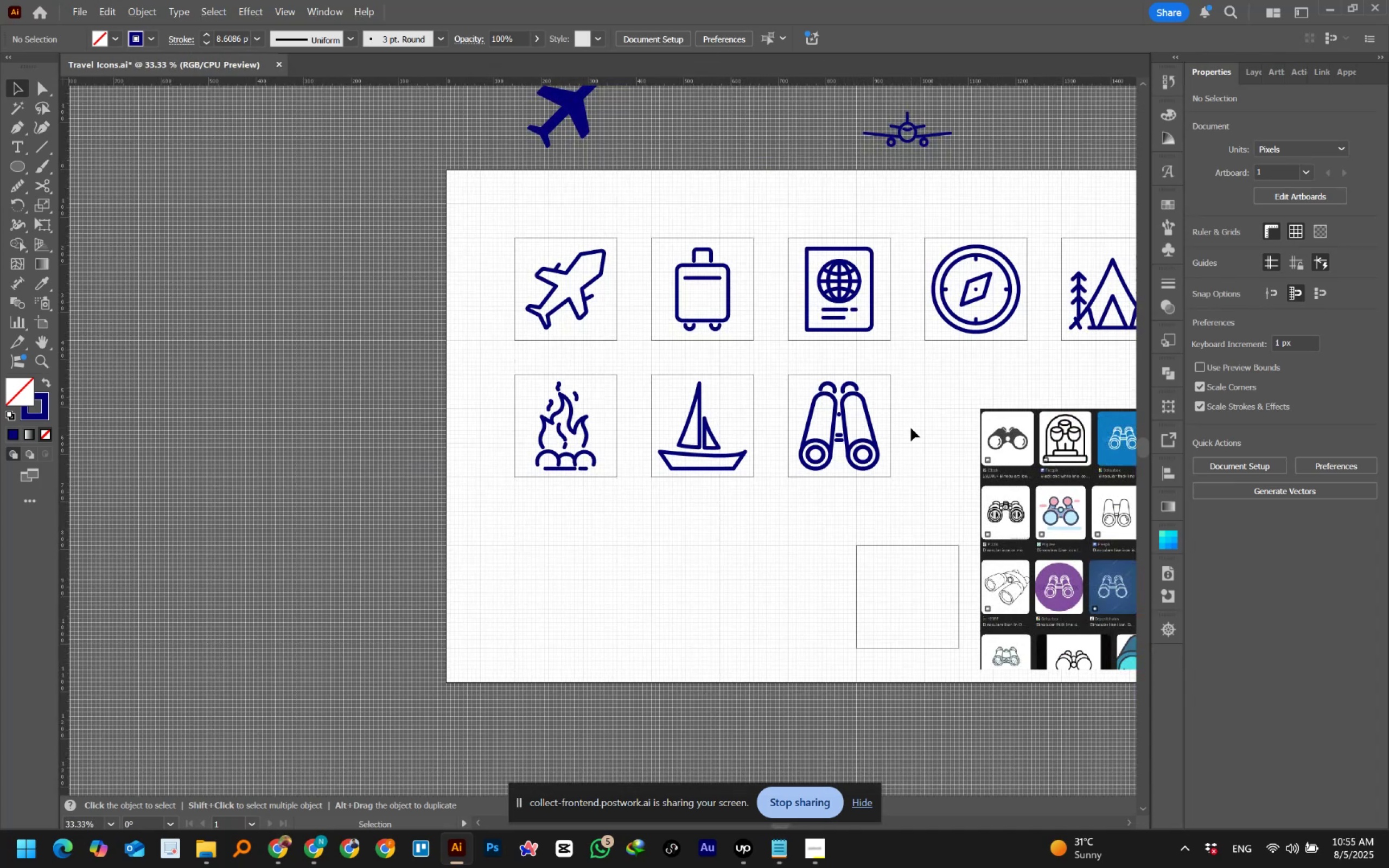 
hold_key(key=AltLeft, duration=1.54)
scroll: coordinate [911, 428], scroll_direction: none, amount: 0.0
 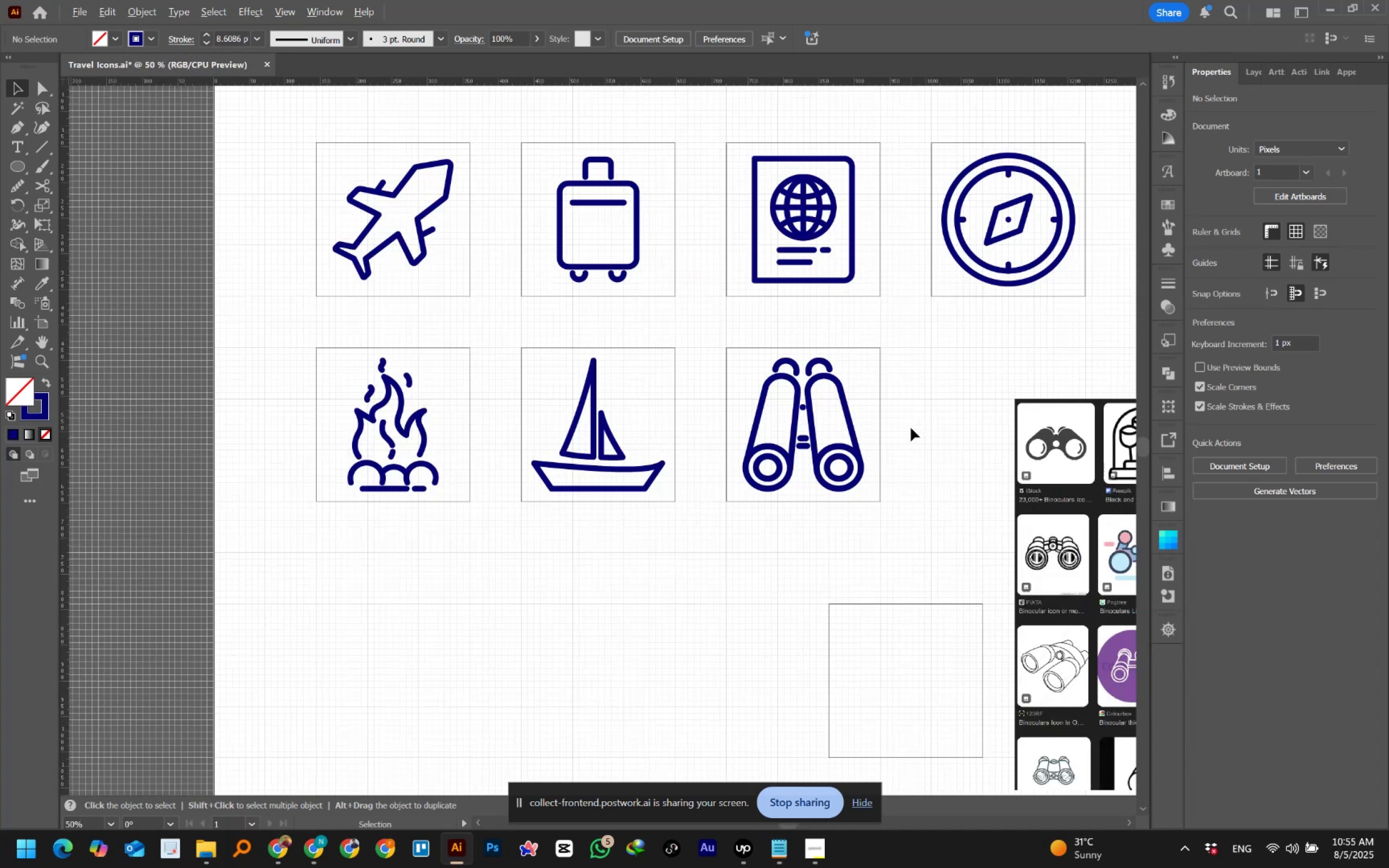 
scroll: coordinate [911, 428], scroll_direction: up, amount: 1.0
 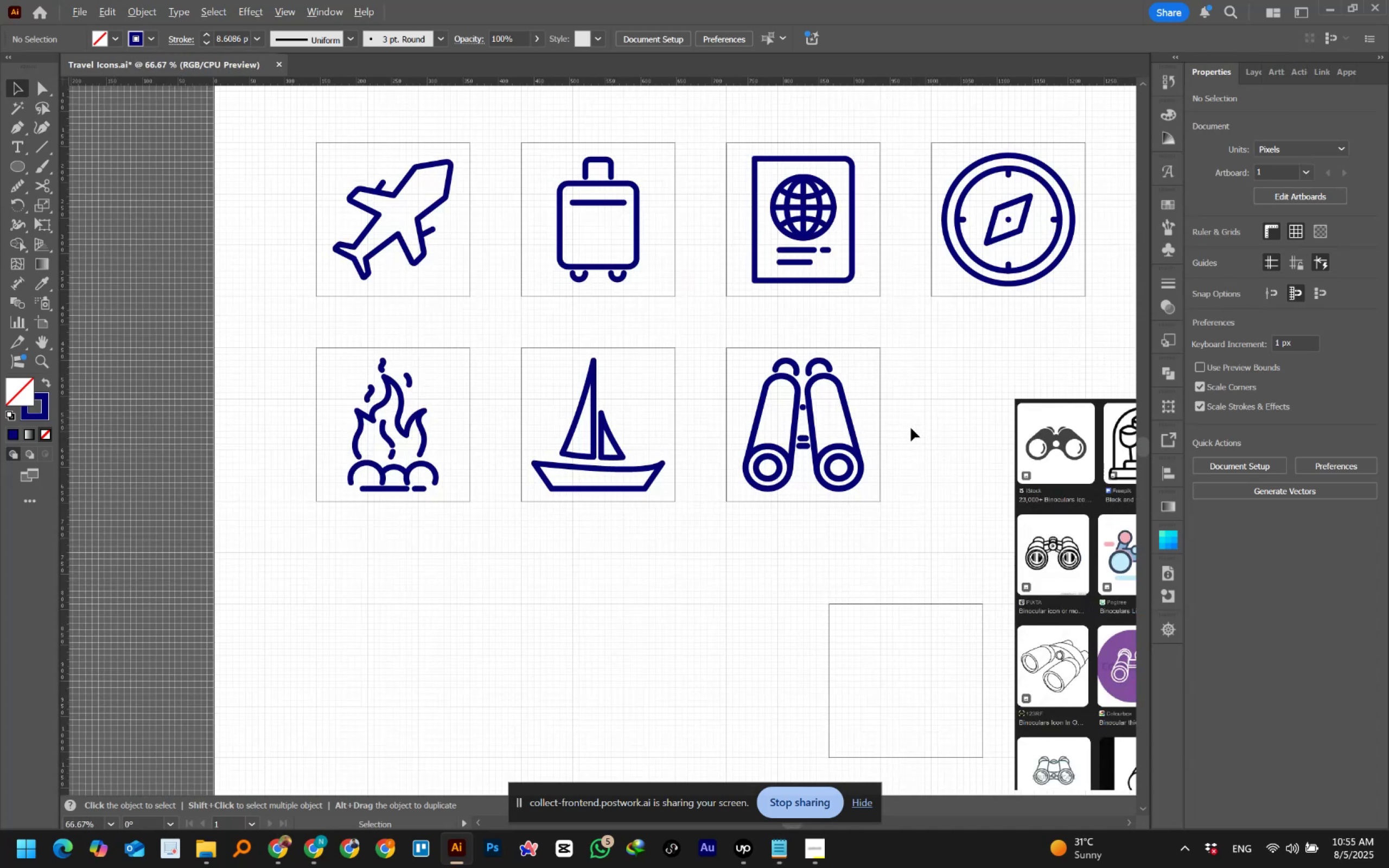 
hold_key(key=AltLeft, duration=0.43)
 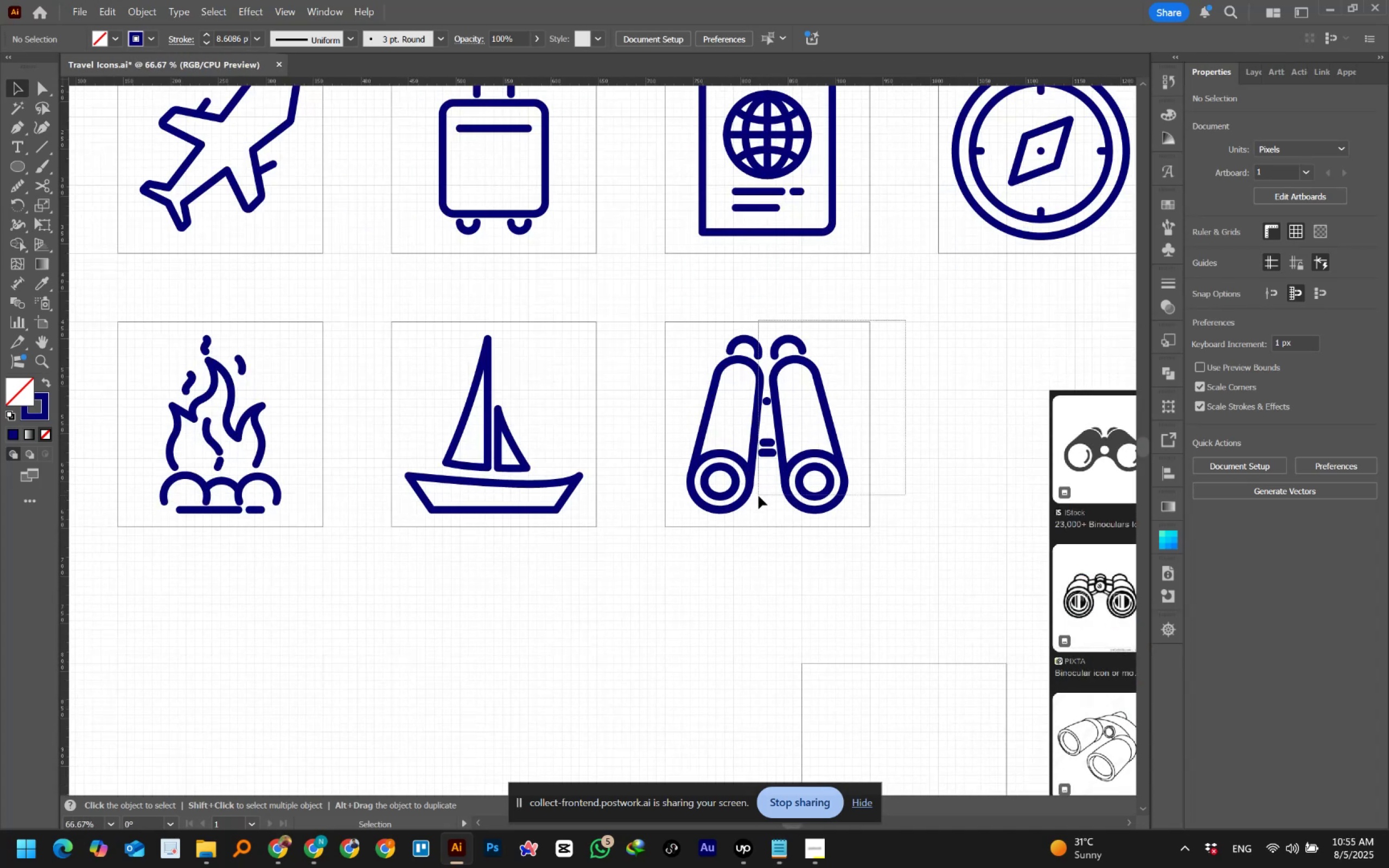 
hold_key(key=ShiftLeft, duration=1.38)
 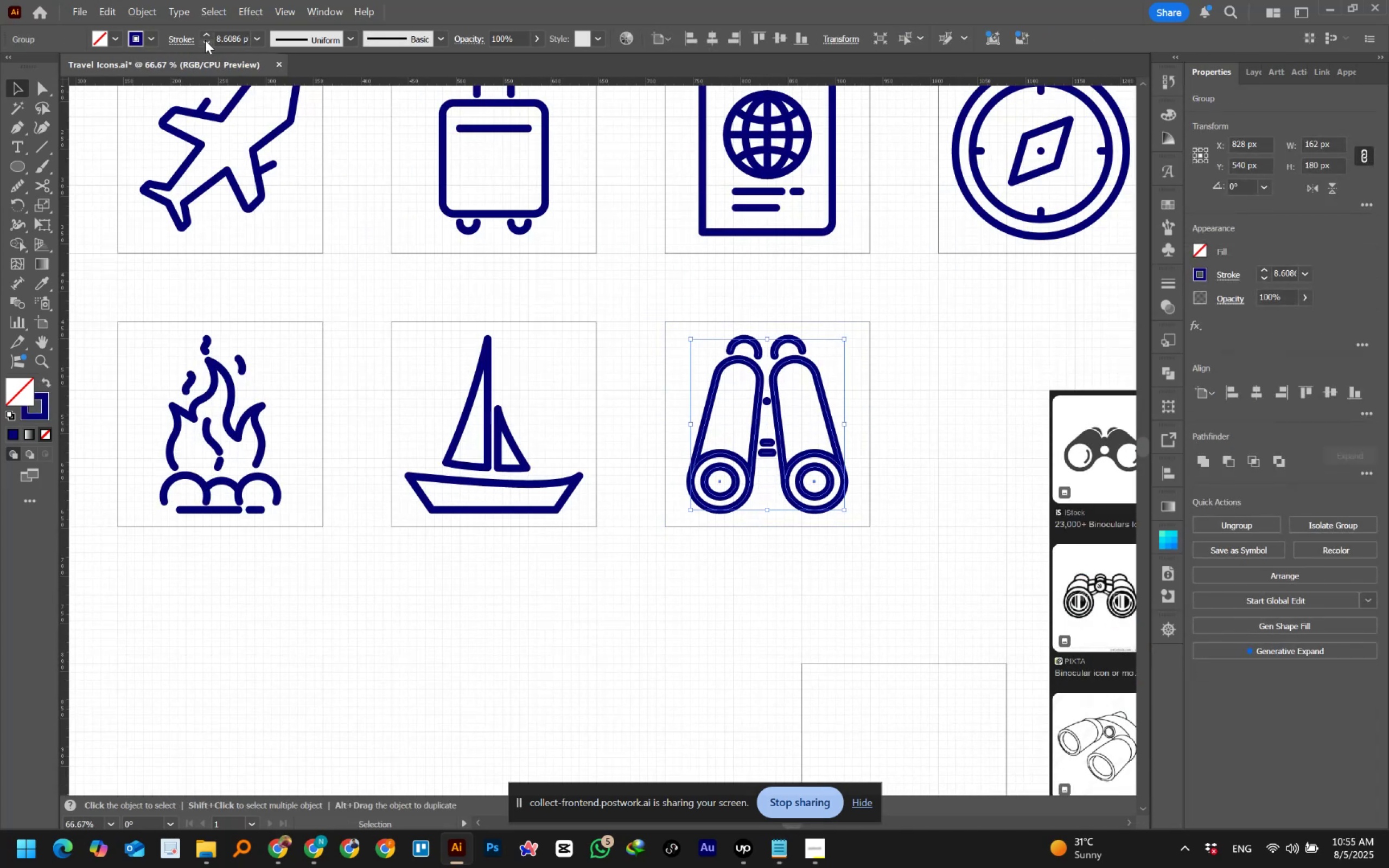 
left_click([205, 40])
 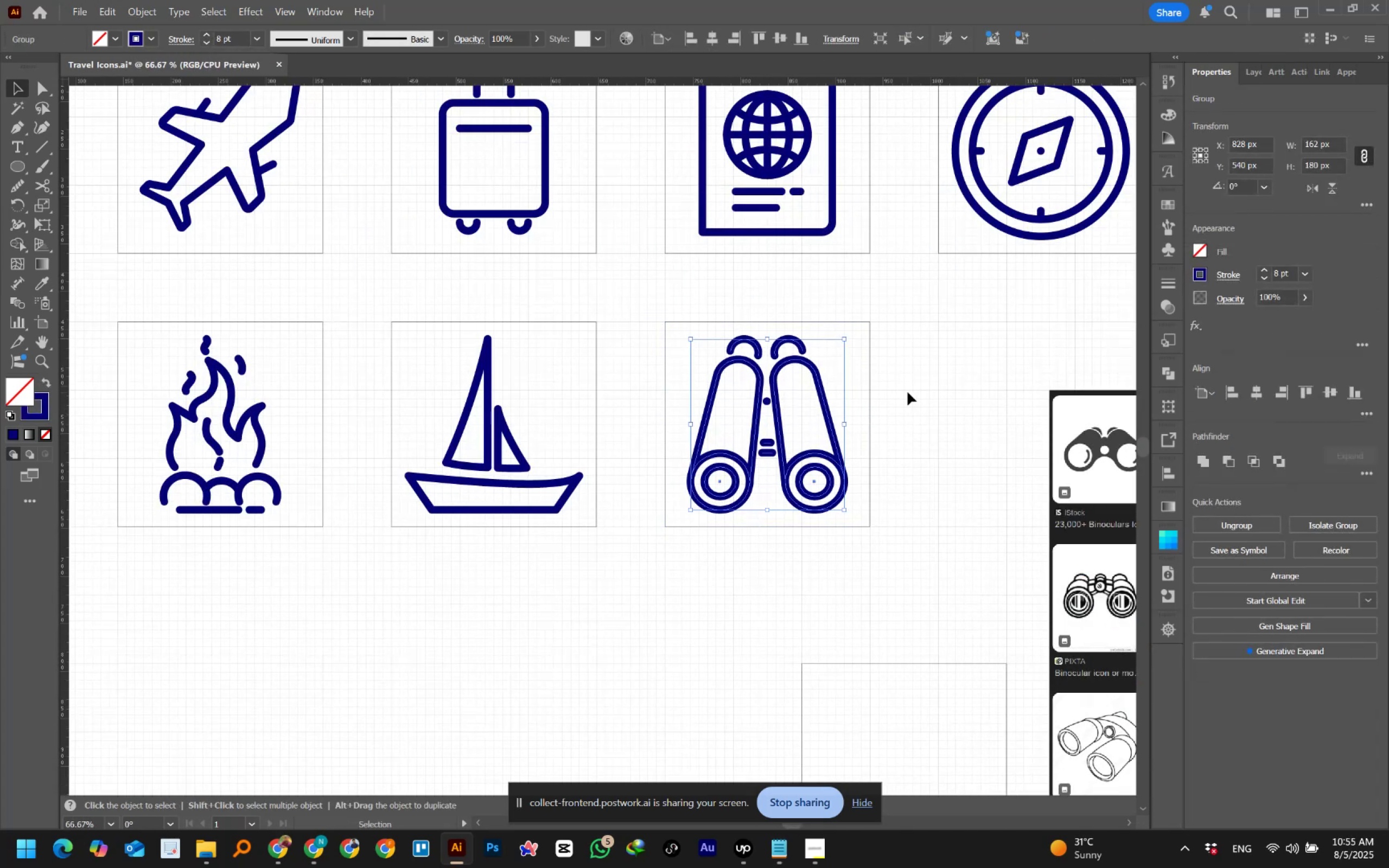 
left_click([908, 392])
 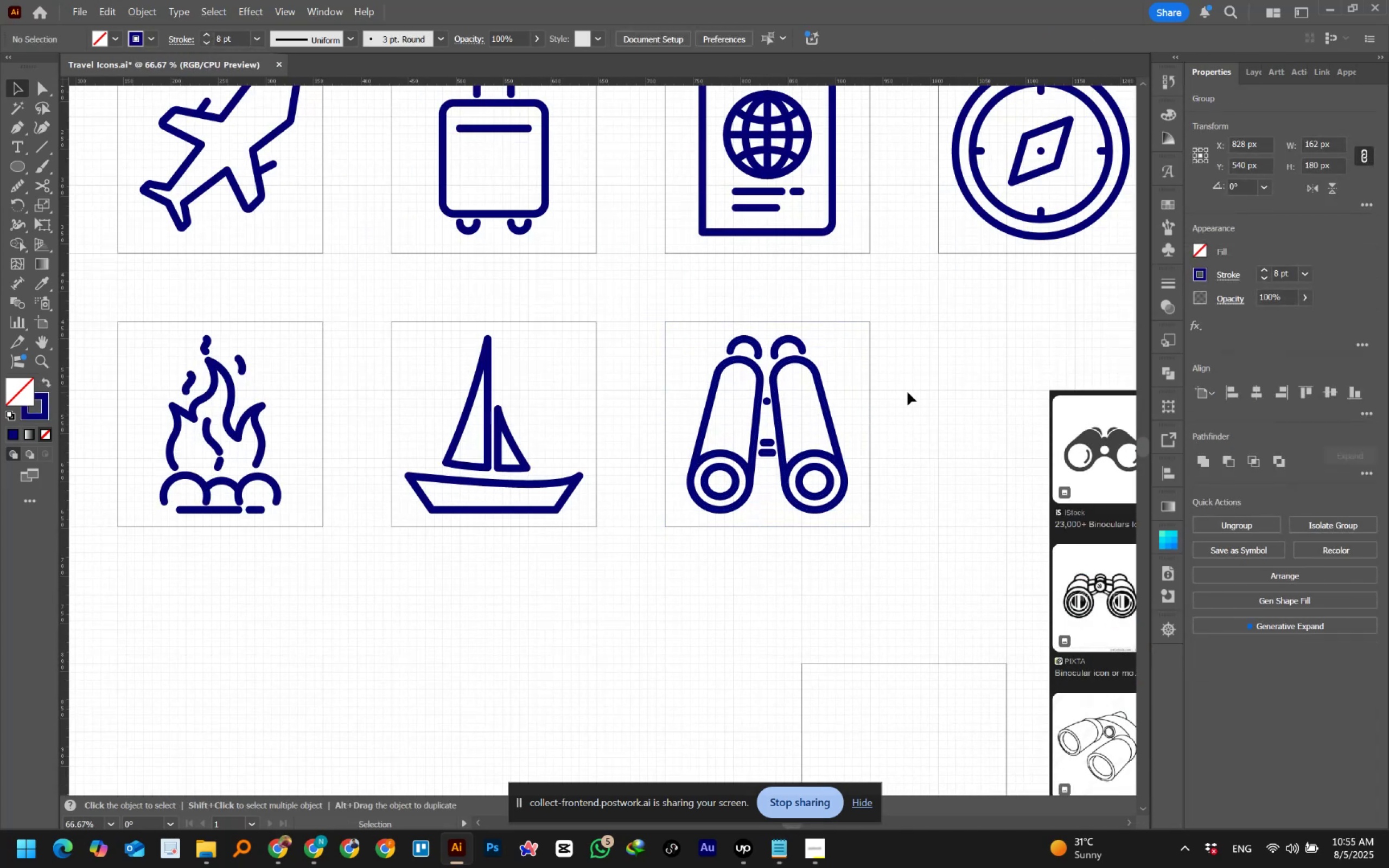 
hold_key(key=AltLeft, duration=0.67)
scroll: coordinate [908, 392], scroll_direction: down, amount: 1.0
 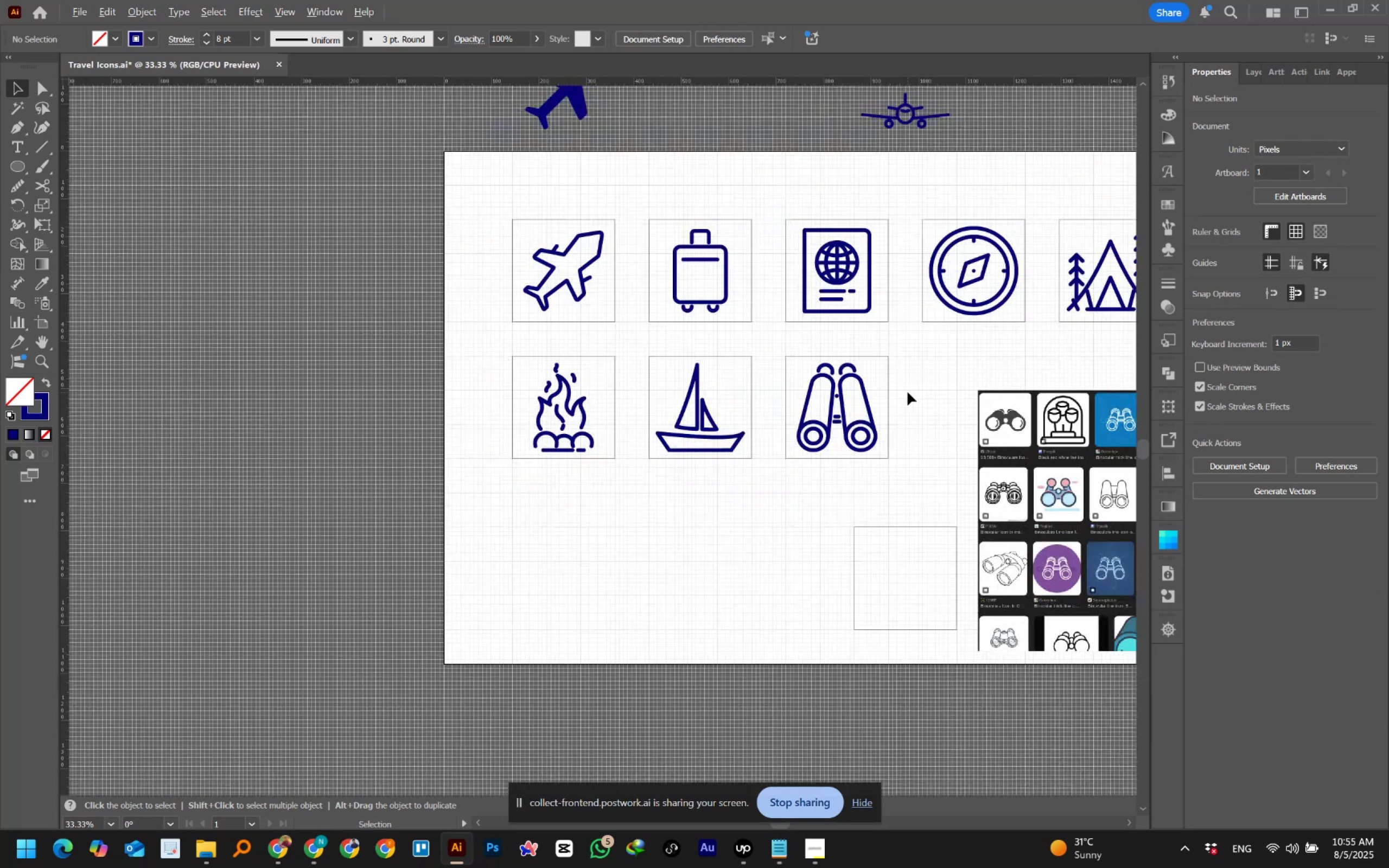 
hold_key(key=Space, duration=0.69)
 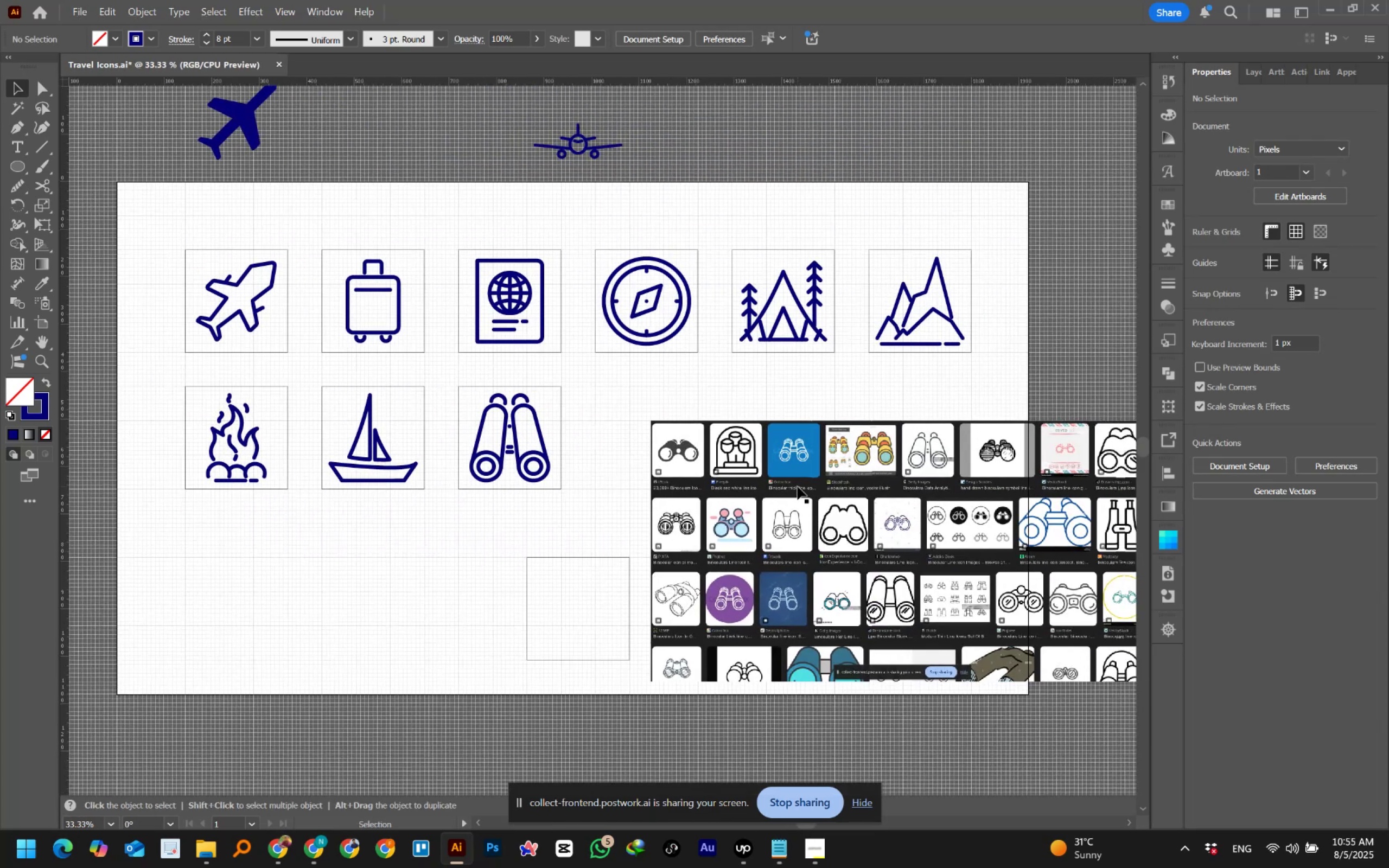 
left_click([798, 487])
 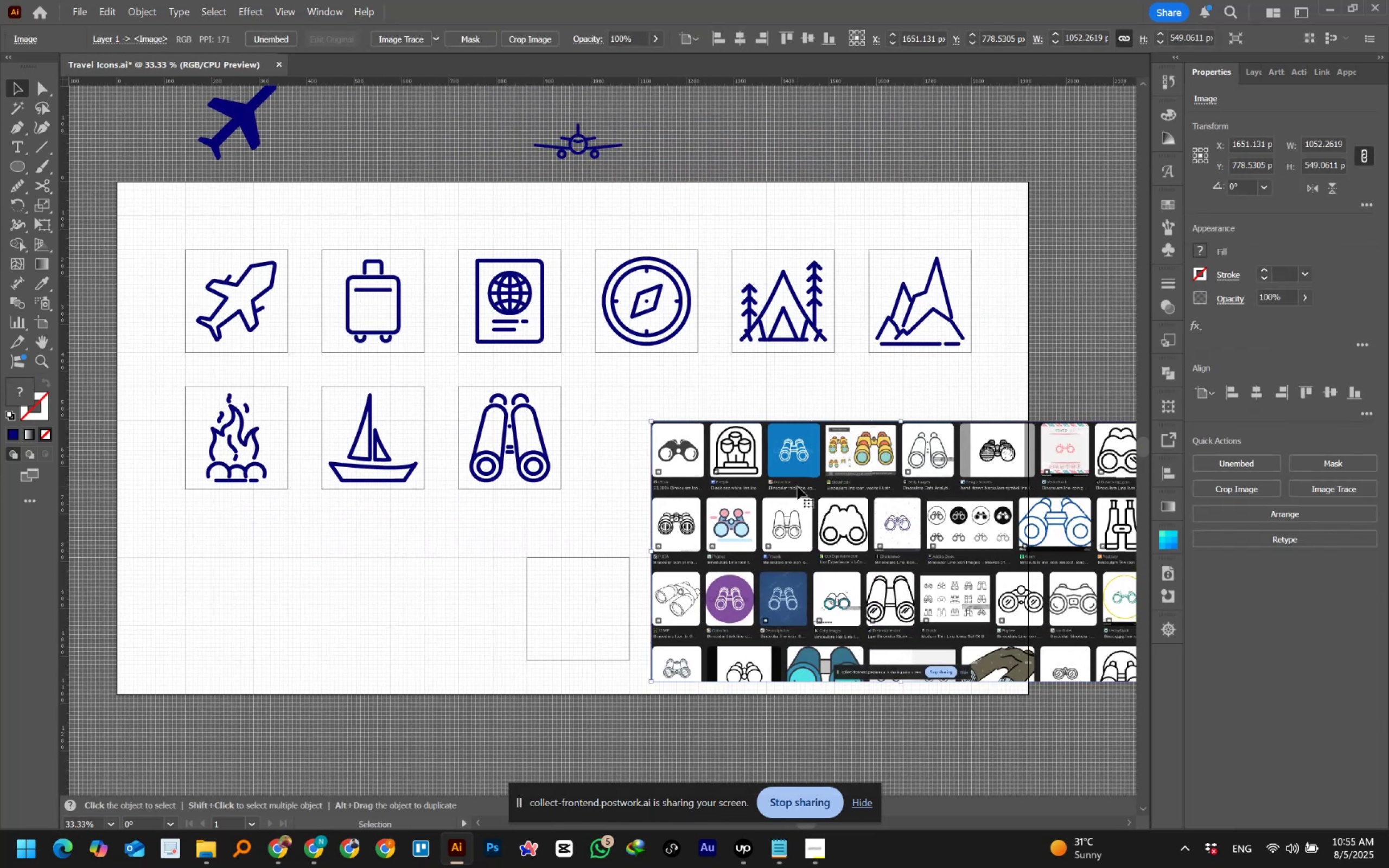 
key(Delete)
 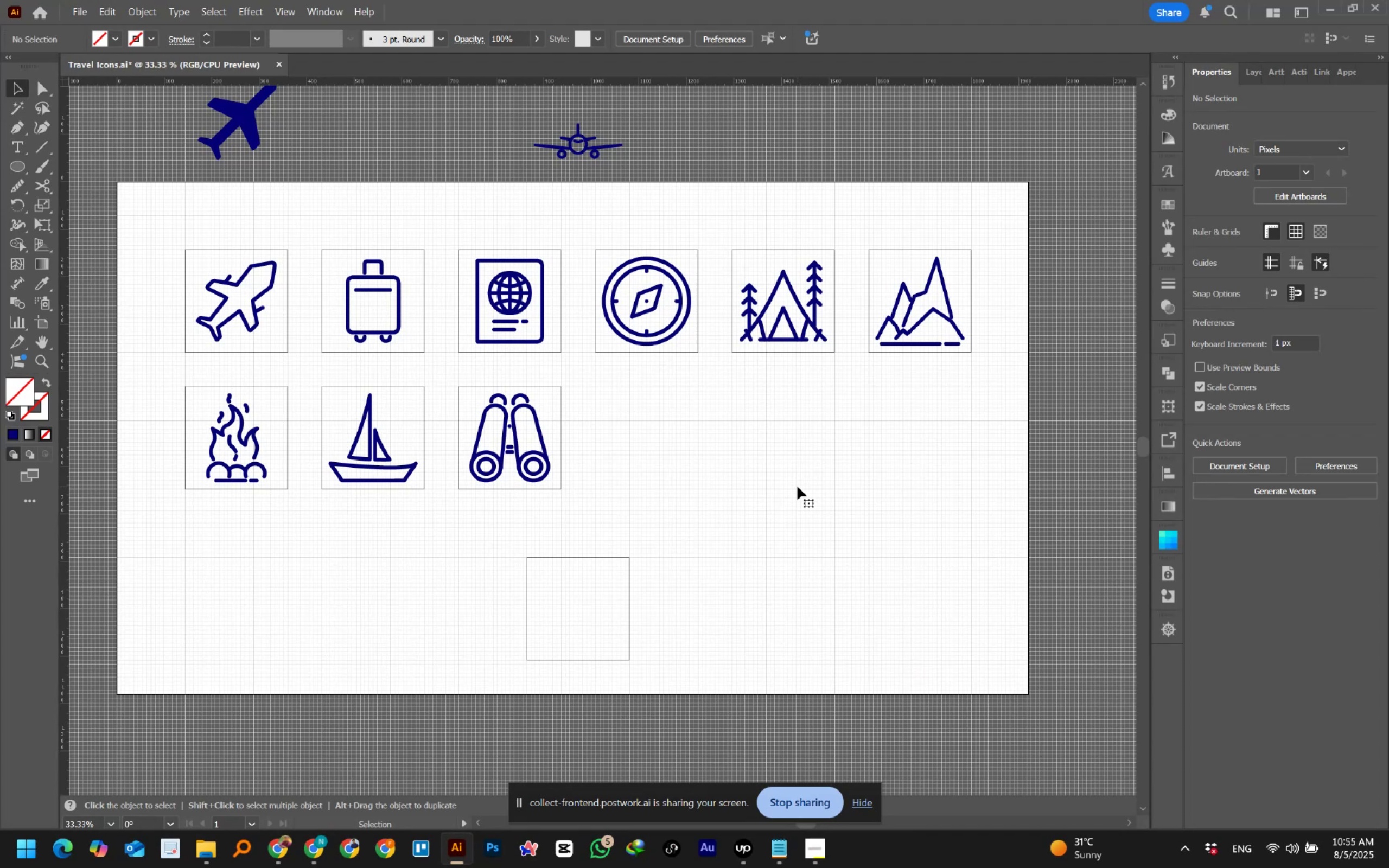 
wait(18.45)
 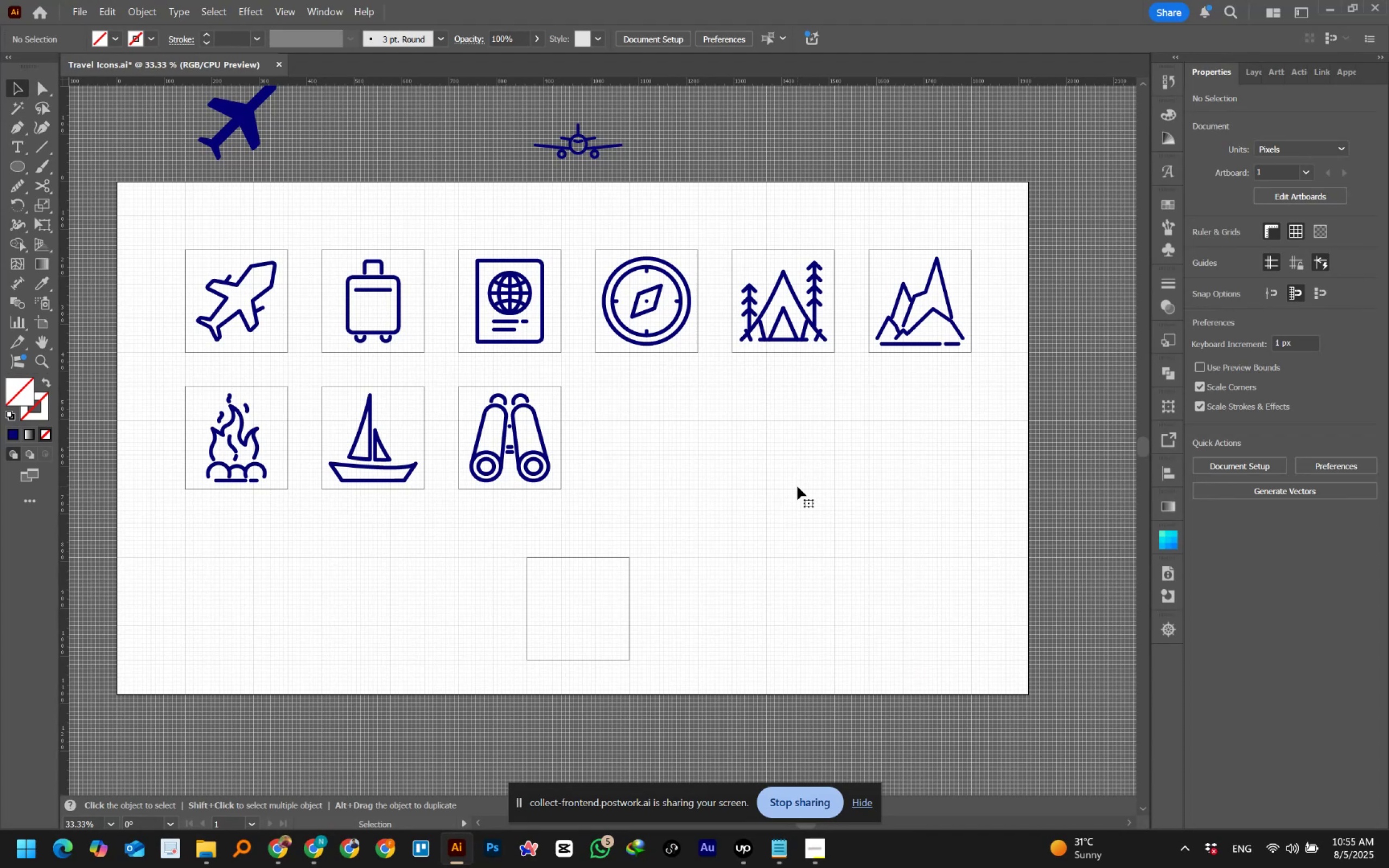 
hold_key(key=AltLeft, duration=0.58)
scroll: coordinate [527, 402], scroll_direction: up, amount: 2.0
 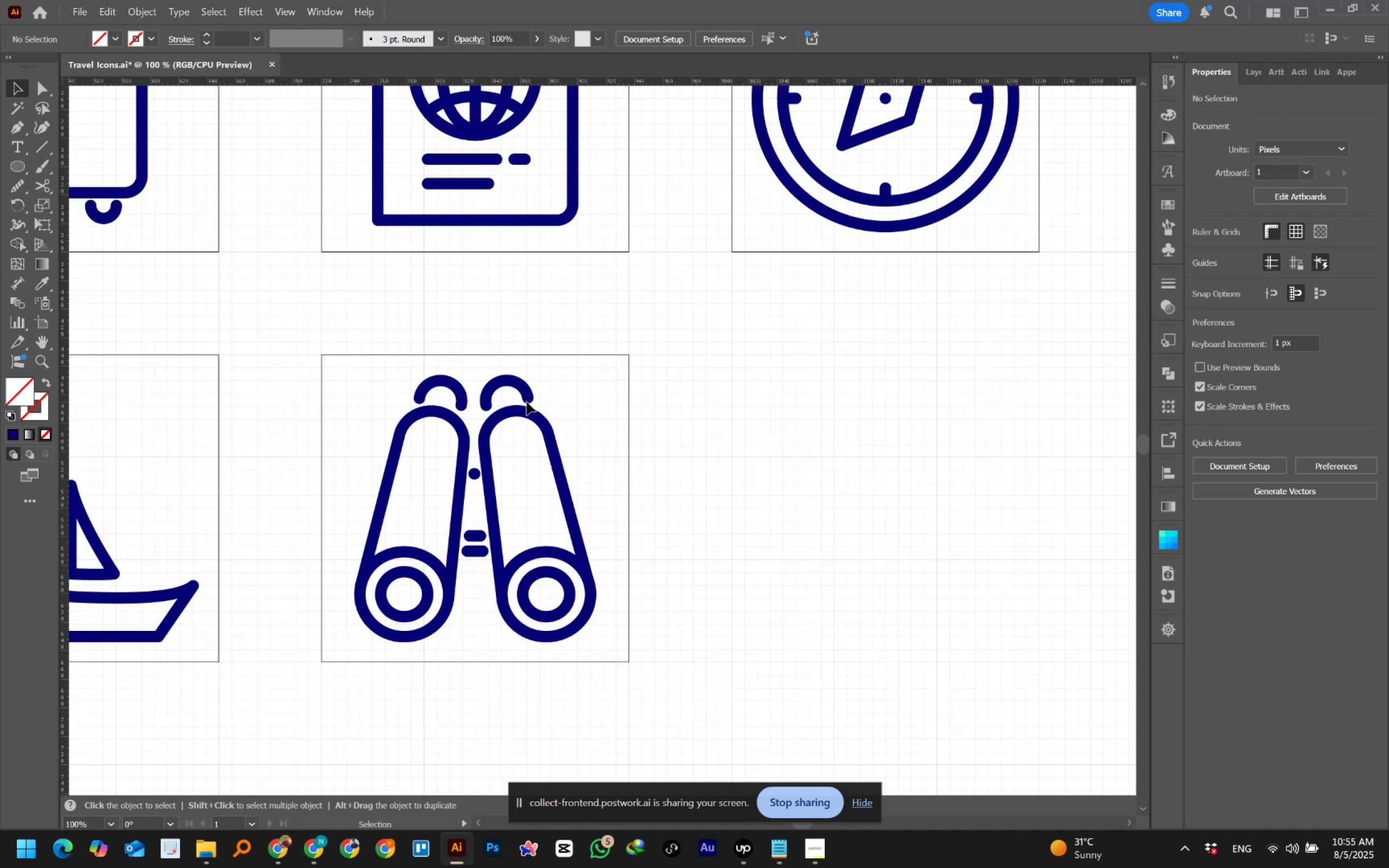 
hold_key(key=AltLeft, duration=0.57)
scroll: coordinate [527, 402], scroll_direction: down, amount: 3.0
 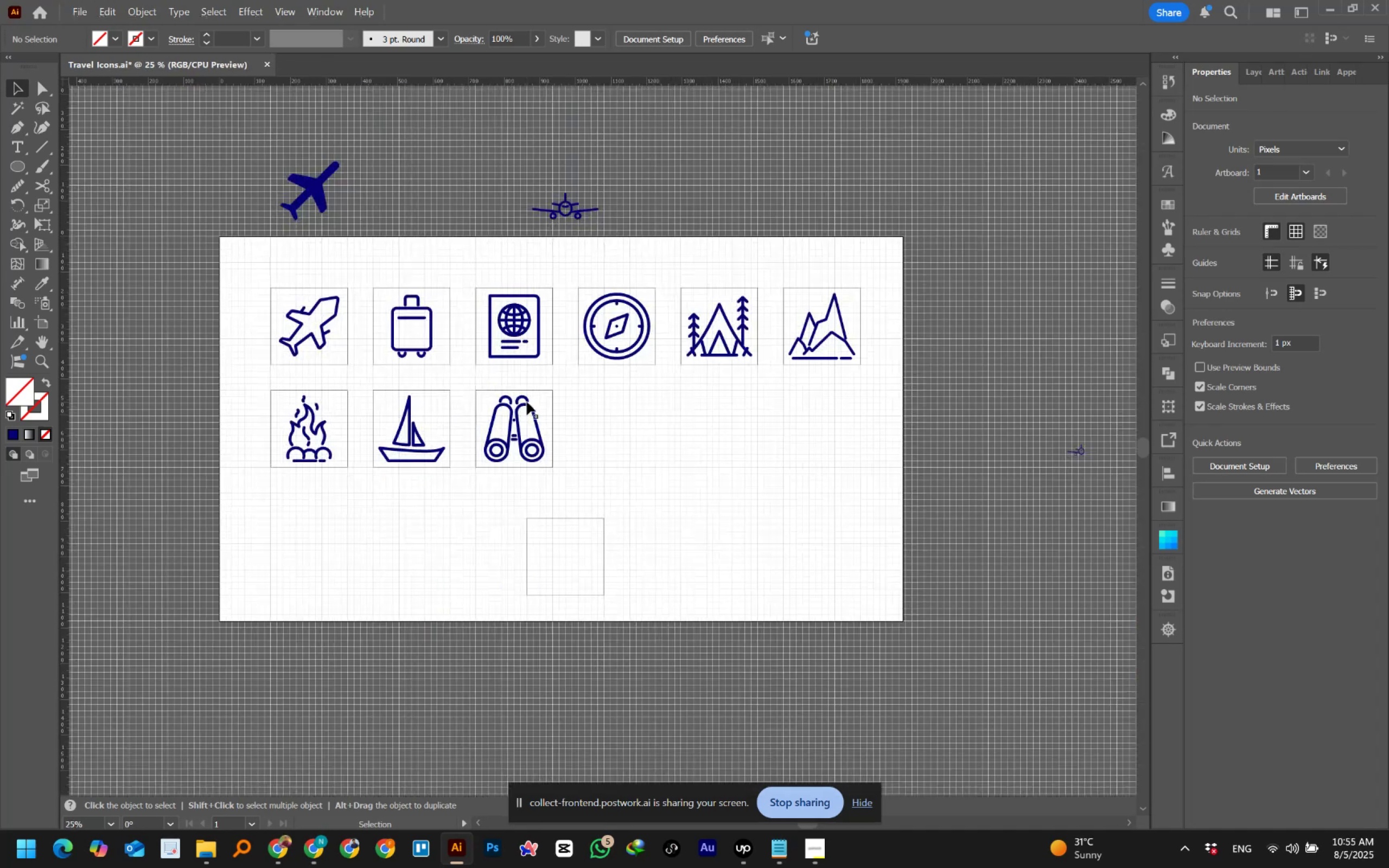 
hold_key(key=Space, duration=1.29)
 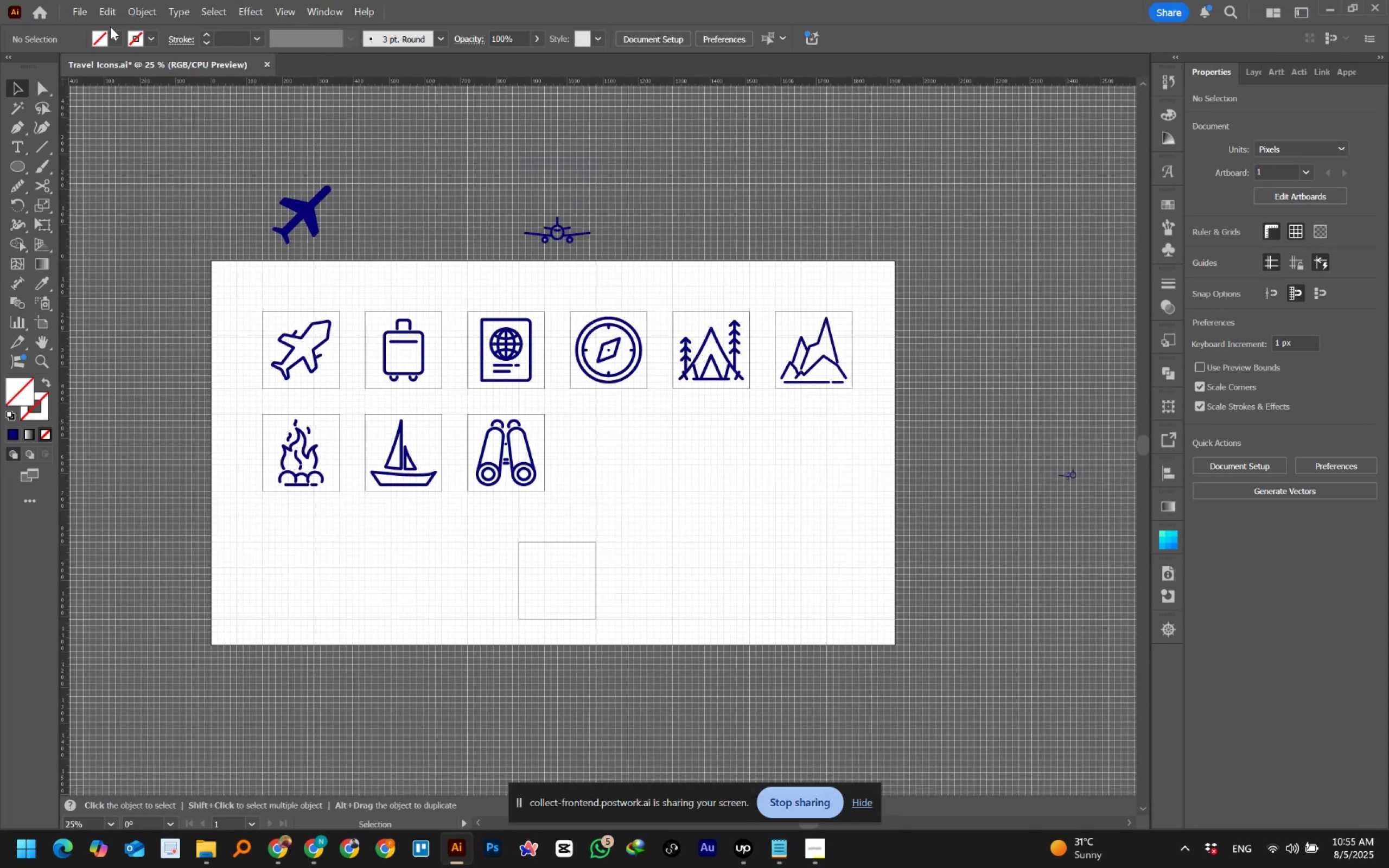 
left_click([75, 9])
 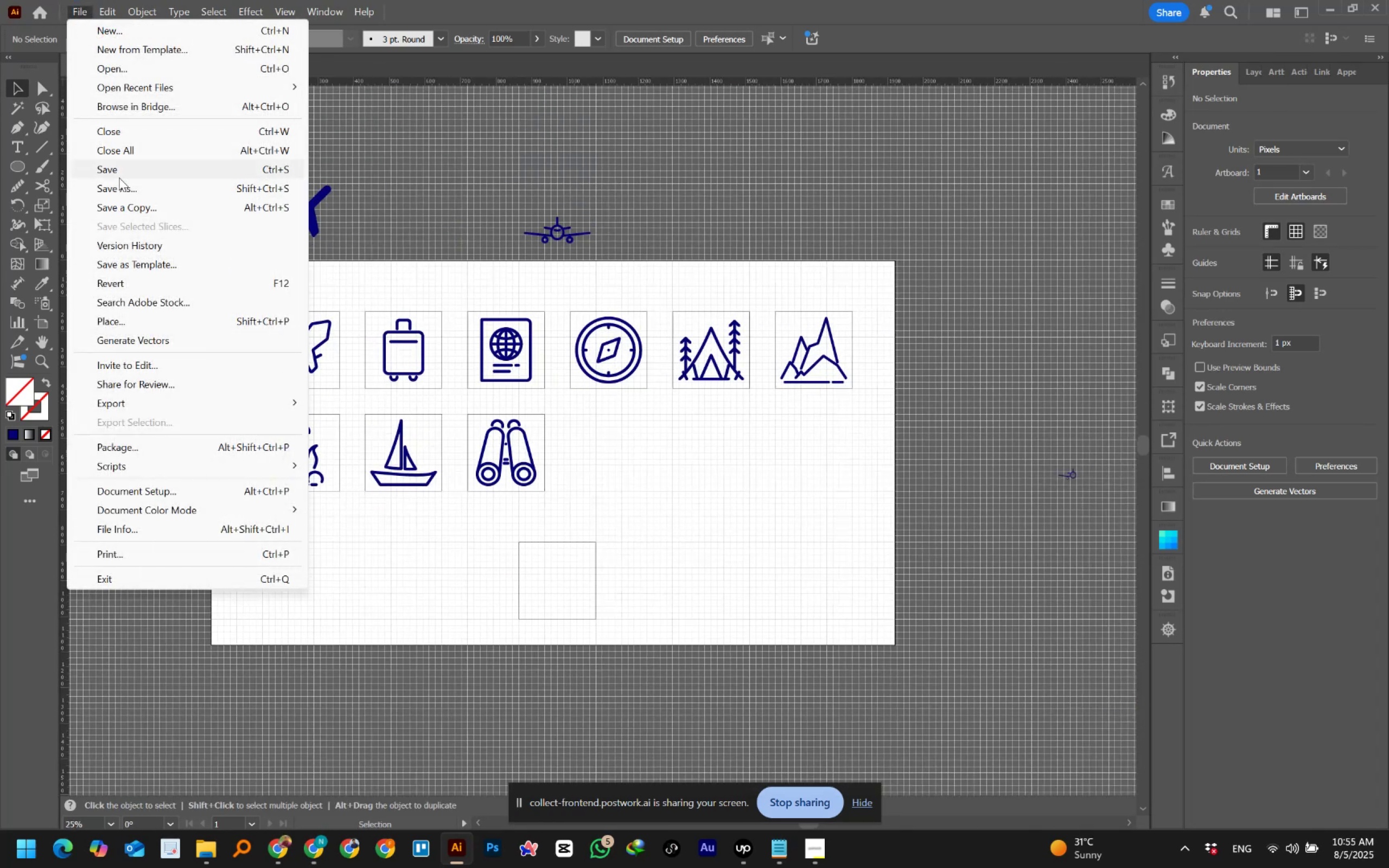 
left_click([118, 170])
 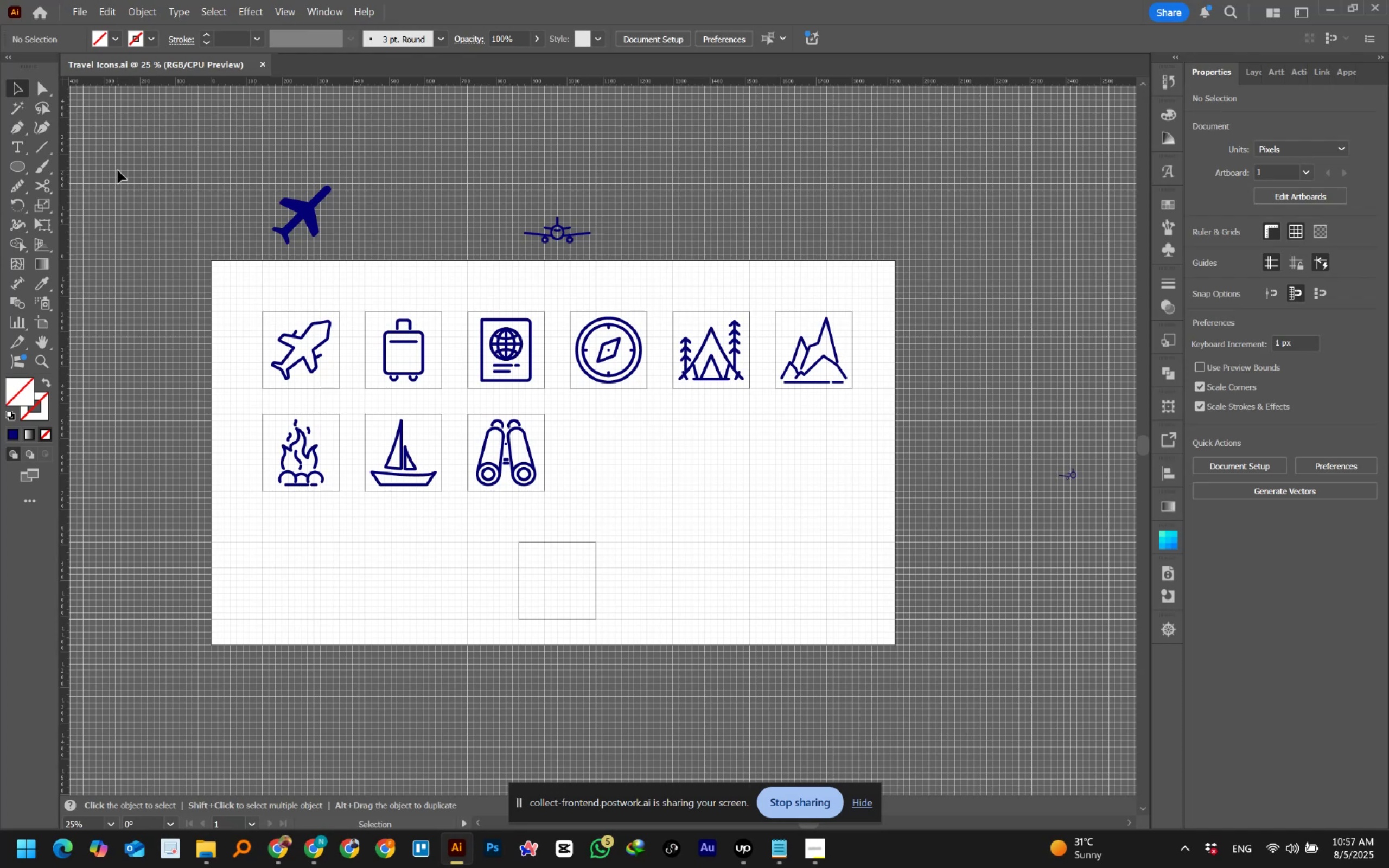 
wait(76.42)
 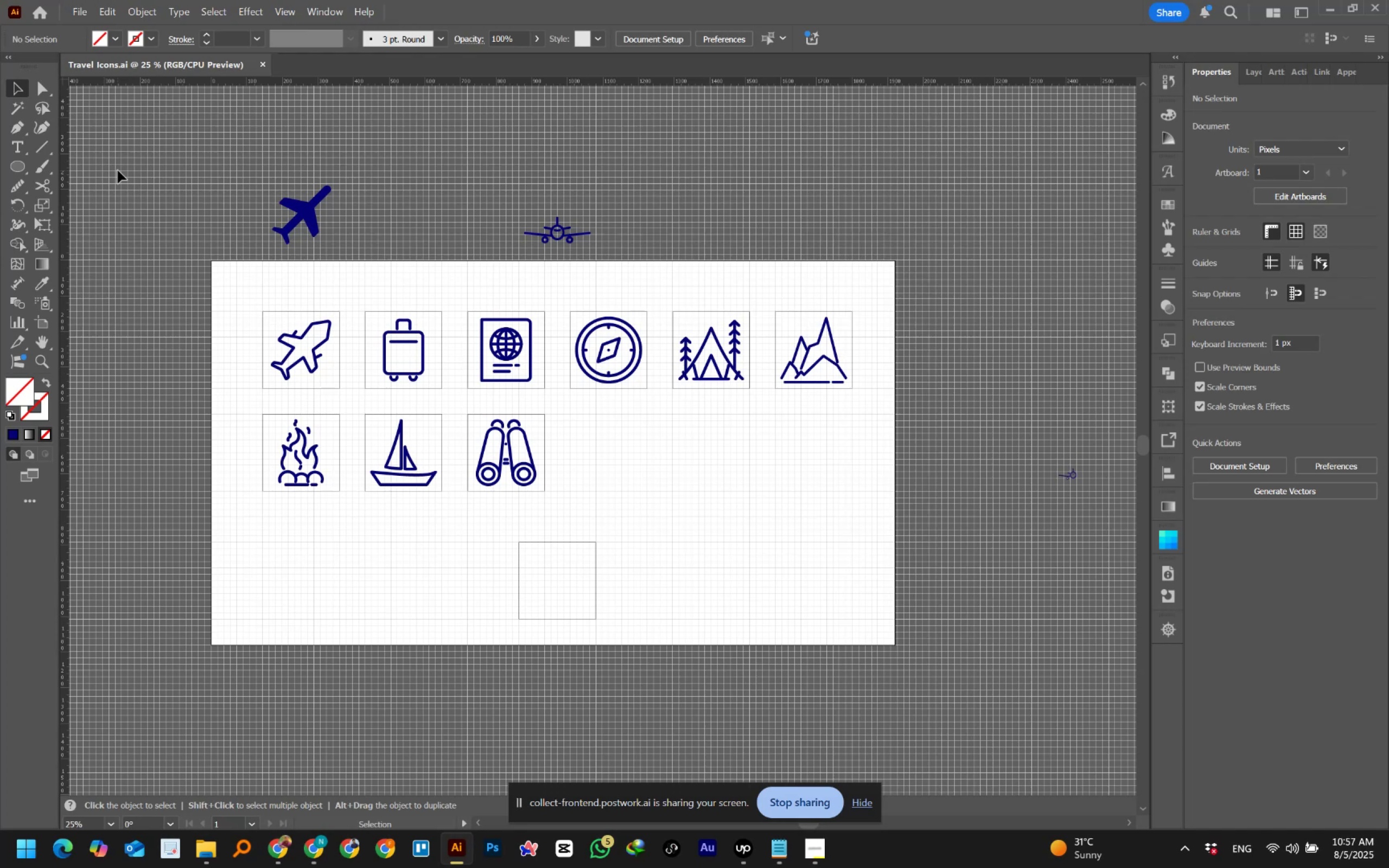 
key(Delete)
 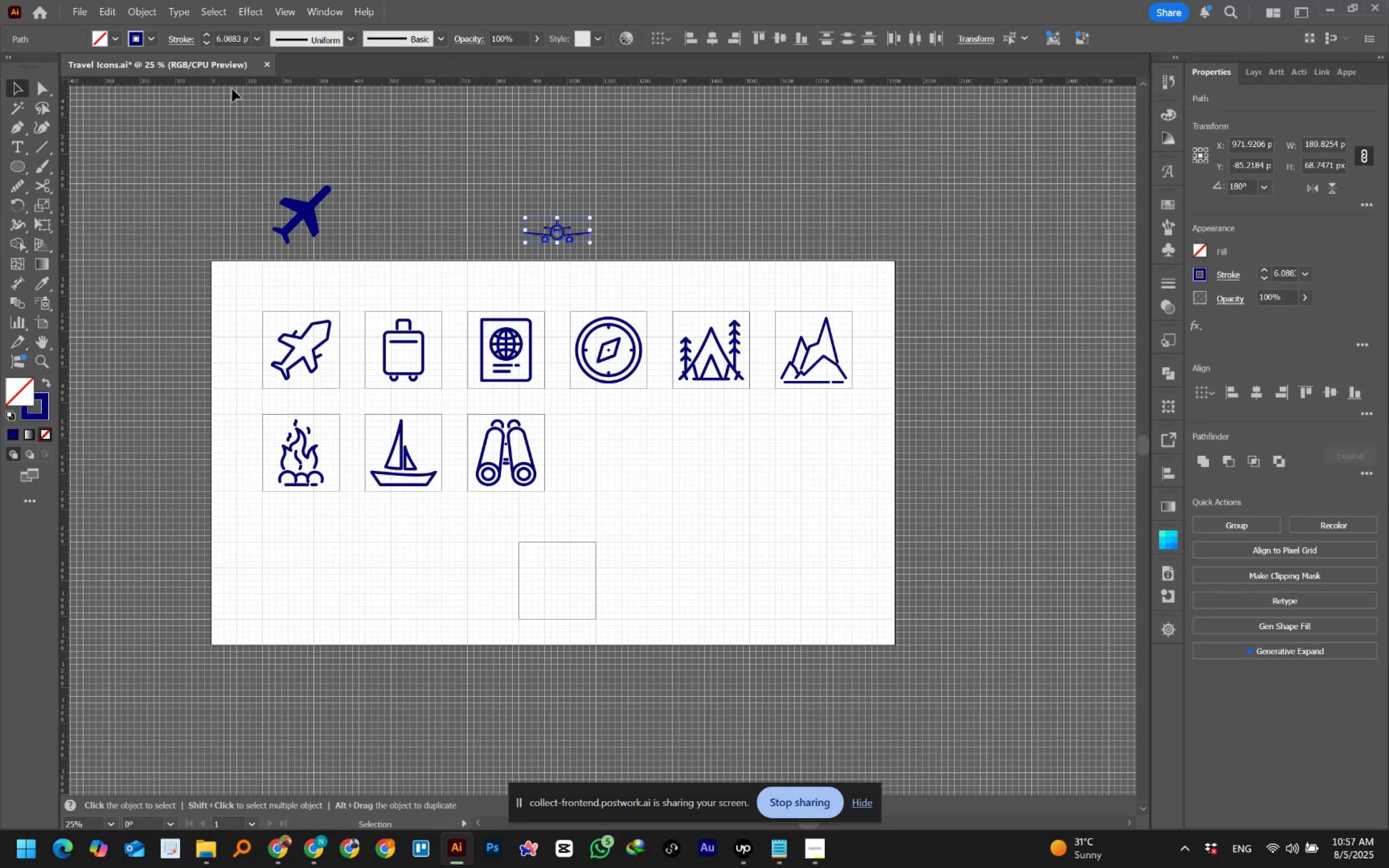 
wait(5.69)
 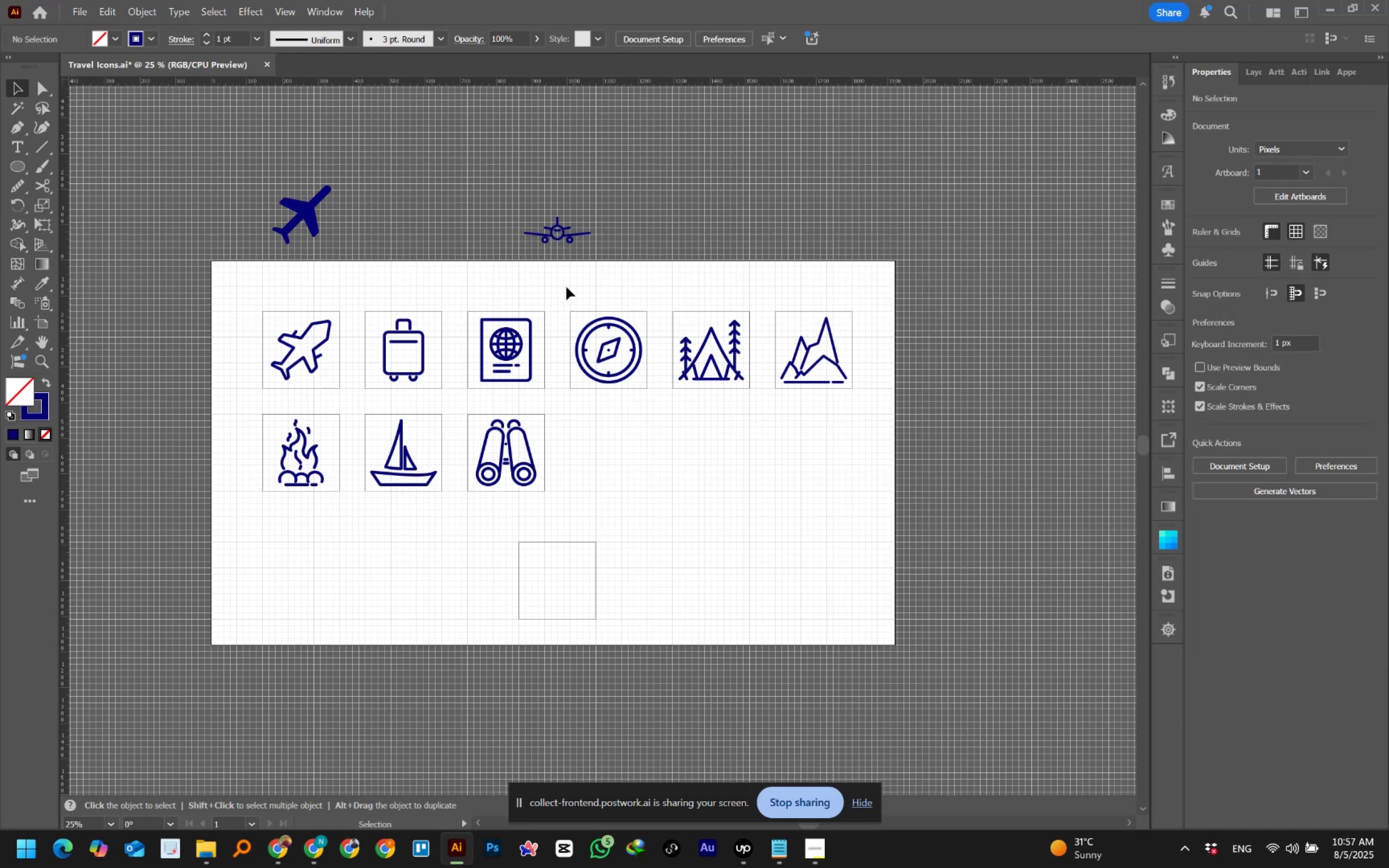 
double_click([208, 35])
 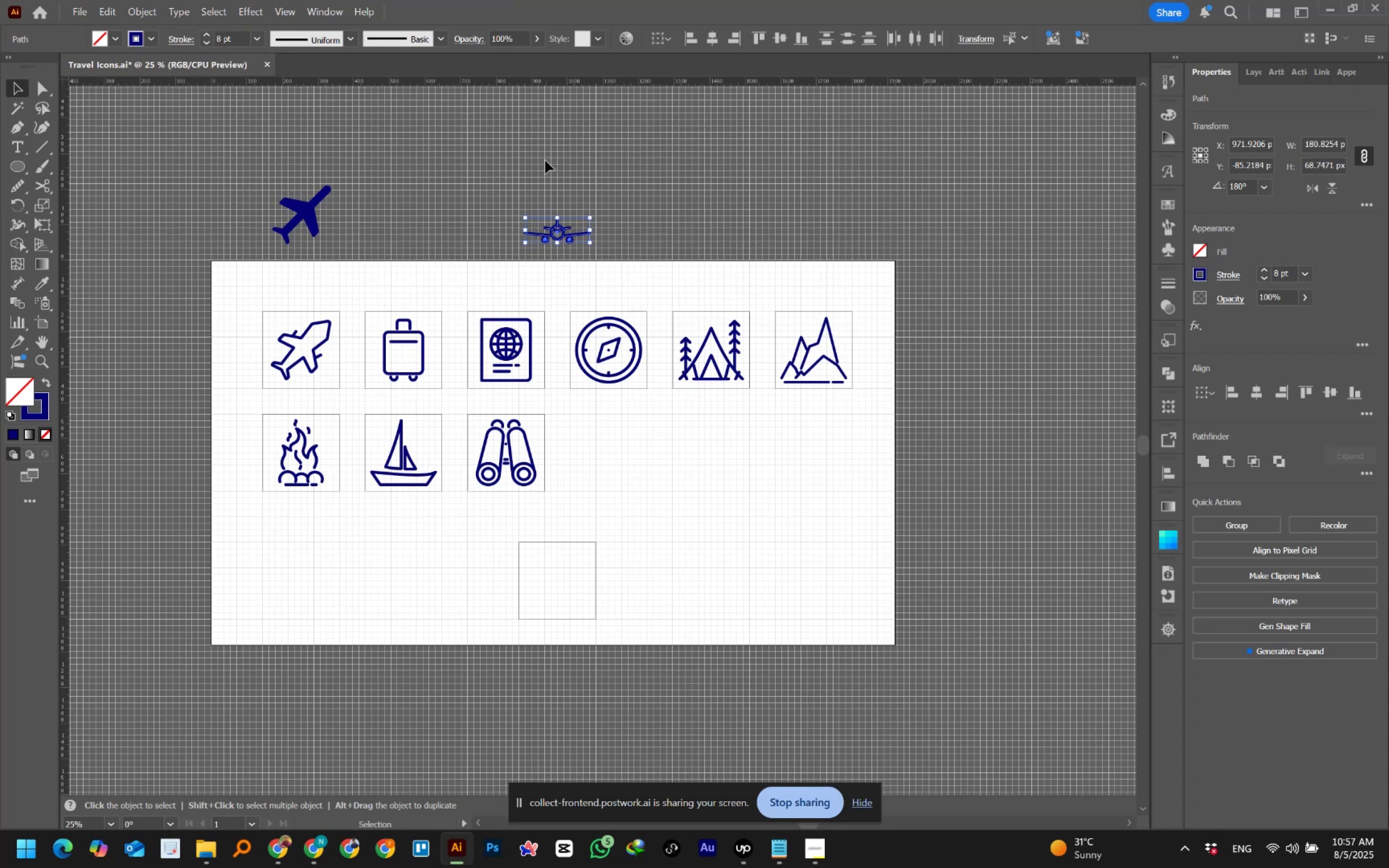 
hold_key(key=ShiftLeft, duration=1.54)
 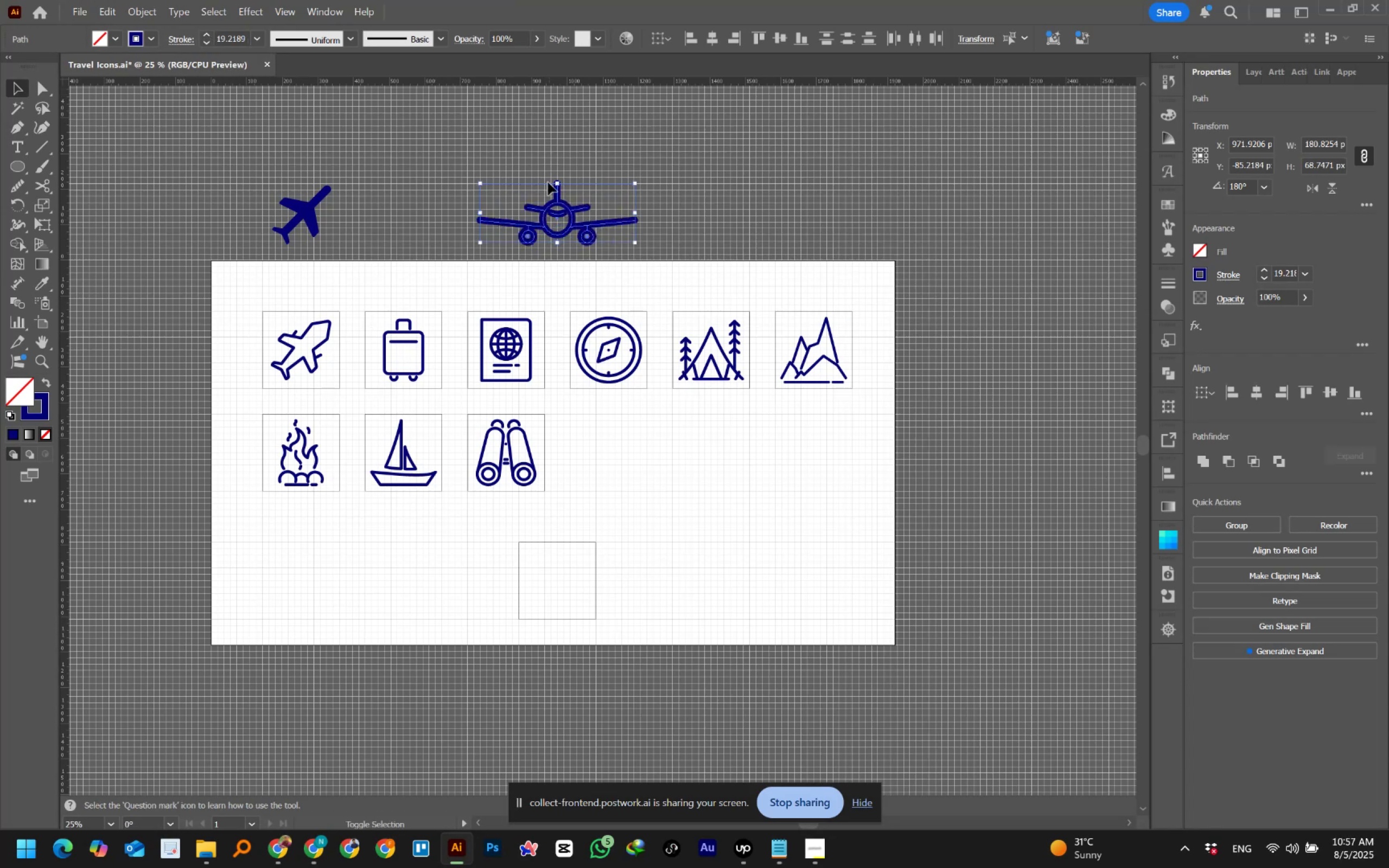 
key(Shift+ShiftLeft)
 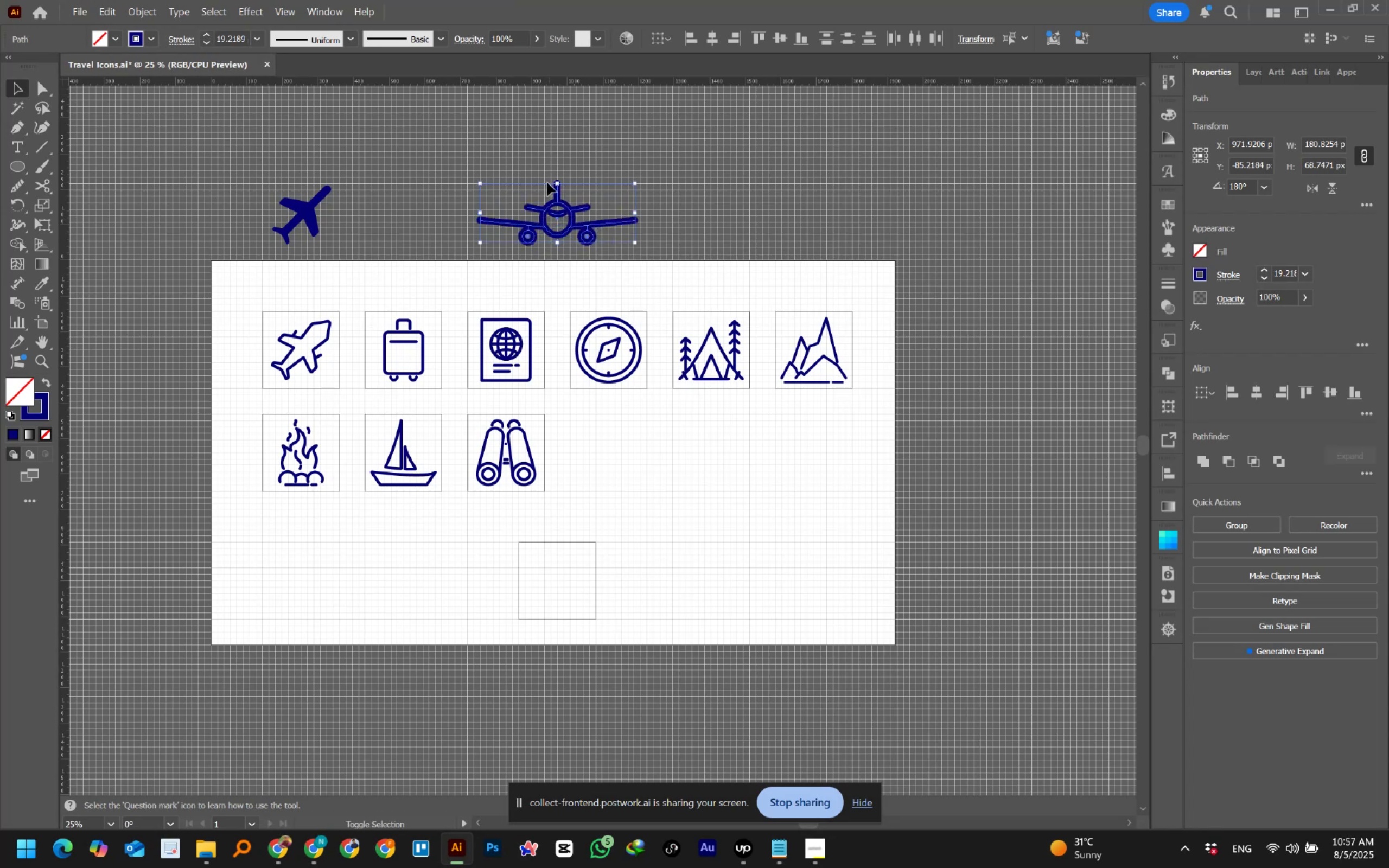 
key(Shift+ShiftLeft)
 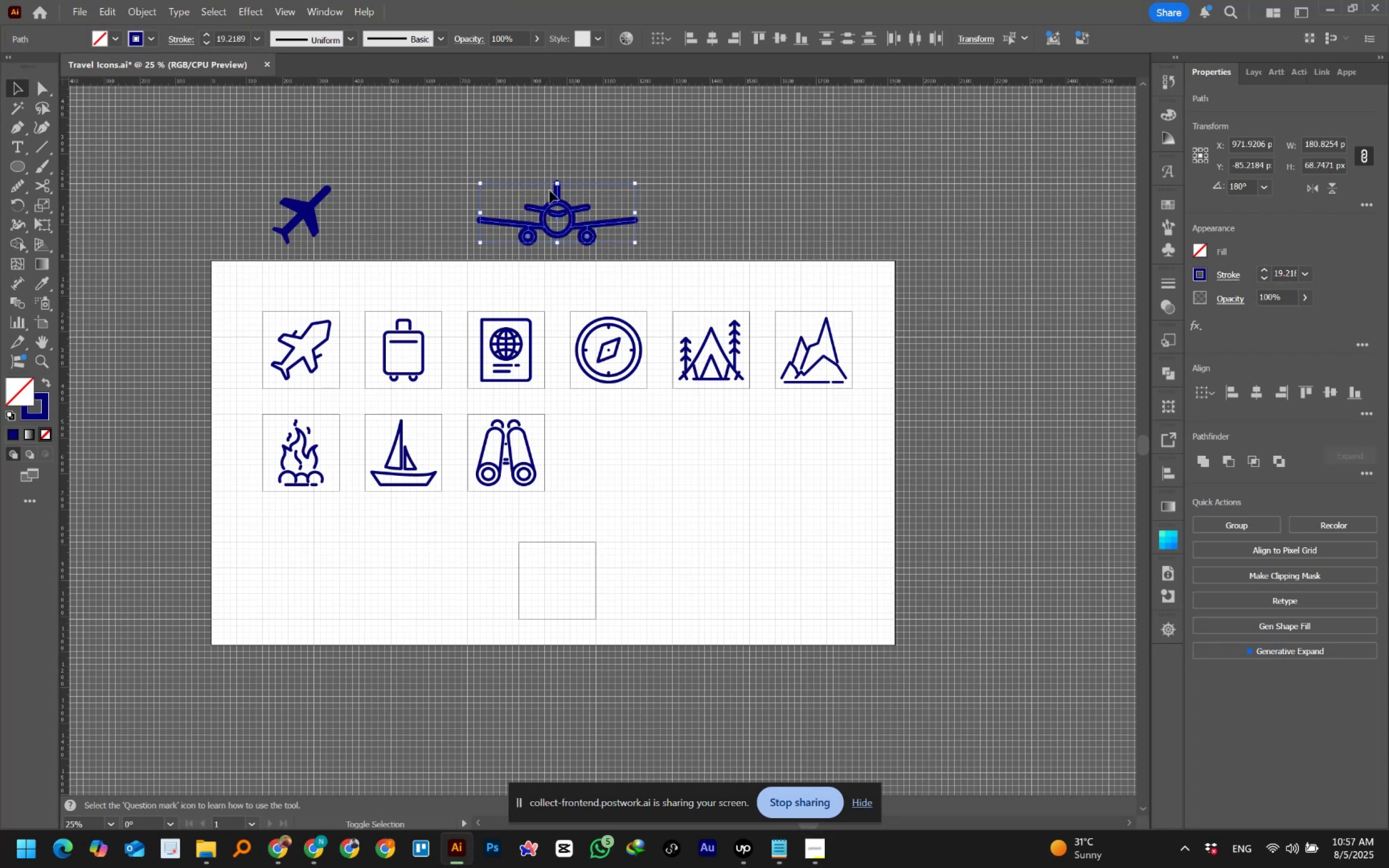 
key(Shift+ShiftLeft)
 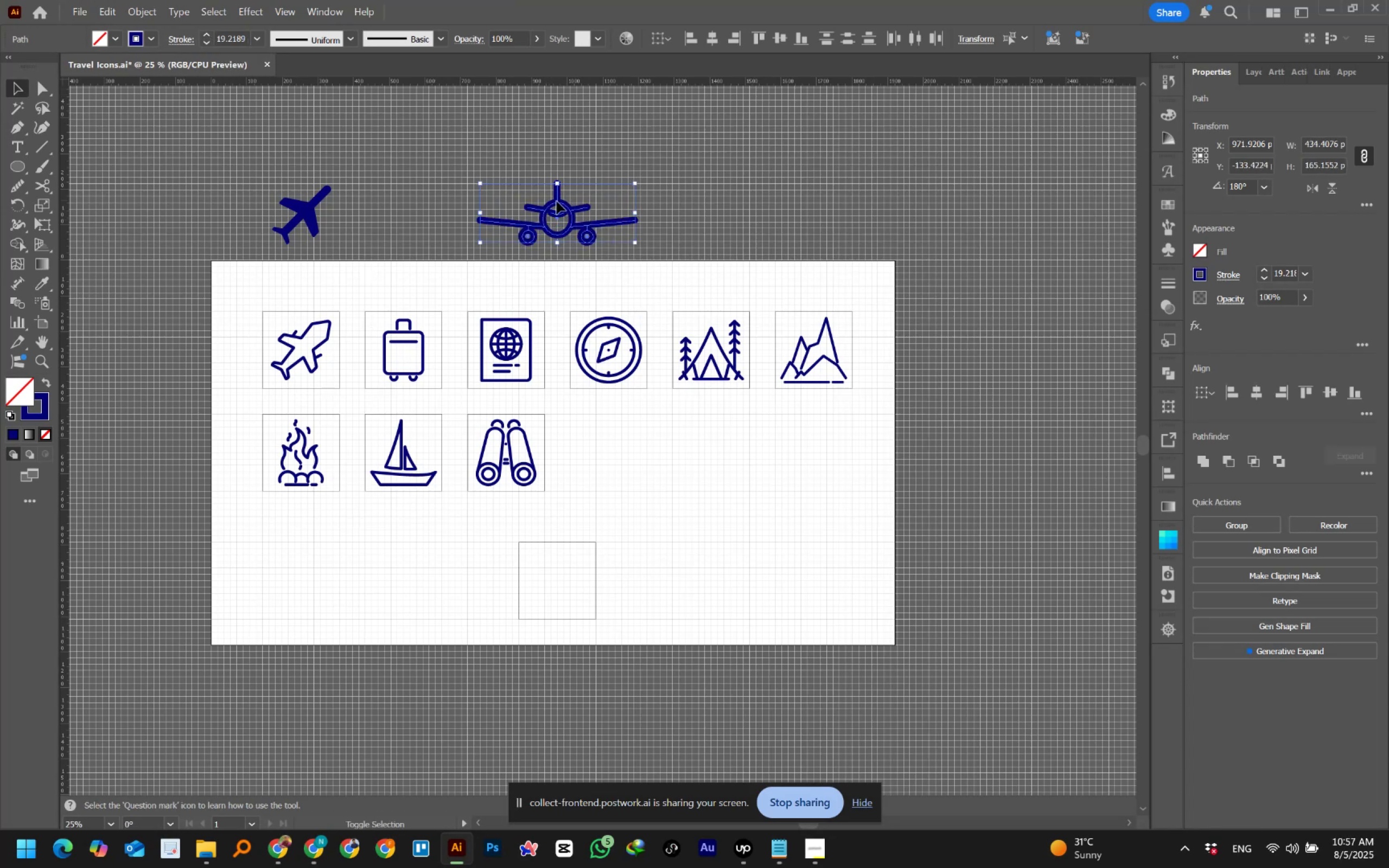 
key(Shift+ShiftLeft)
 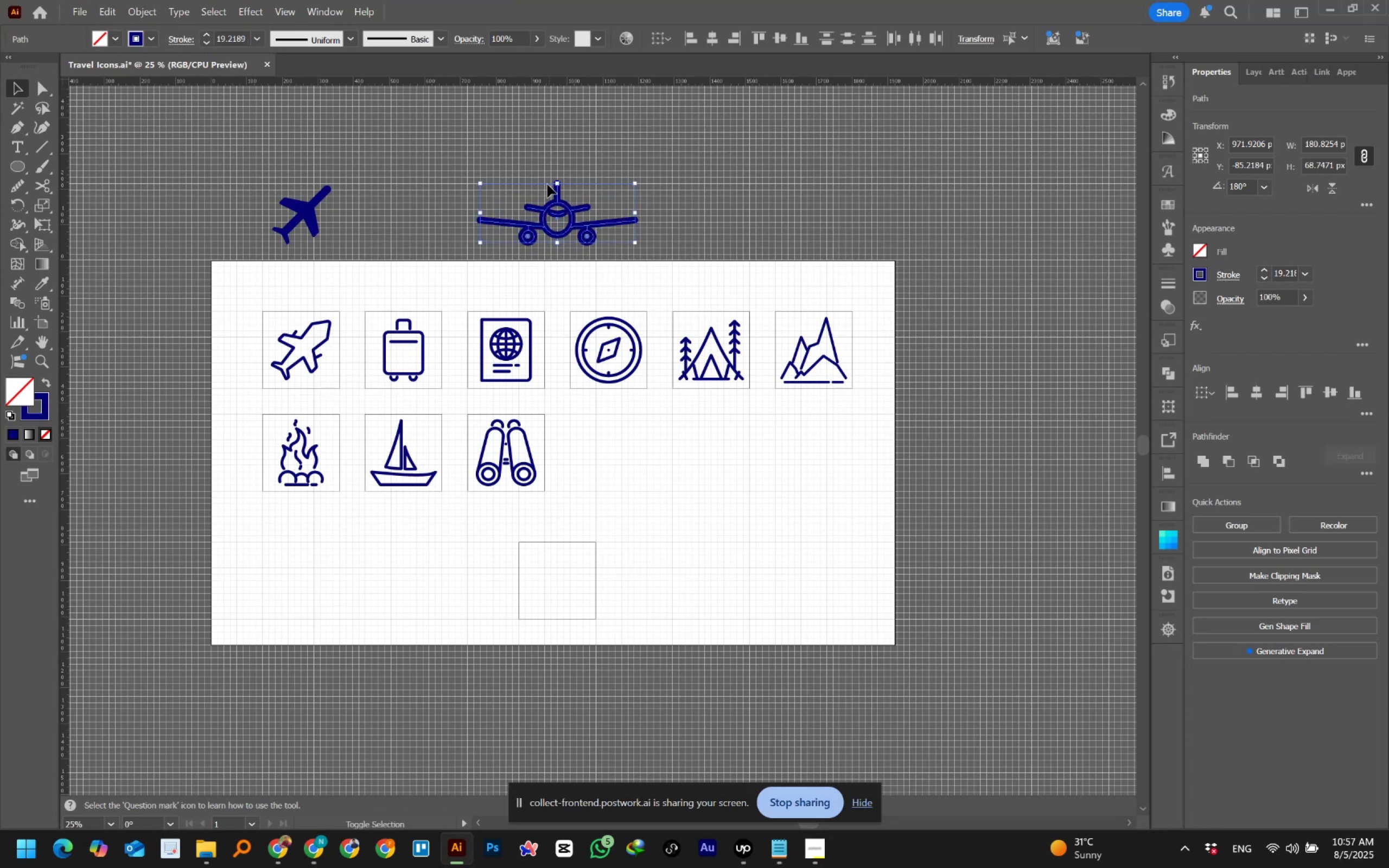 
key(Shift+ShiftLeft)
 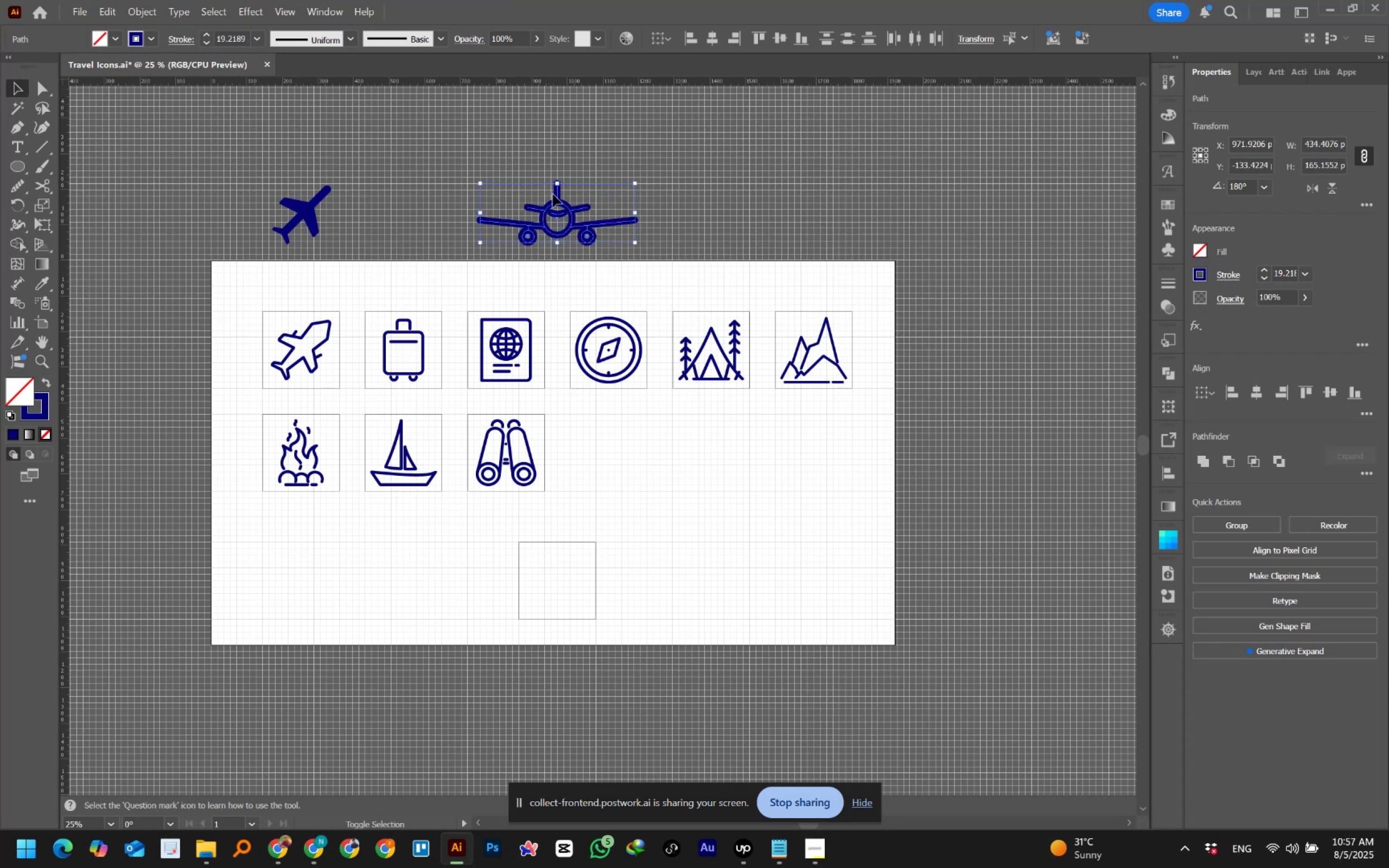 
key(Shift+ShiftLeft)
 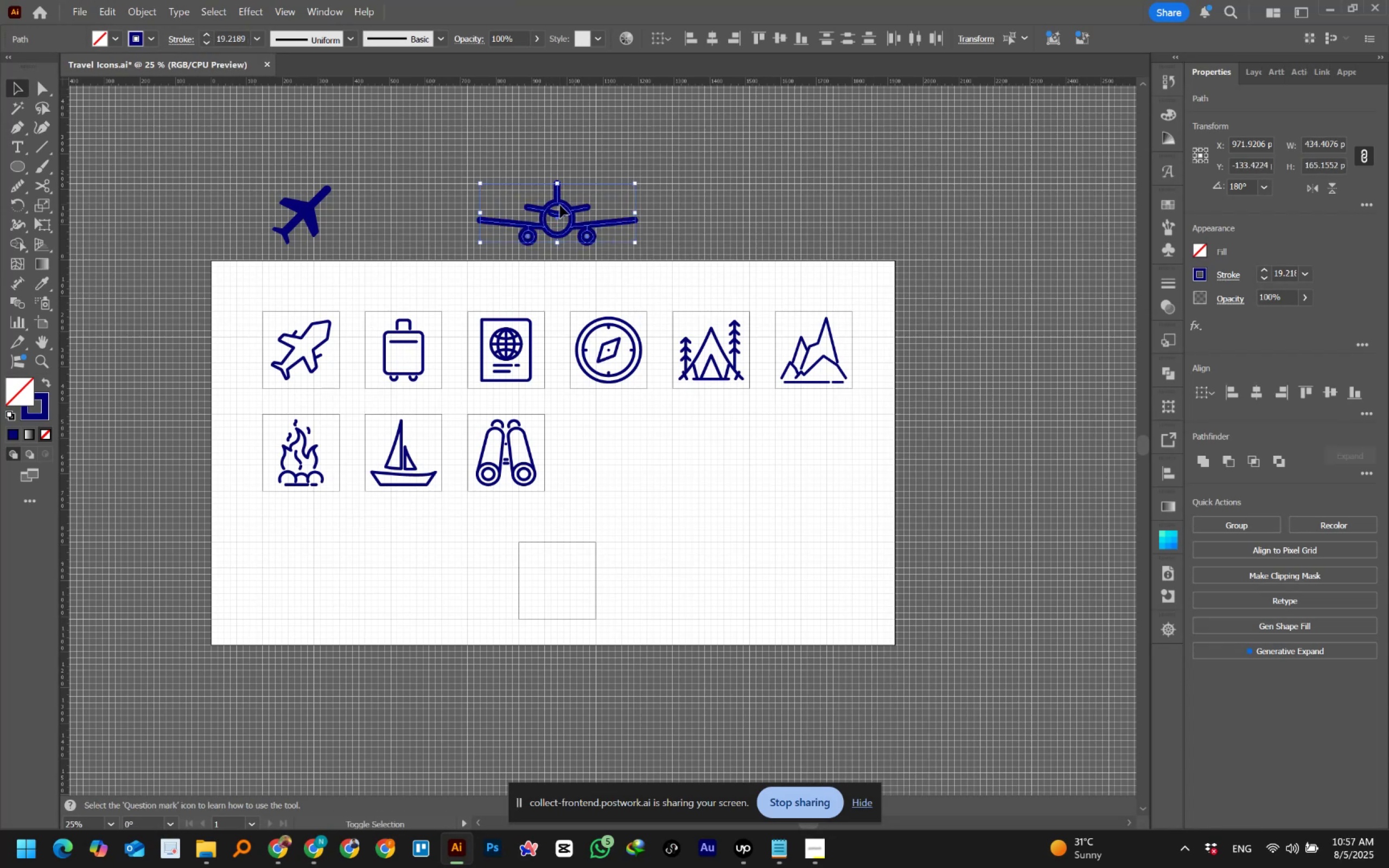 
key(Shift+ShiftLeft)
 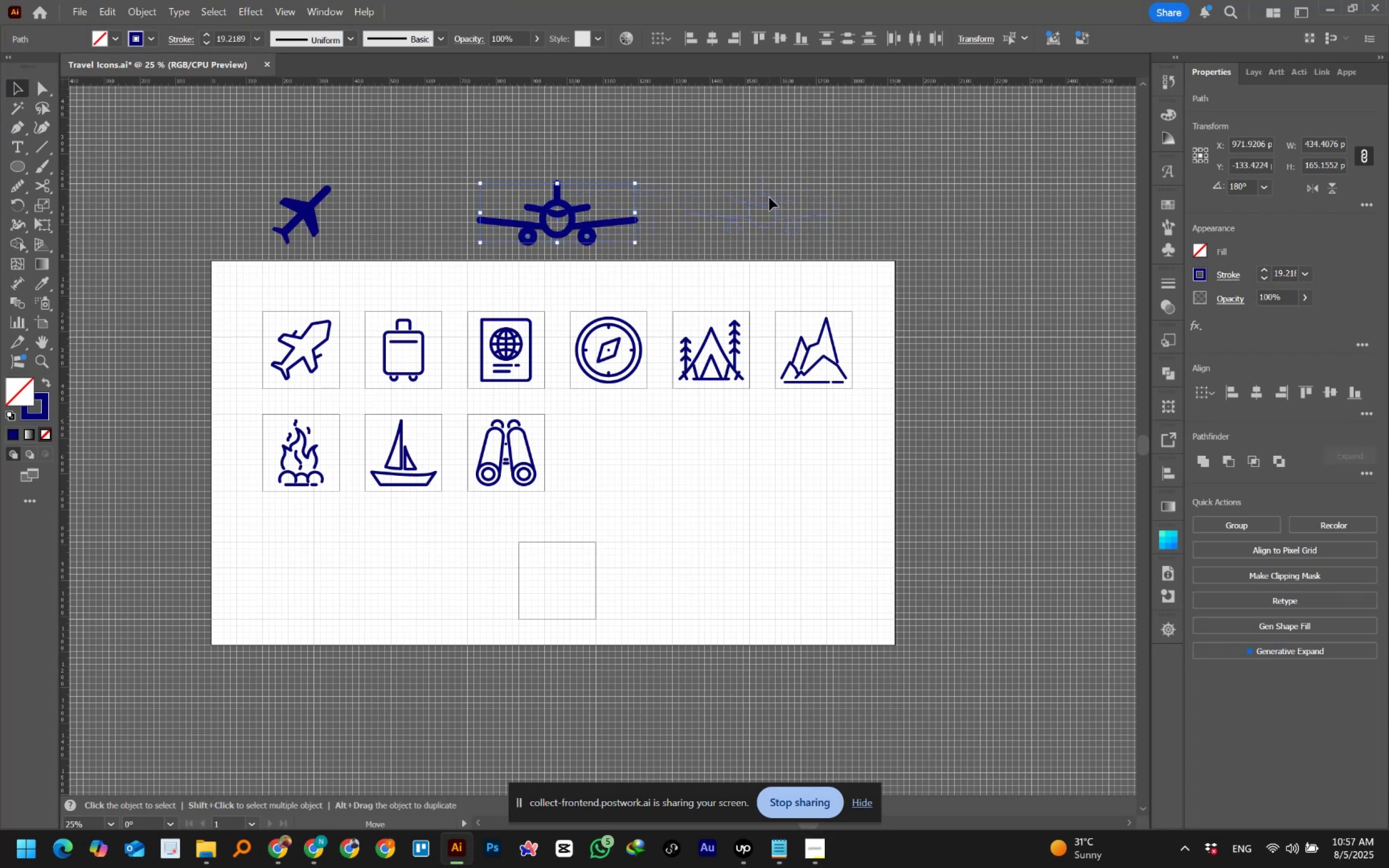 
wait(7.38)
 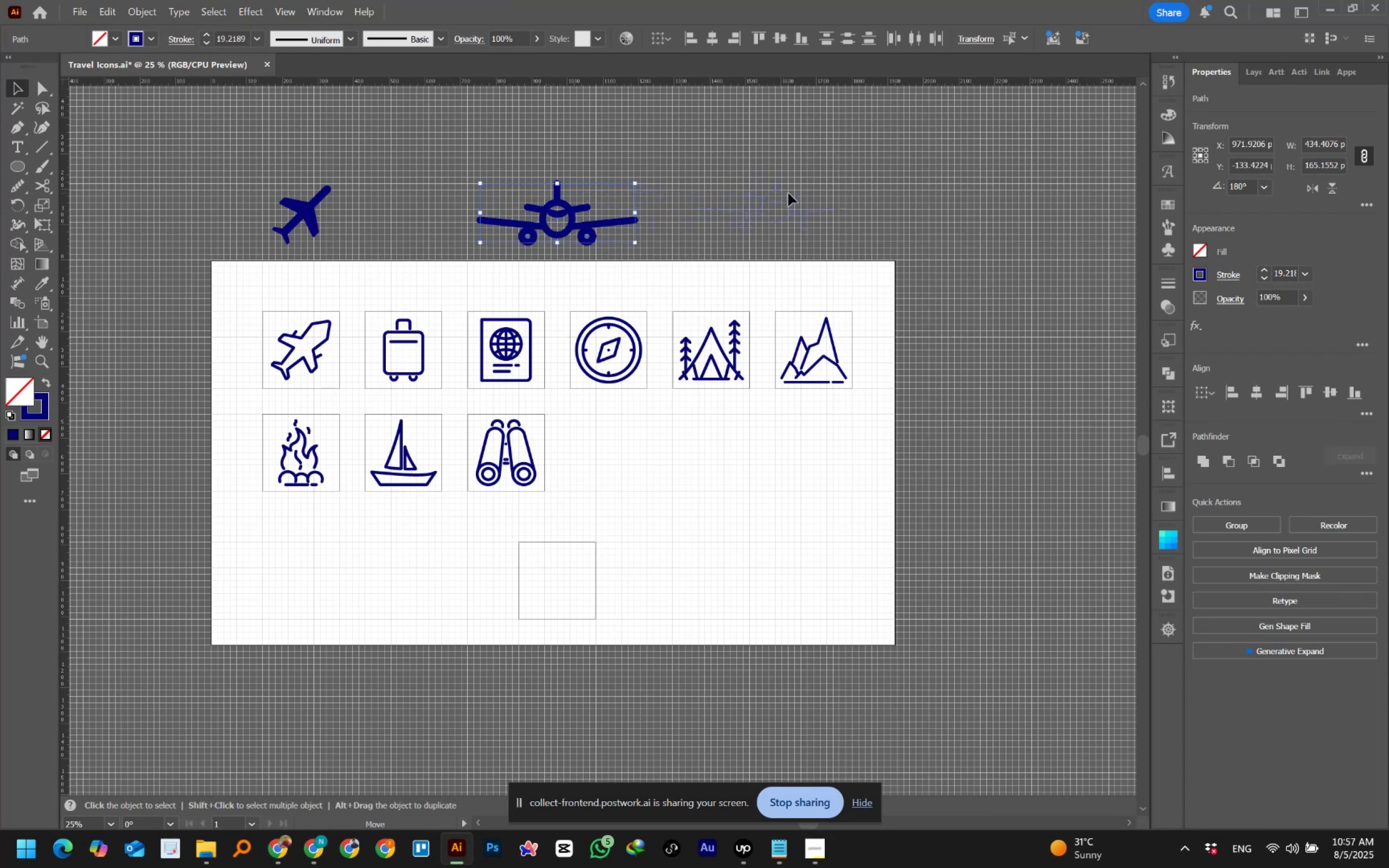 
hold_key(key=ShiftLeft, duration=1.5)
left_click([208, 42])
 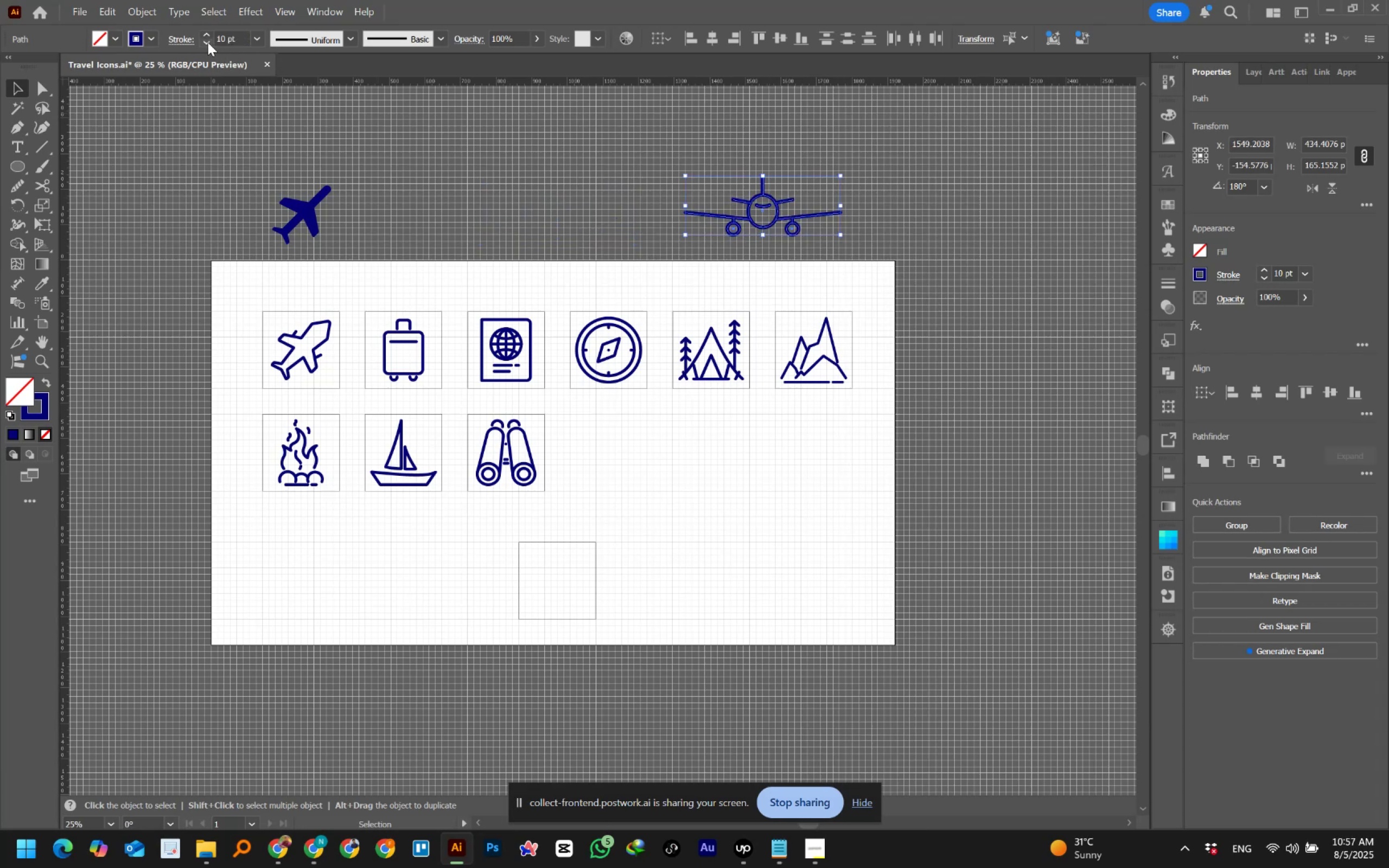 
double_click([208, 42])
 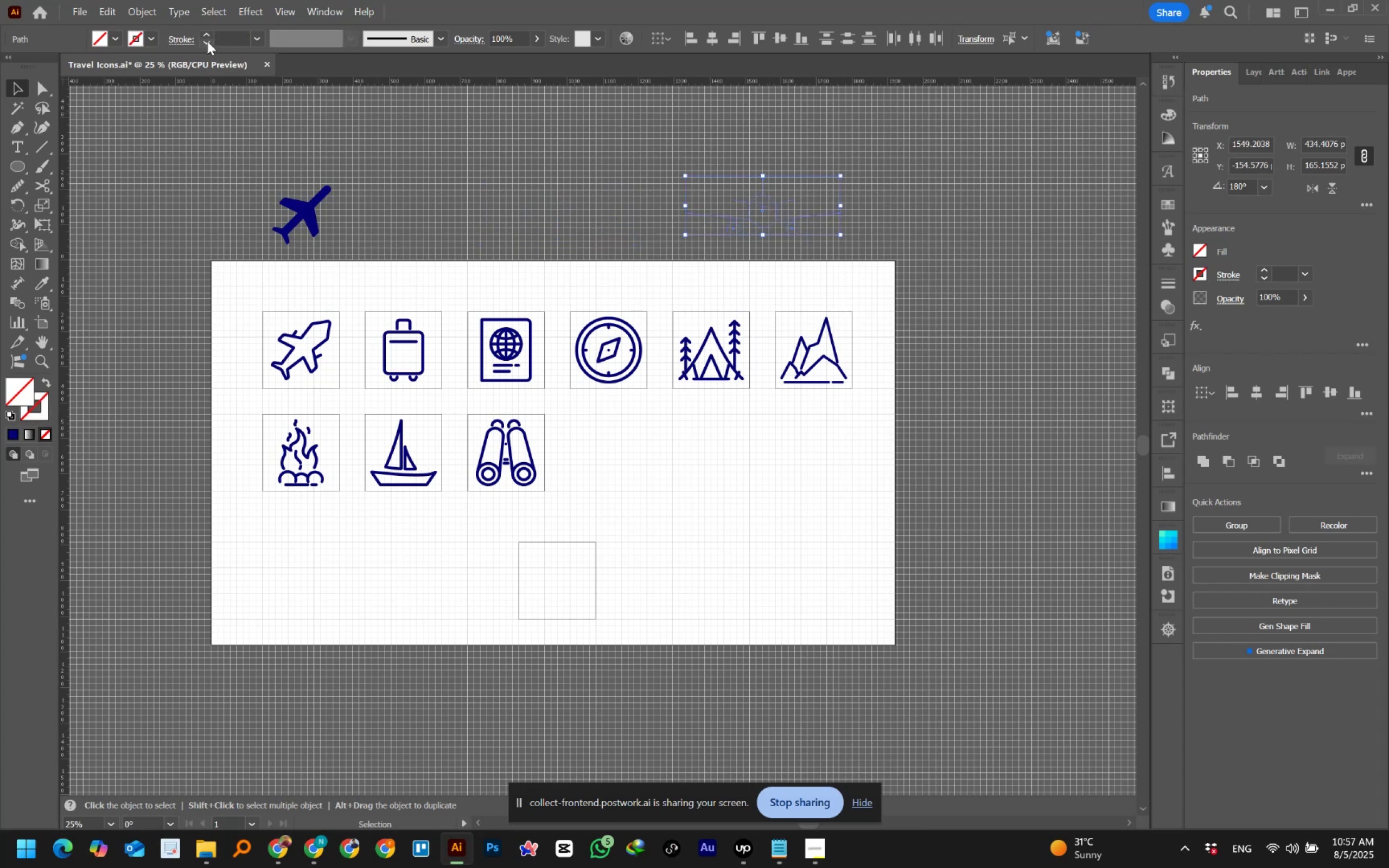 
hold_key(key=ShiftLeft, duration=0.47)
left_click([209, 32])
 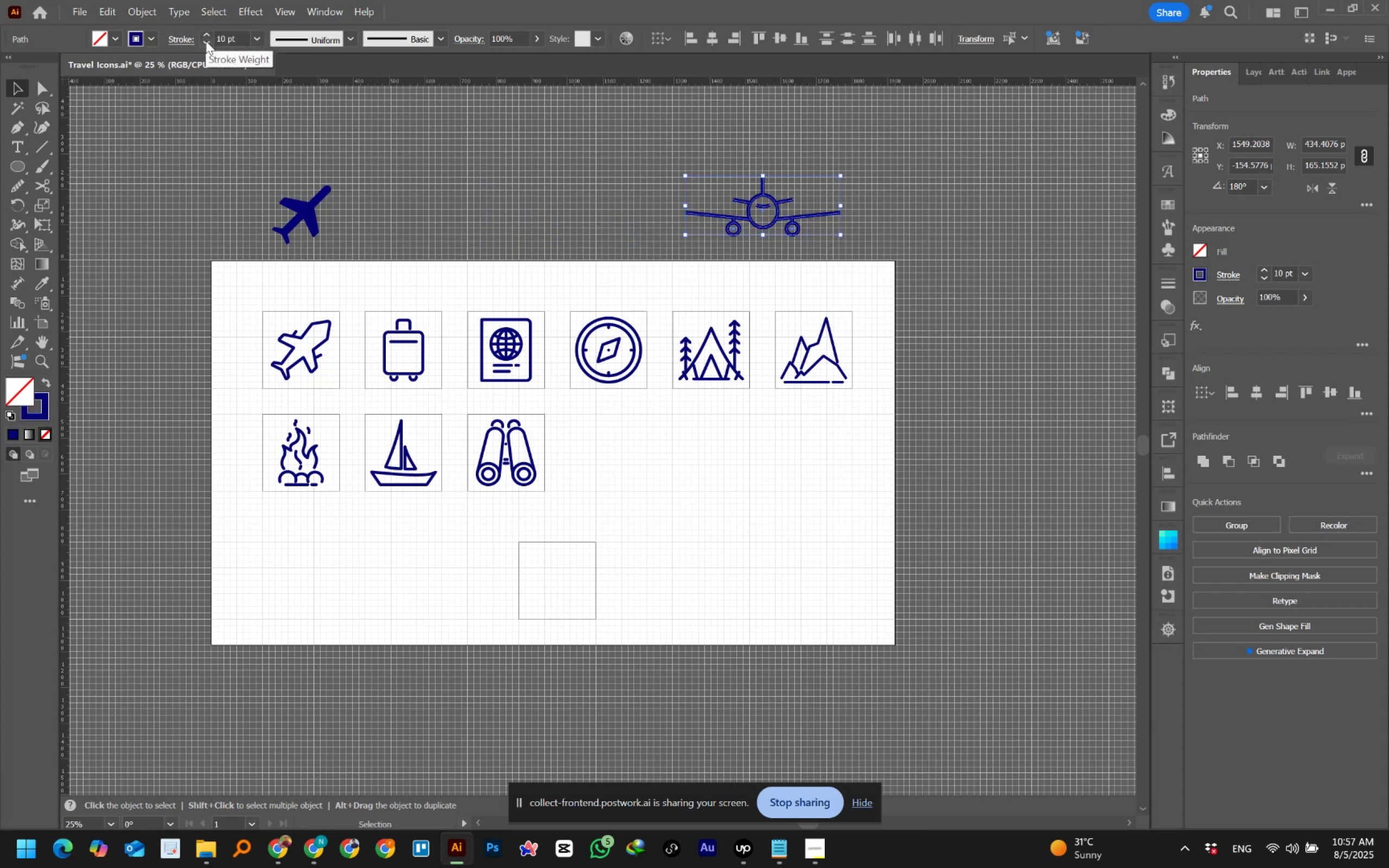 
double_click([206, 41])
 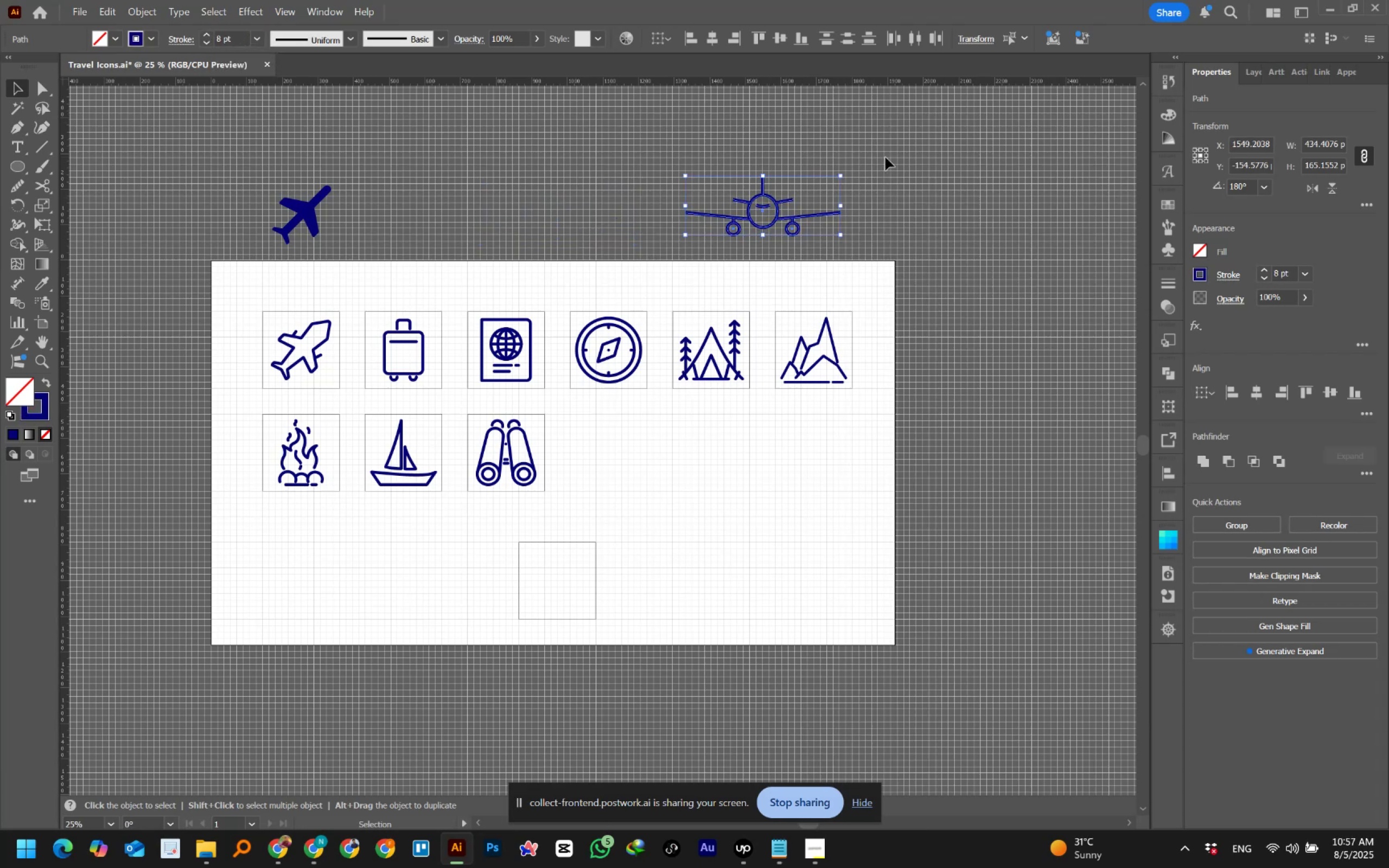 
left_click([885, 157])
 